 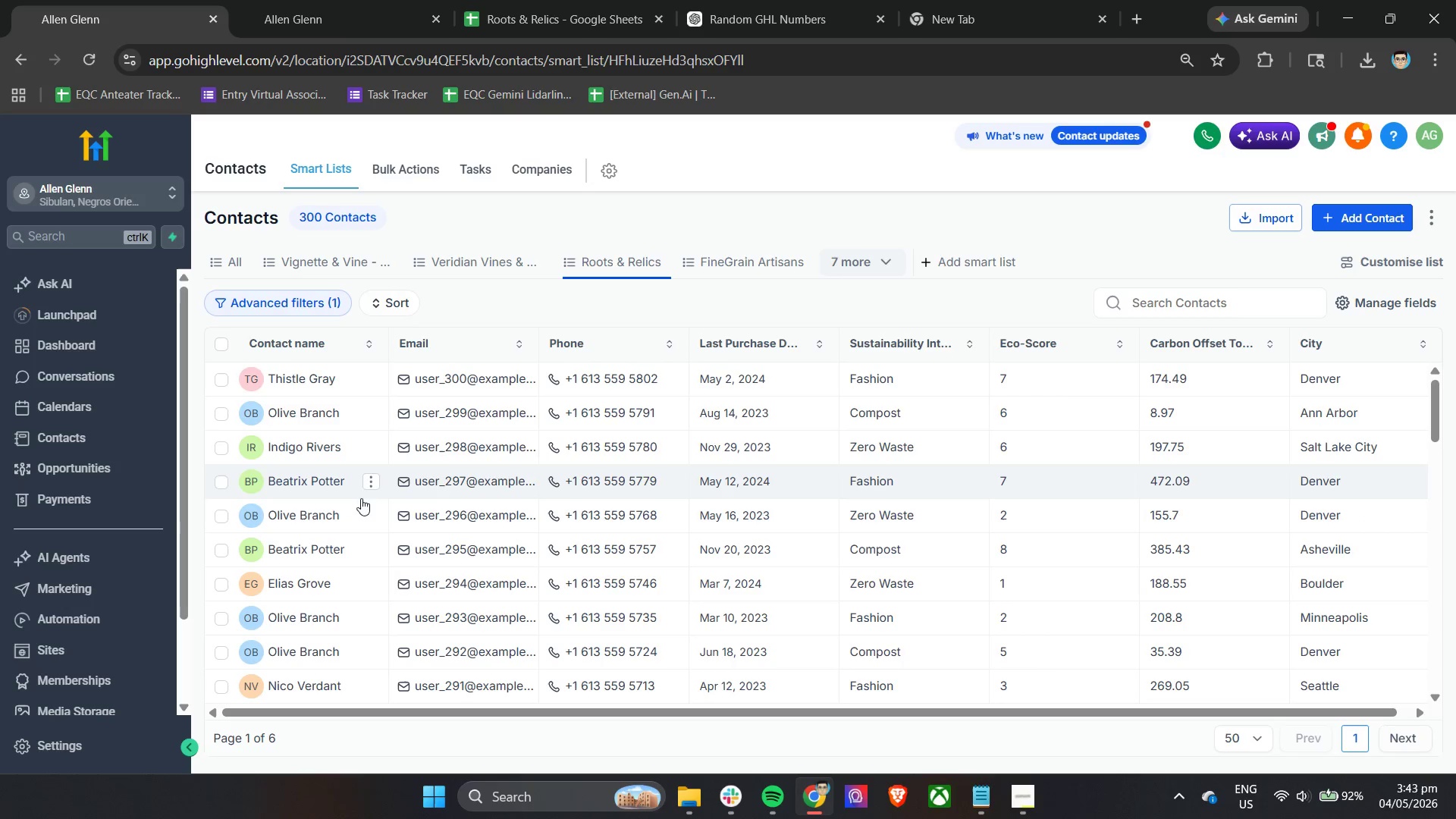 
left_click([1028, 799])
 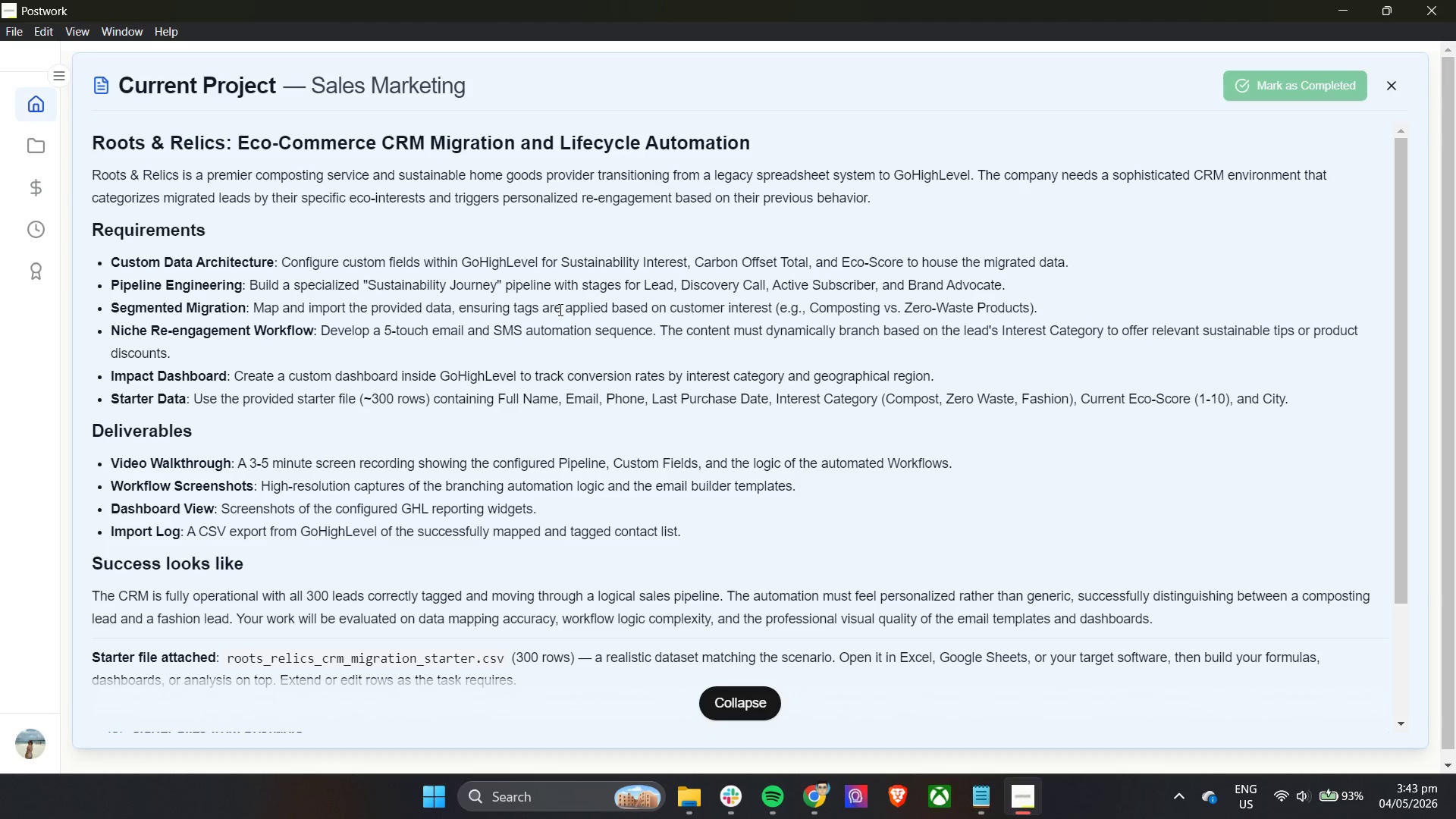 
wait(44.75)
 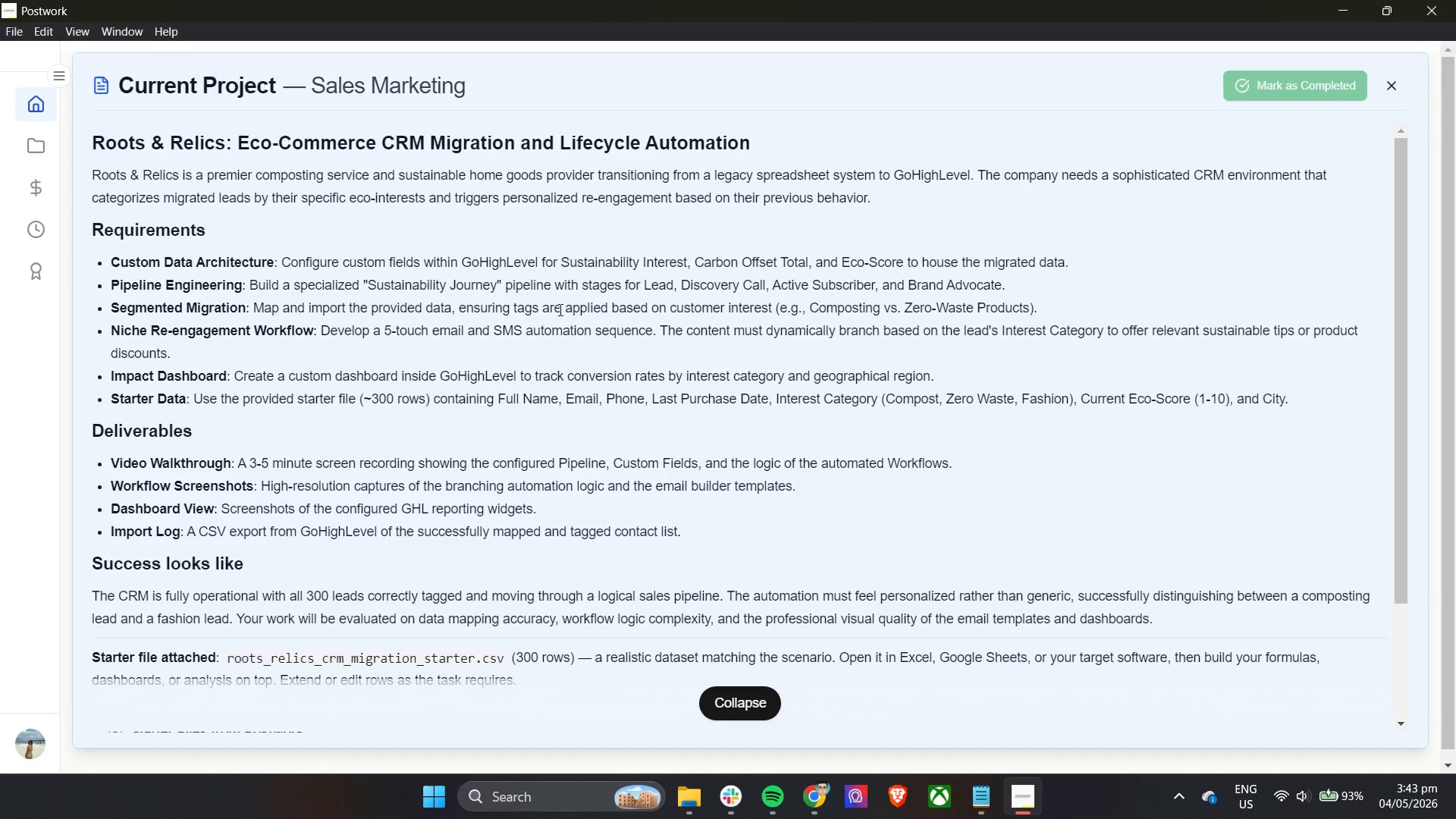 
right_click([85, 620])
 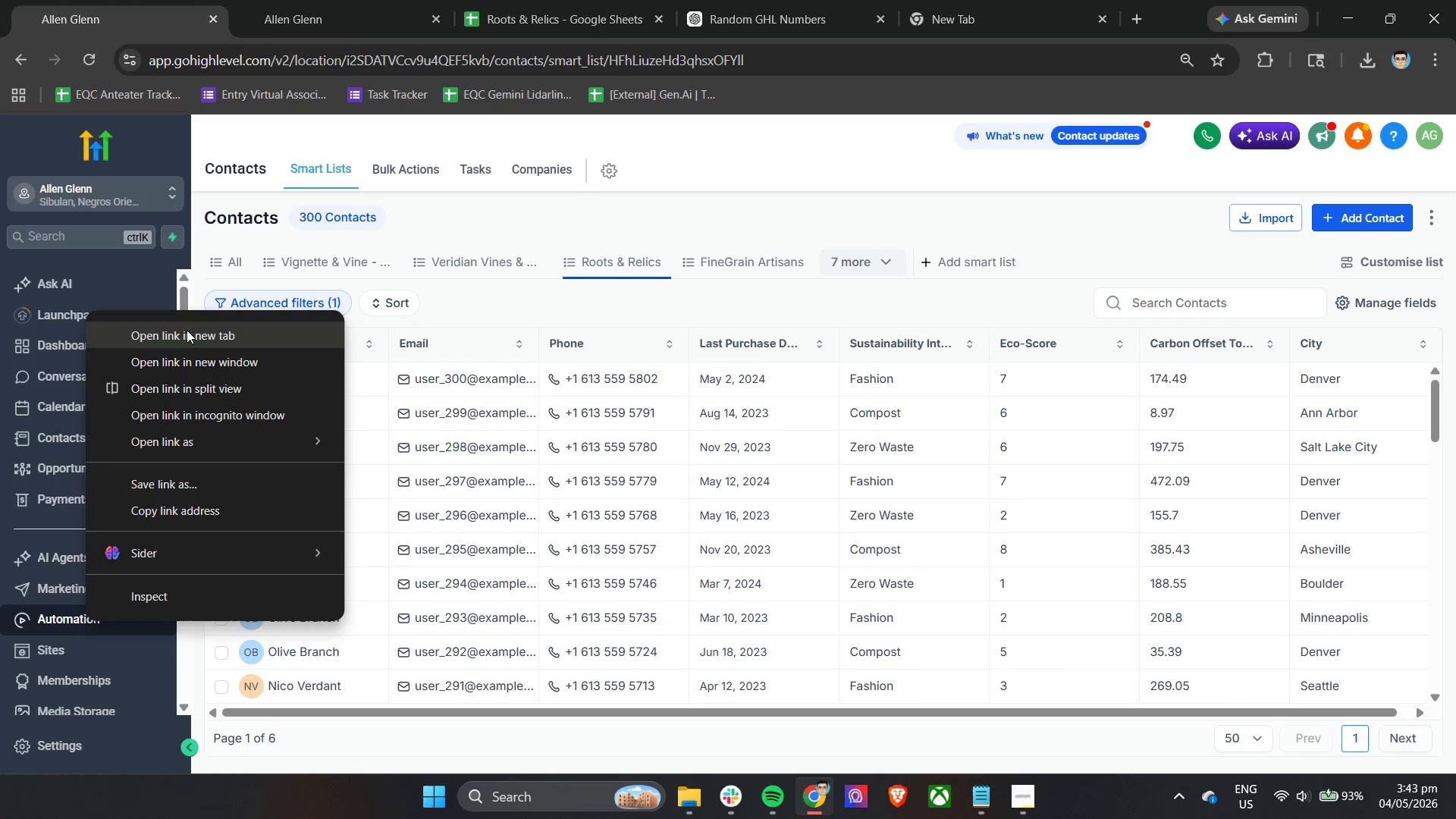 
left_click([189, 335])
 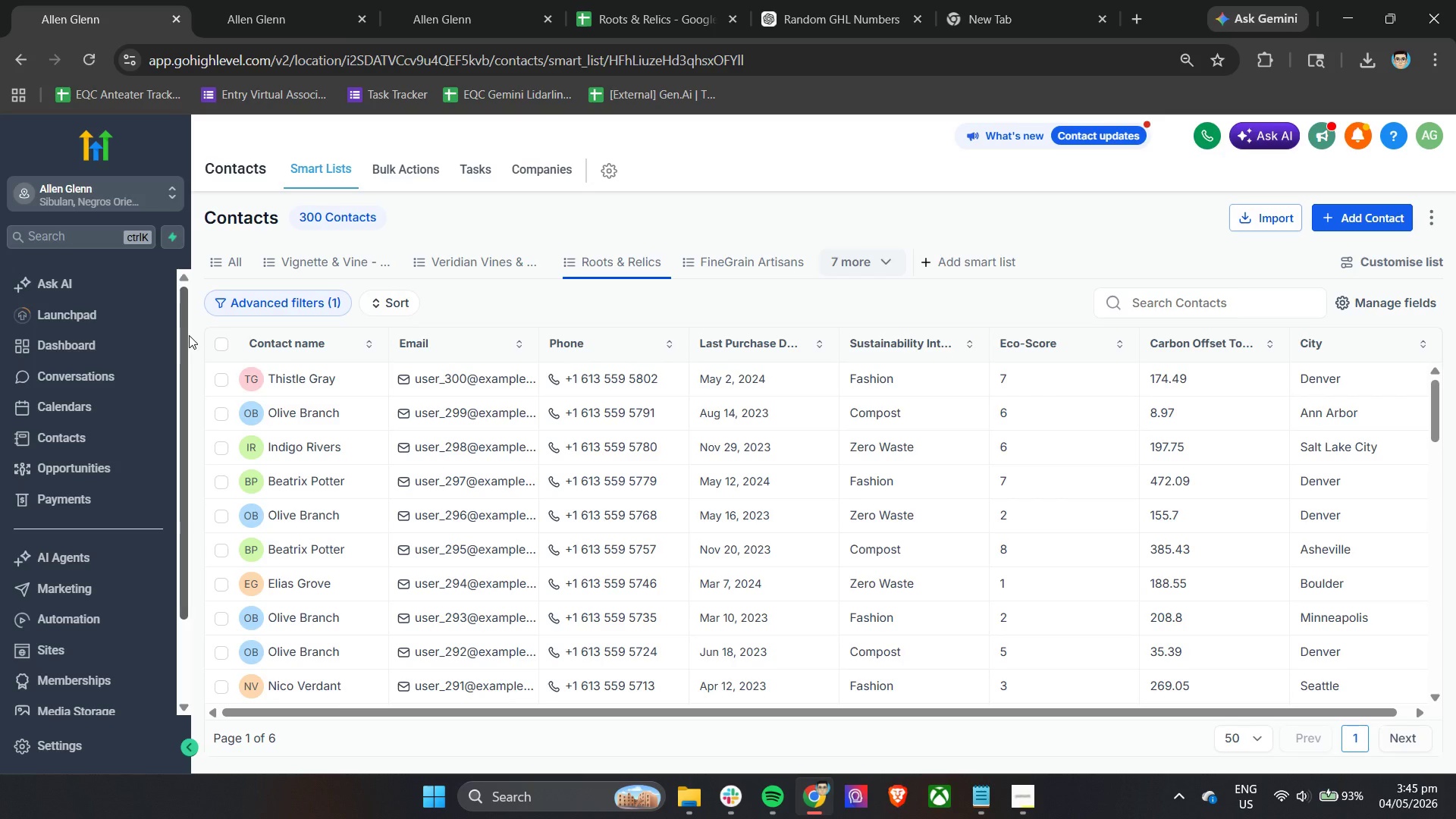 
wait(69.89)
 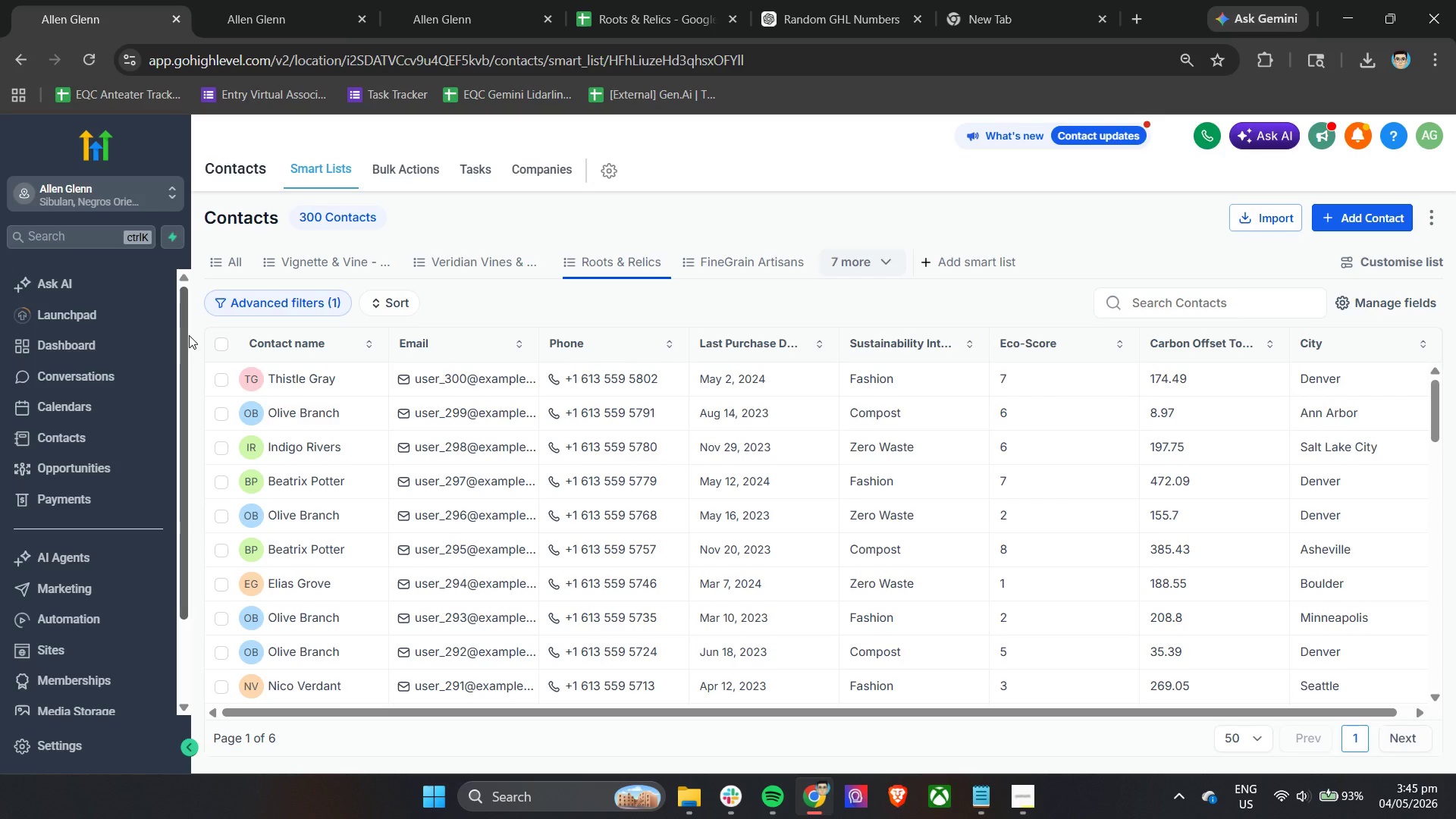 
left_click([289, 0])
 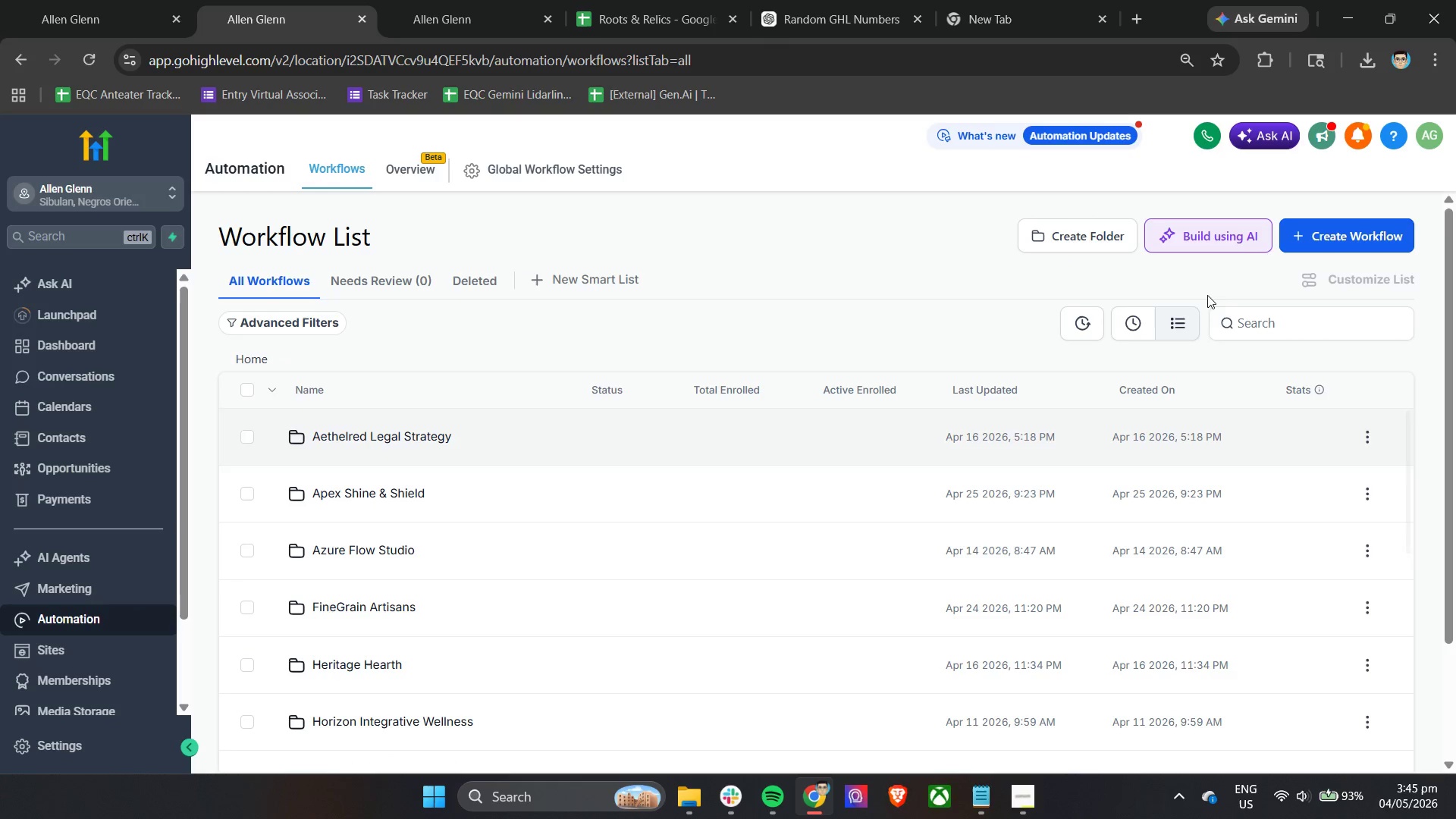 
left_click([1085, 237])
 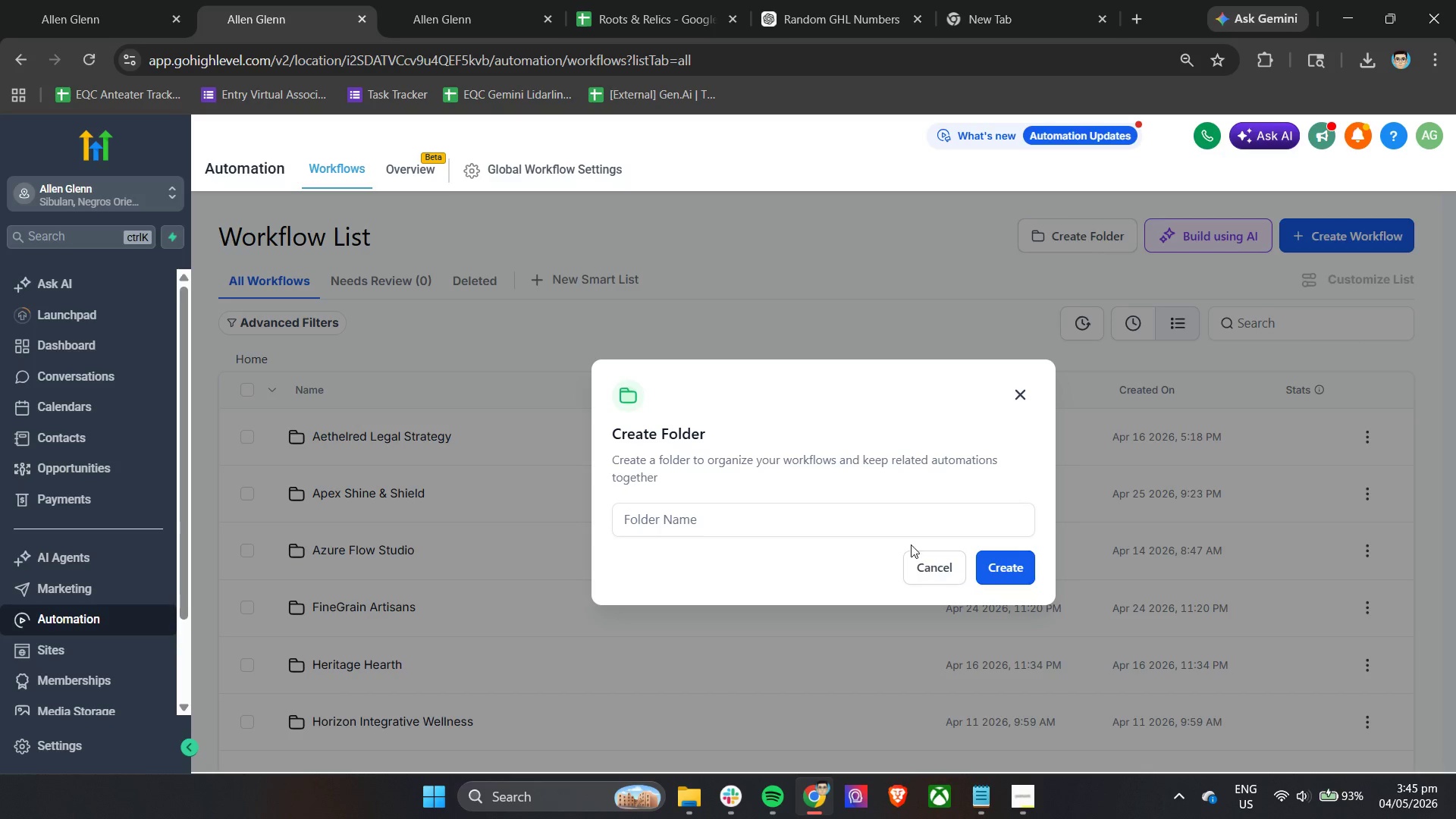 
double_click([903, 519])
 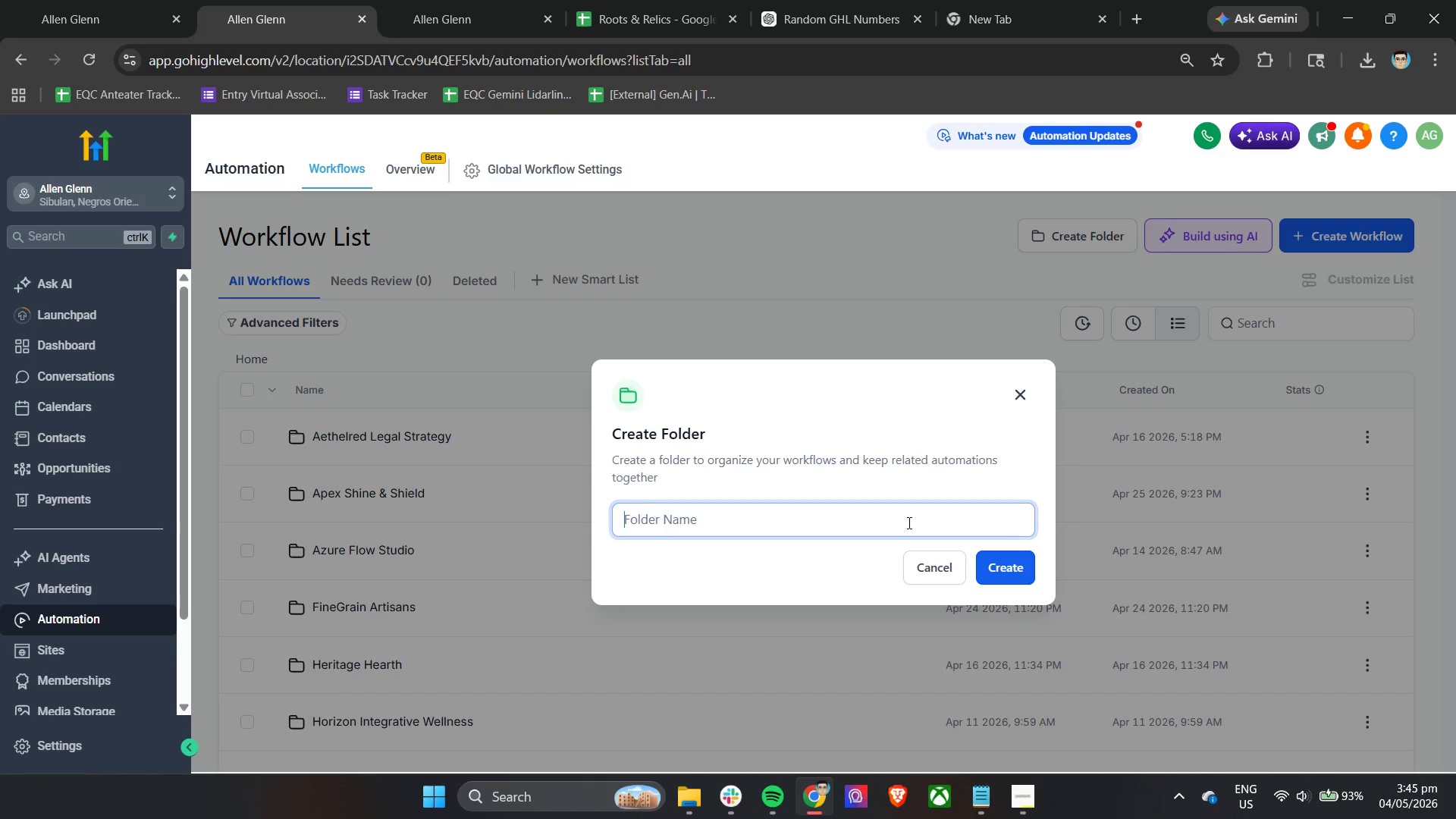 
key(Control+V)
 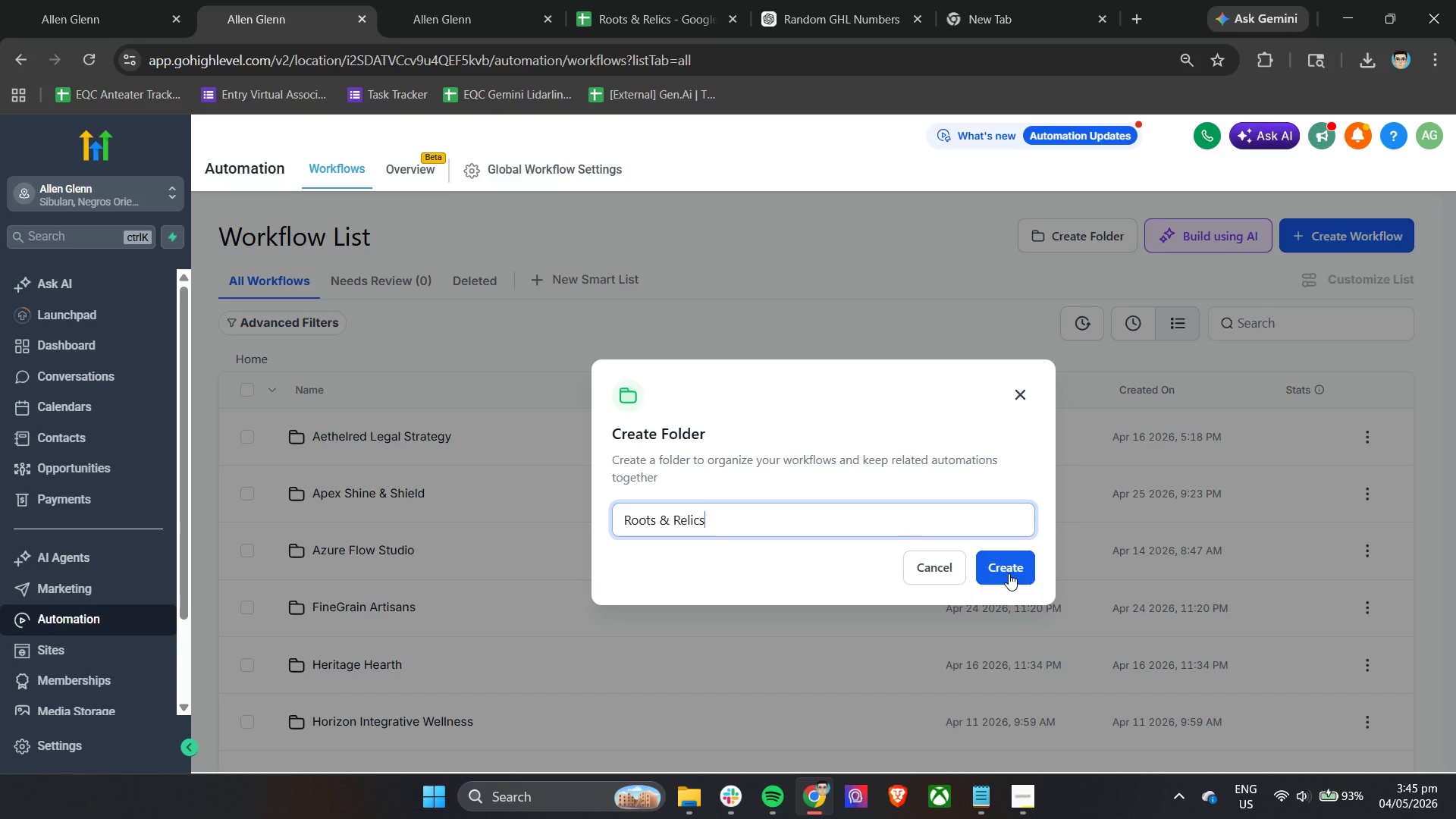 
left_click([1011, 572])
 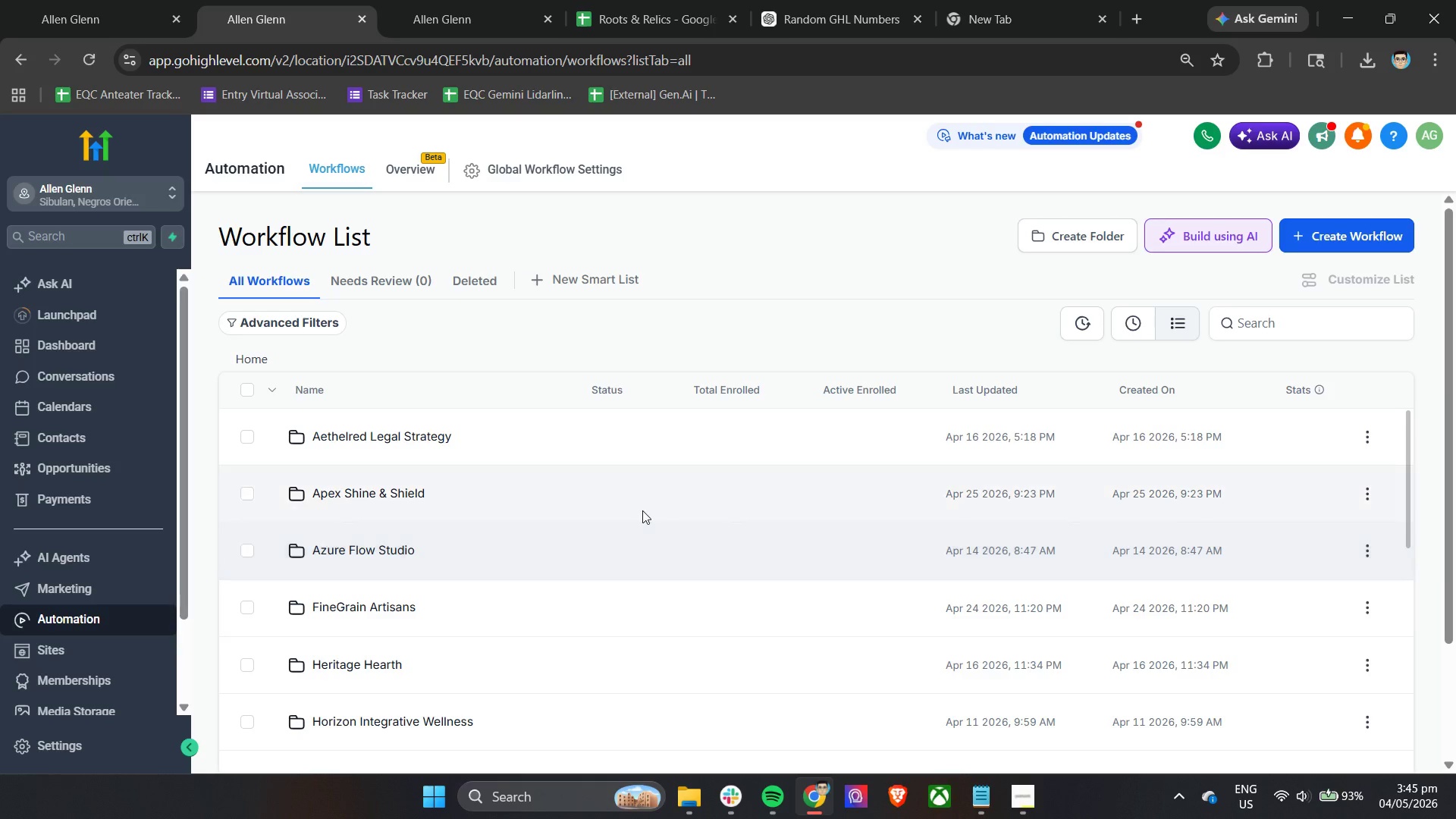 
scroll: coordinate [642, 510], scroll_direction: down, amount: 7.0
 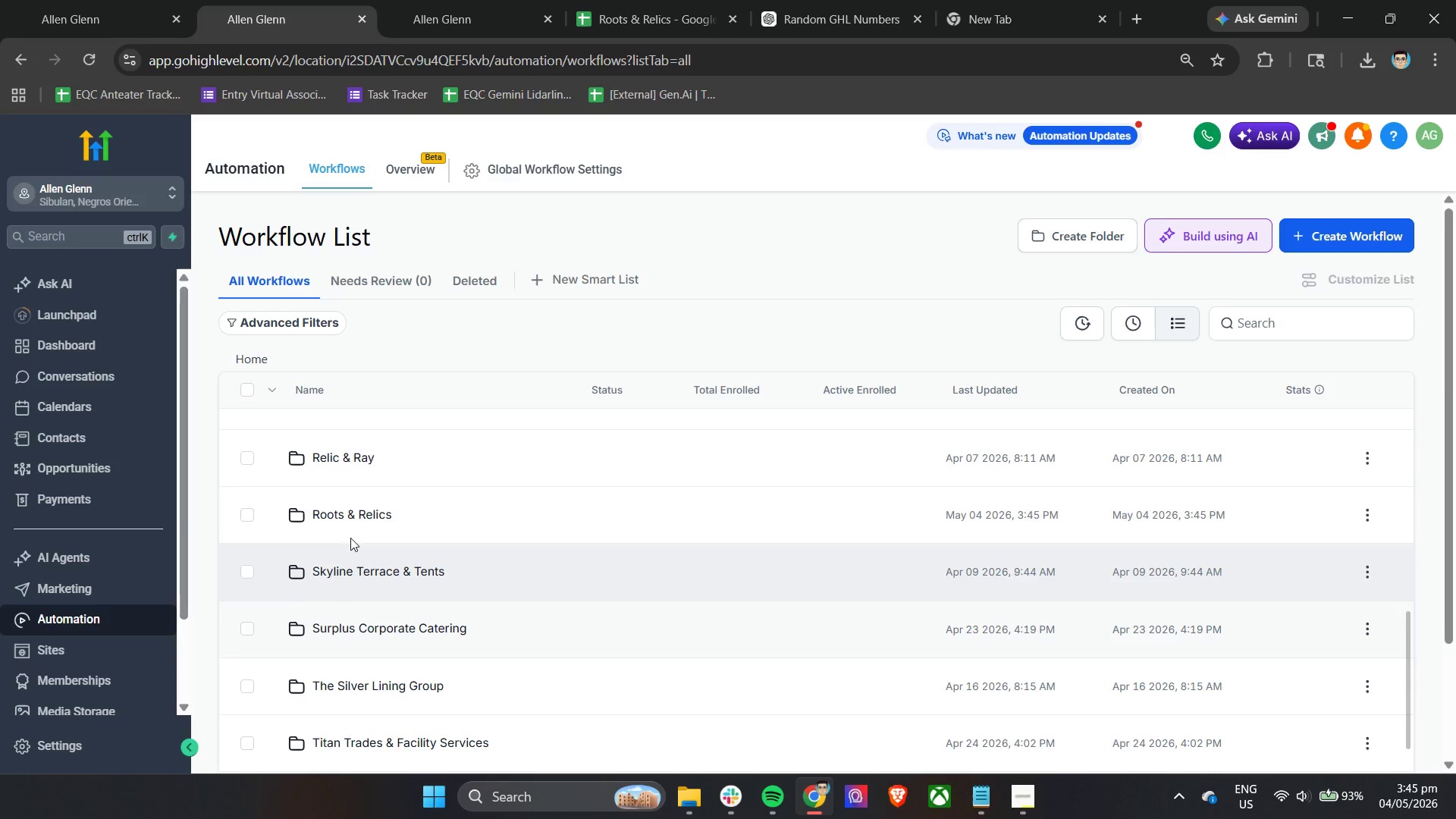 
left_click([358, 517])
 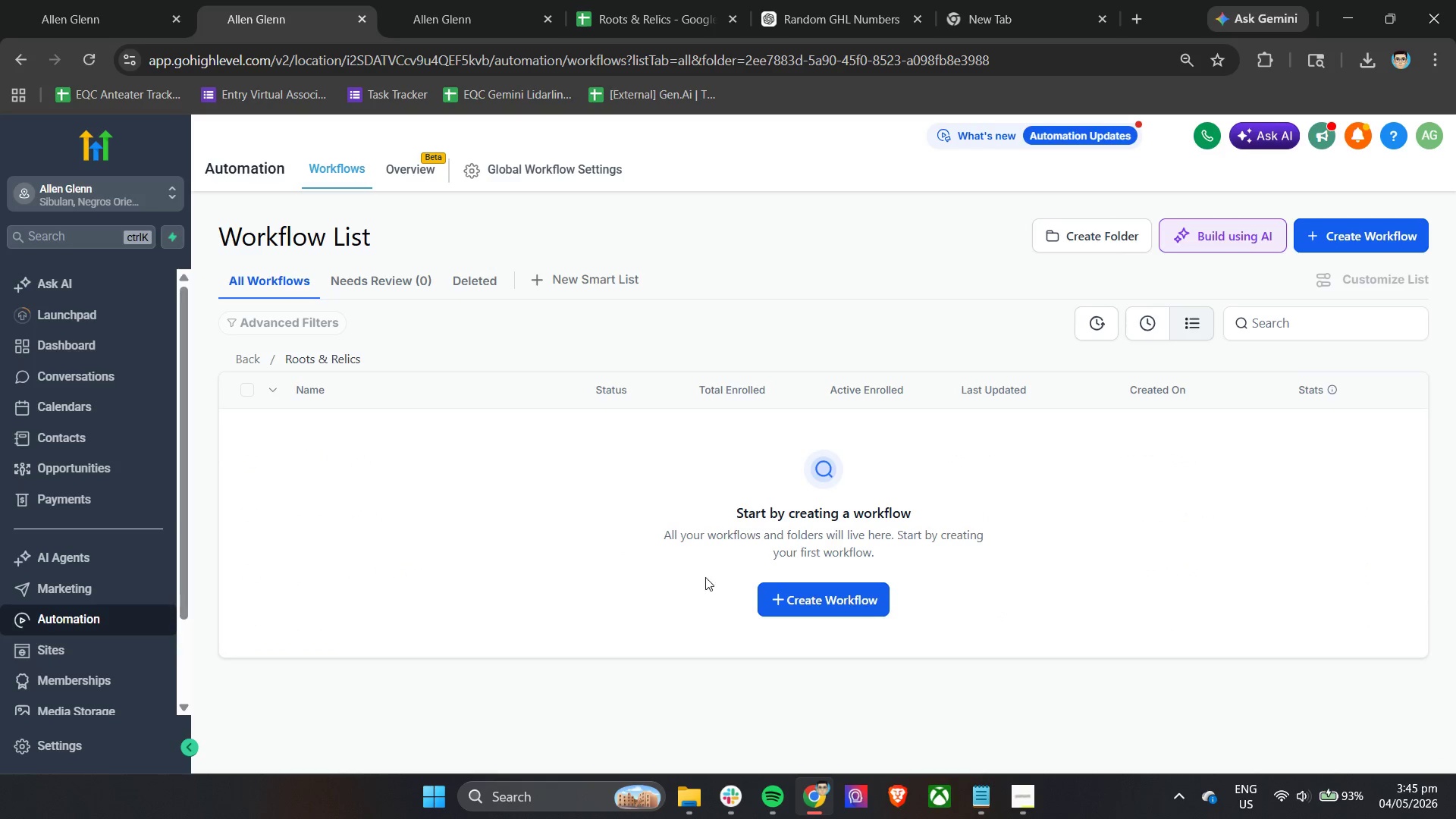 
left_click([837, 602])
 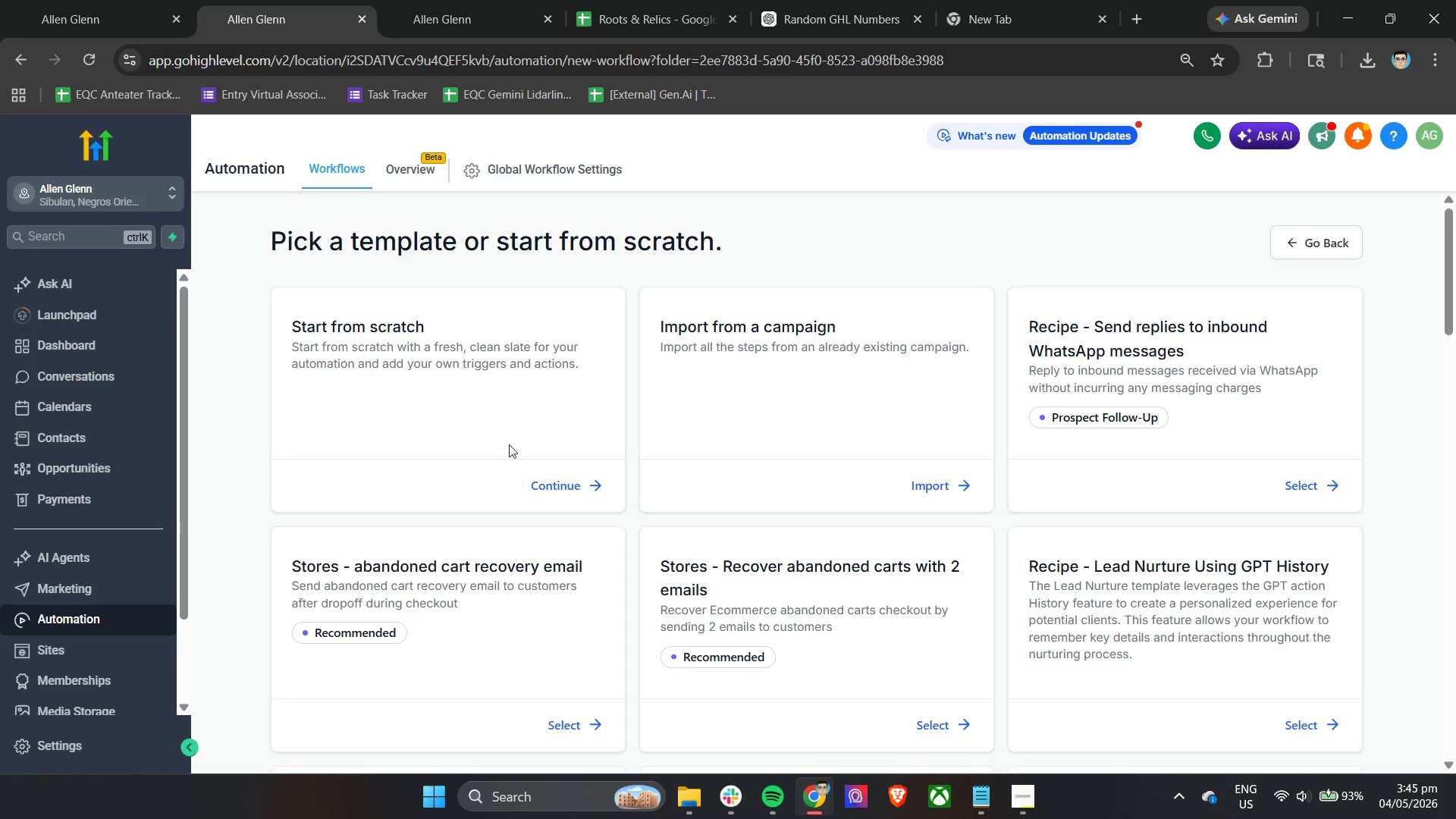 
left_click([601, 489])
 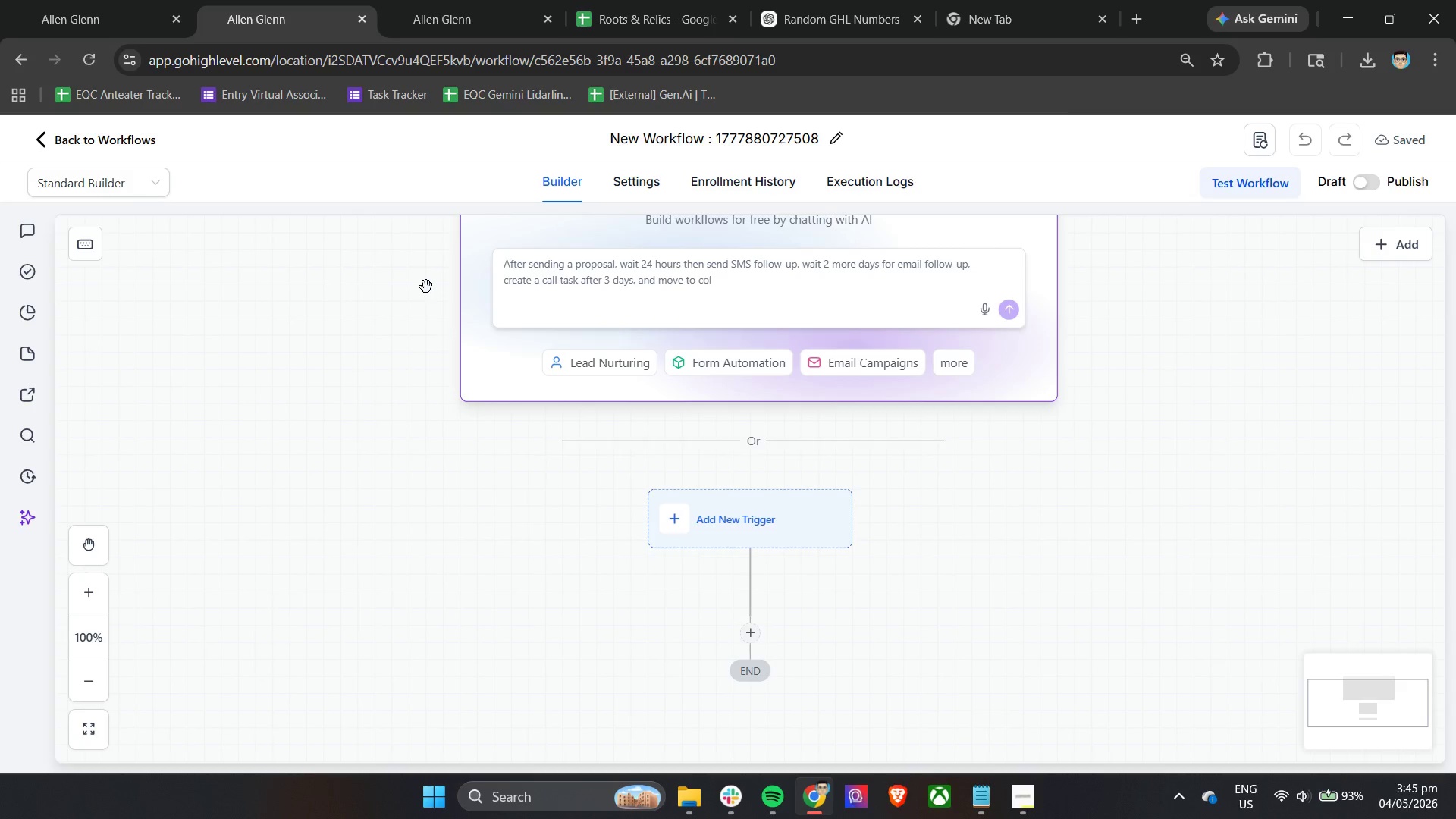 
wait(16.36)
 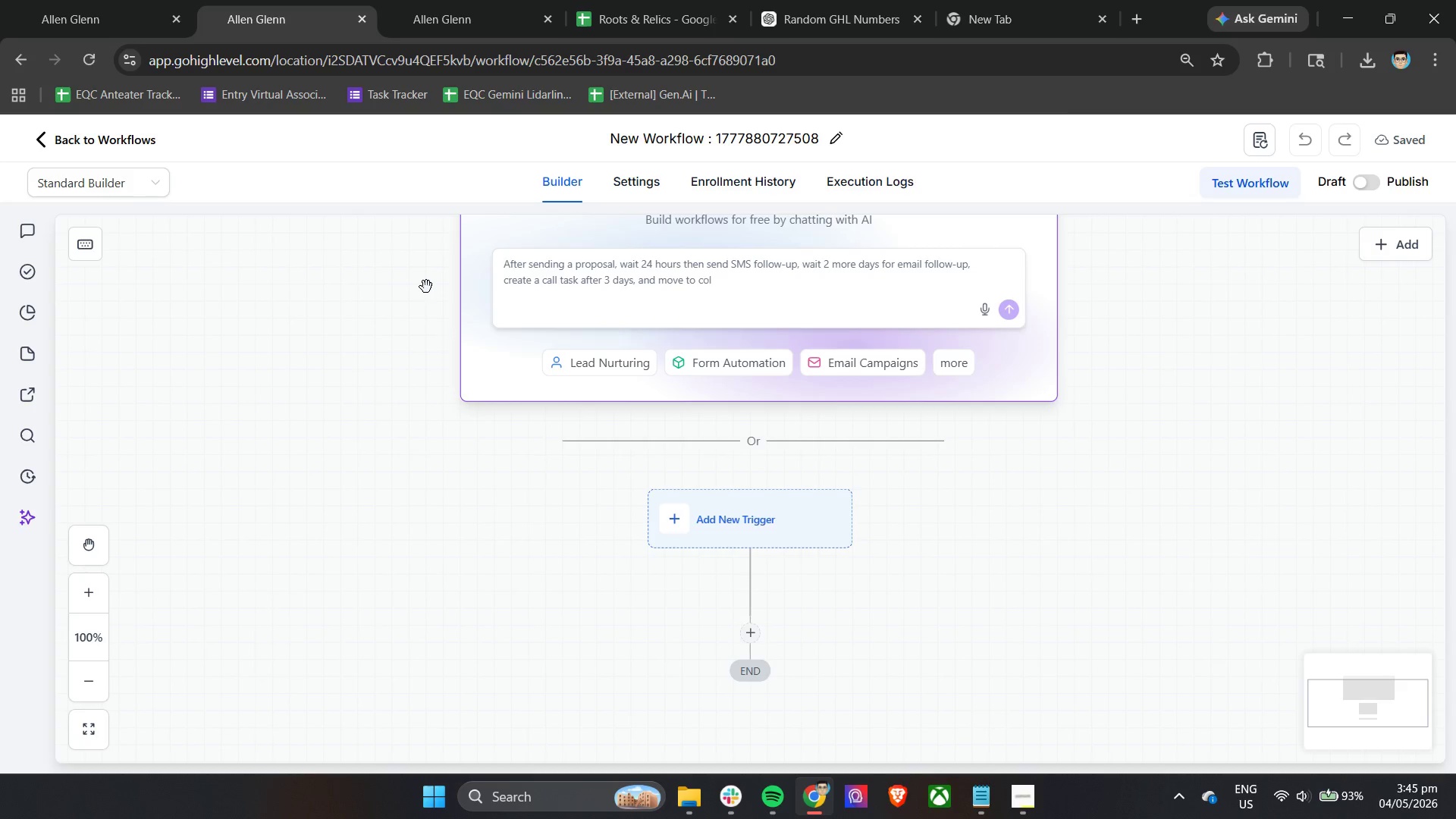 
double_click([710, 131])
 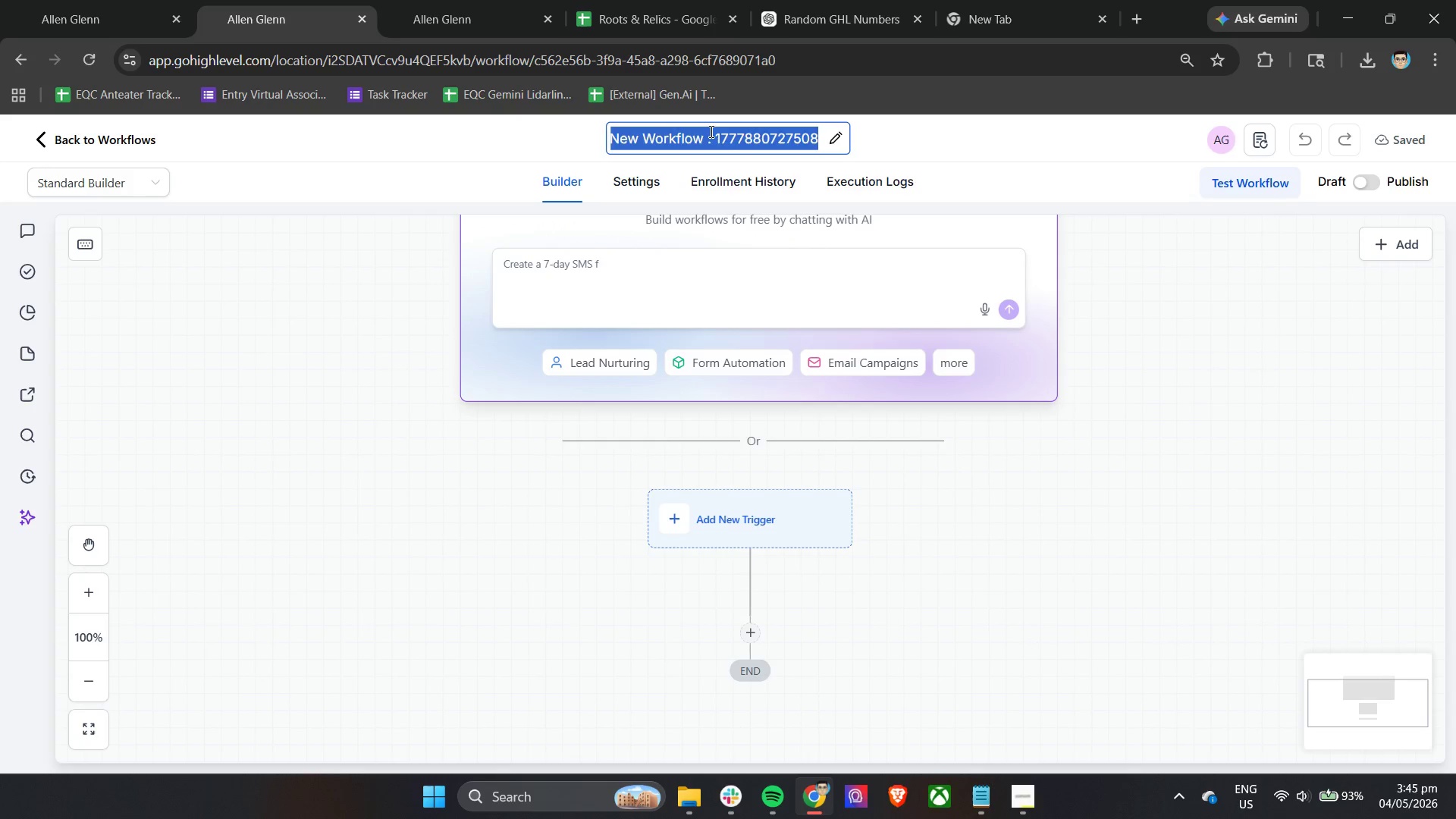 
type(Contact Segmentation - Interest Tagging)
 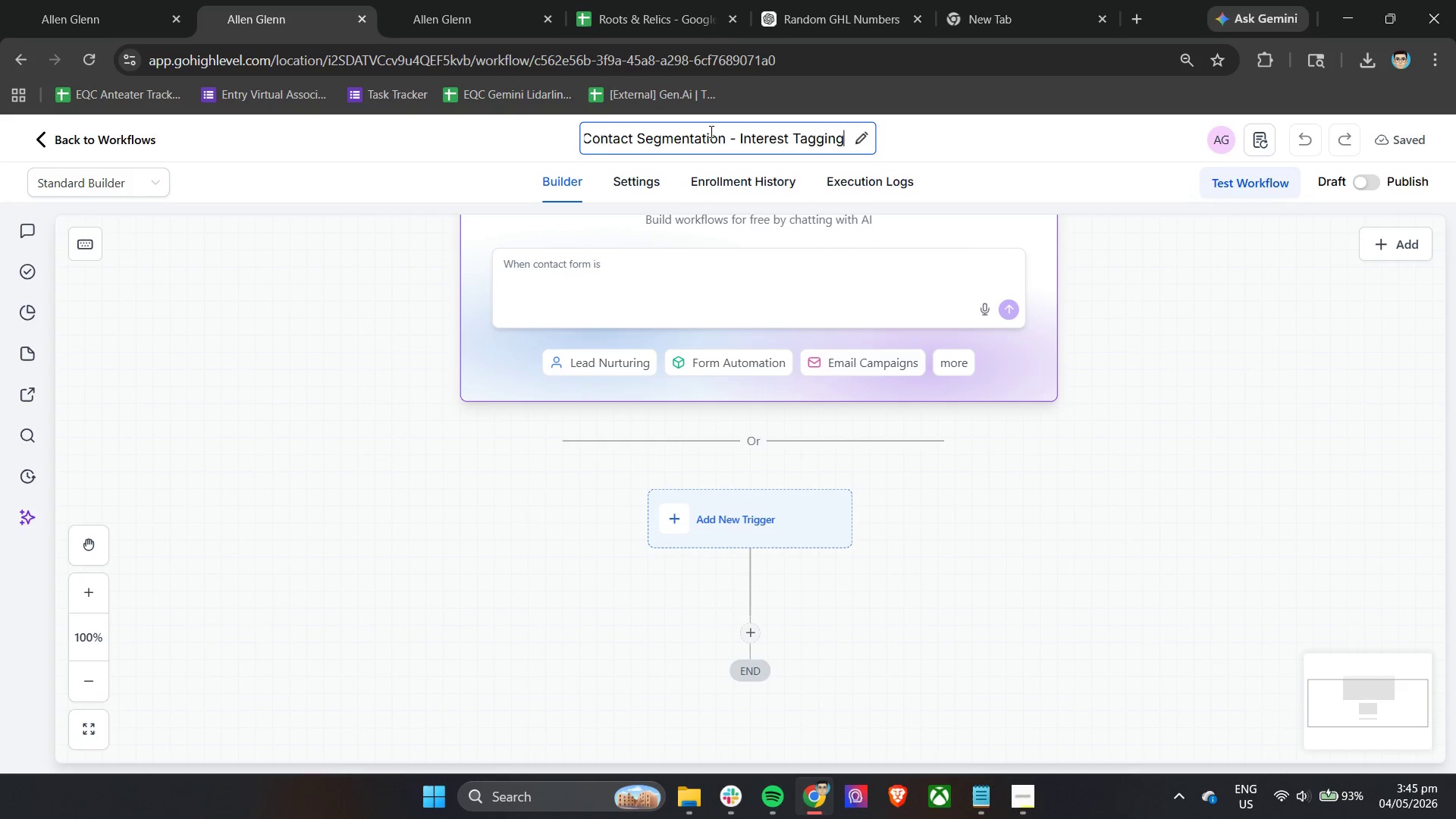 
left_click([478, 509])
 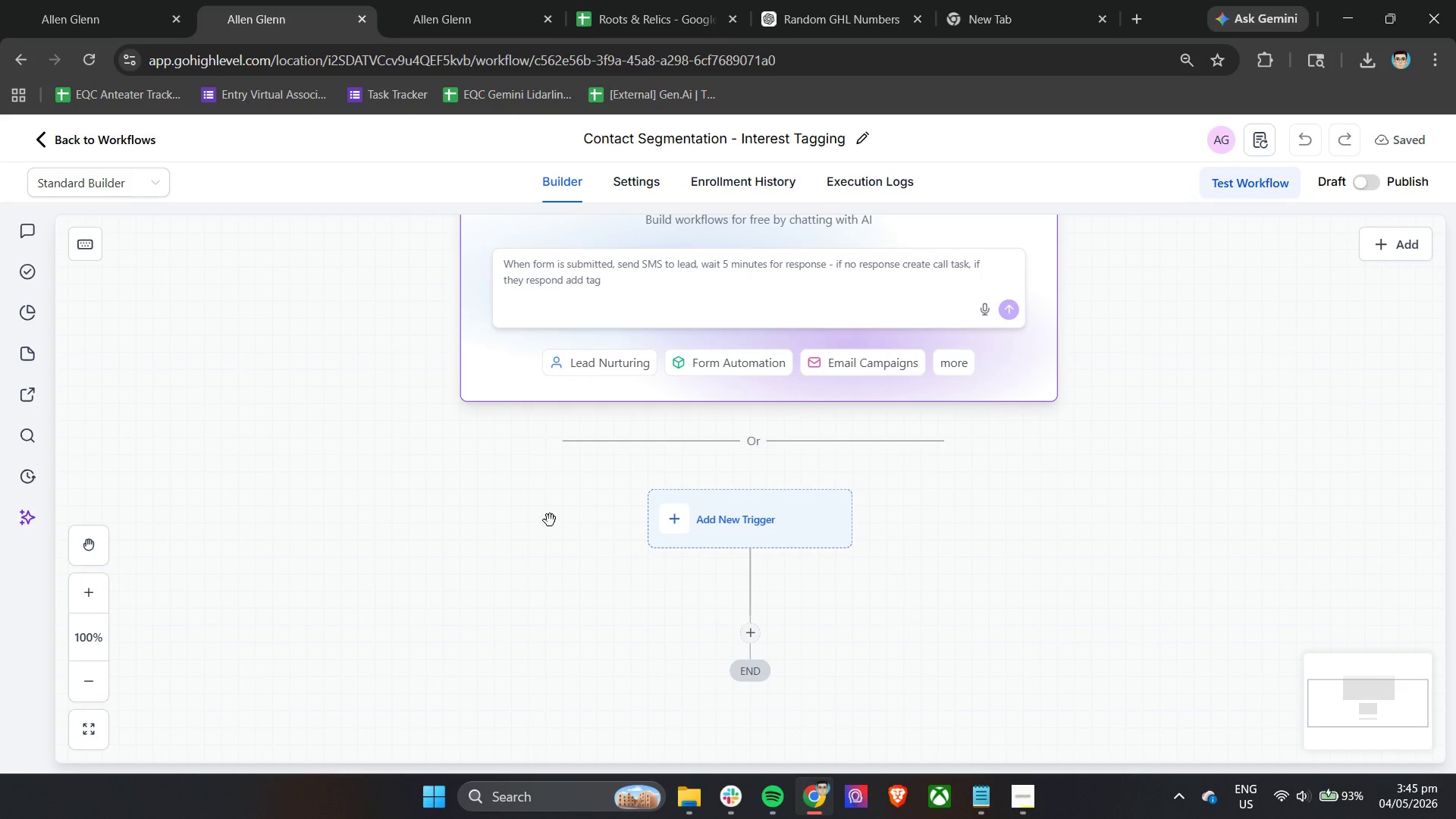 
wait(5.14)
 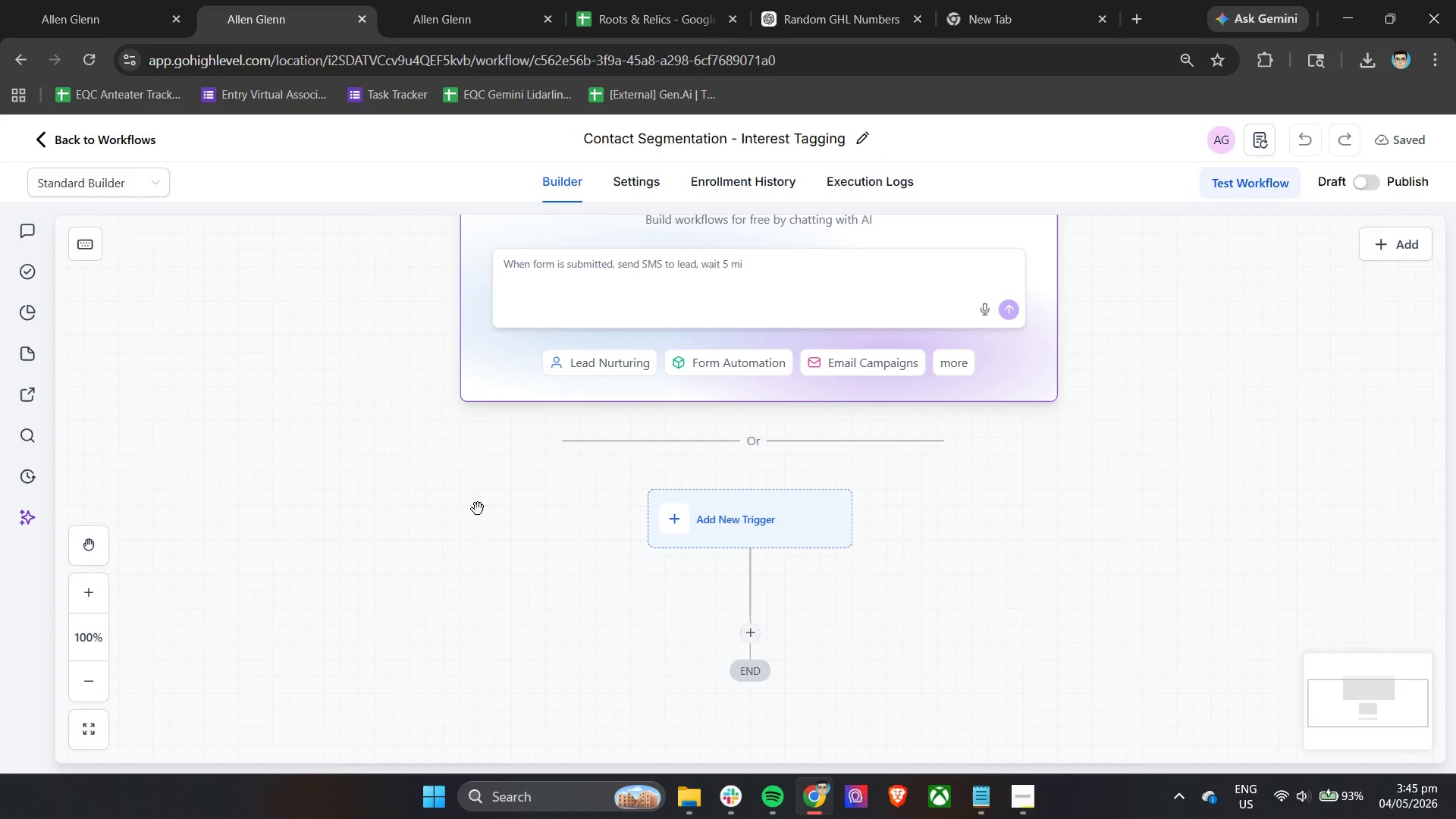 
left_click([722, 520])
 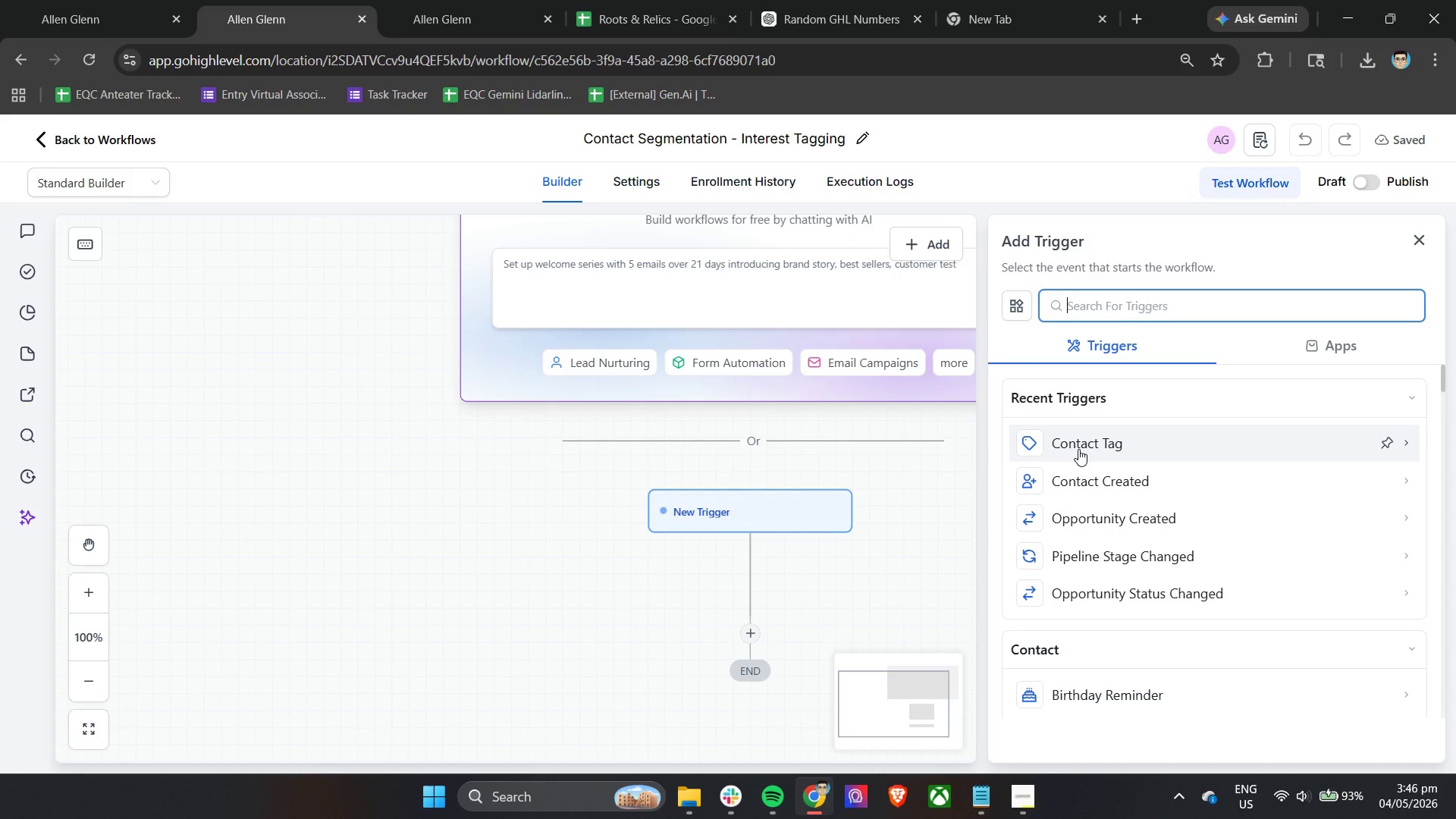 
wait(6.73)
 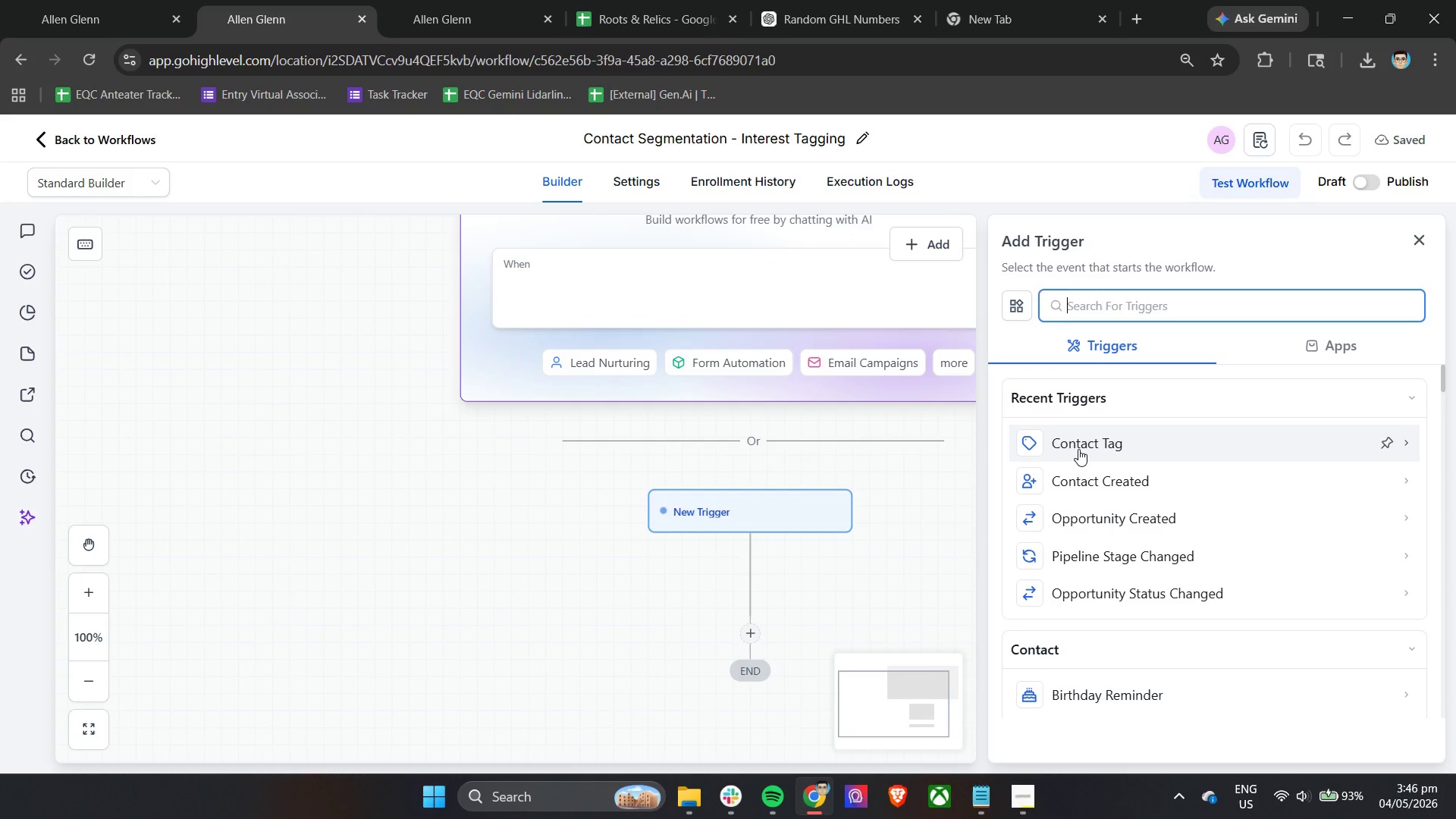 
left_click([1078, 479])
 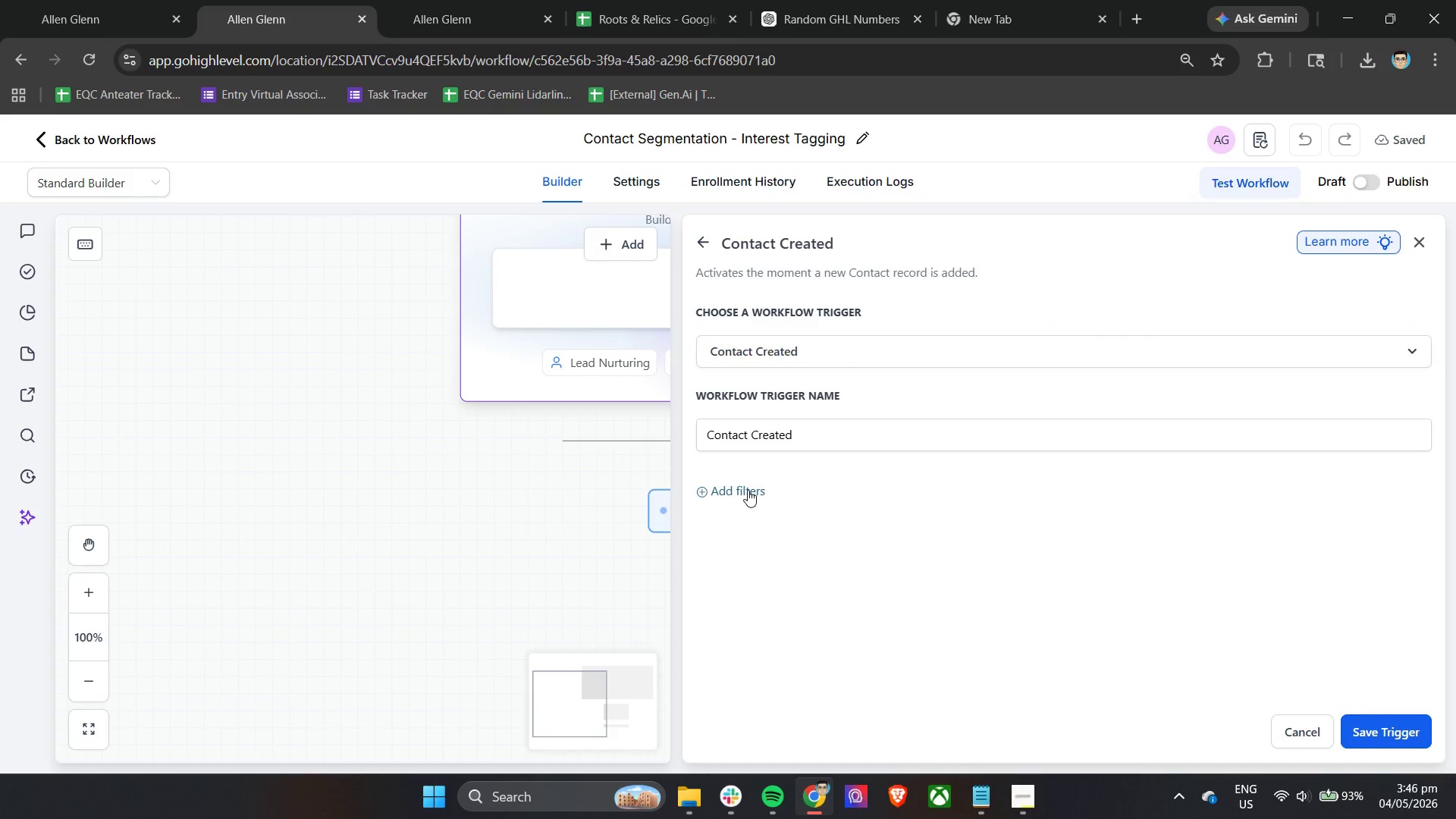 
left_click([748, 490])
 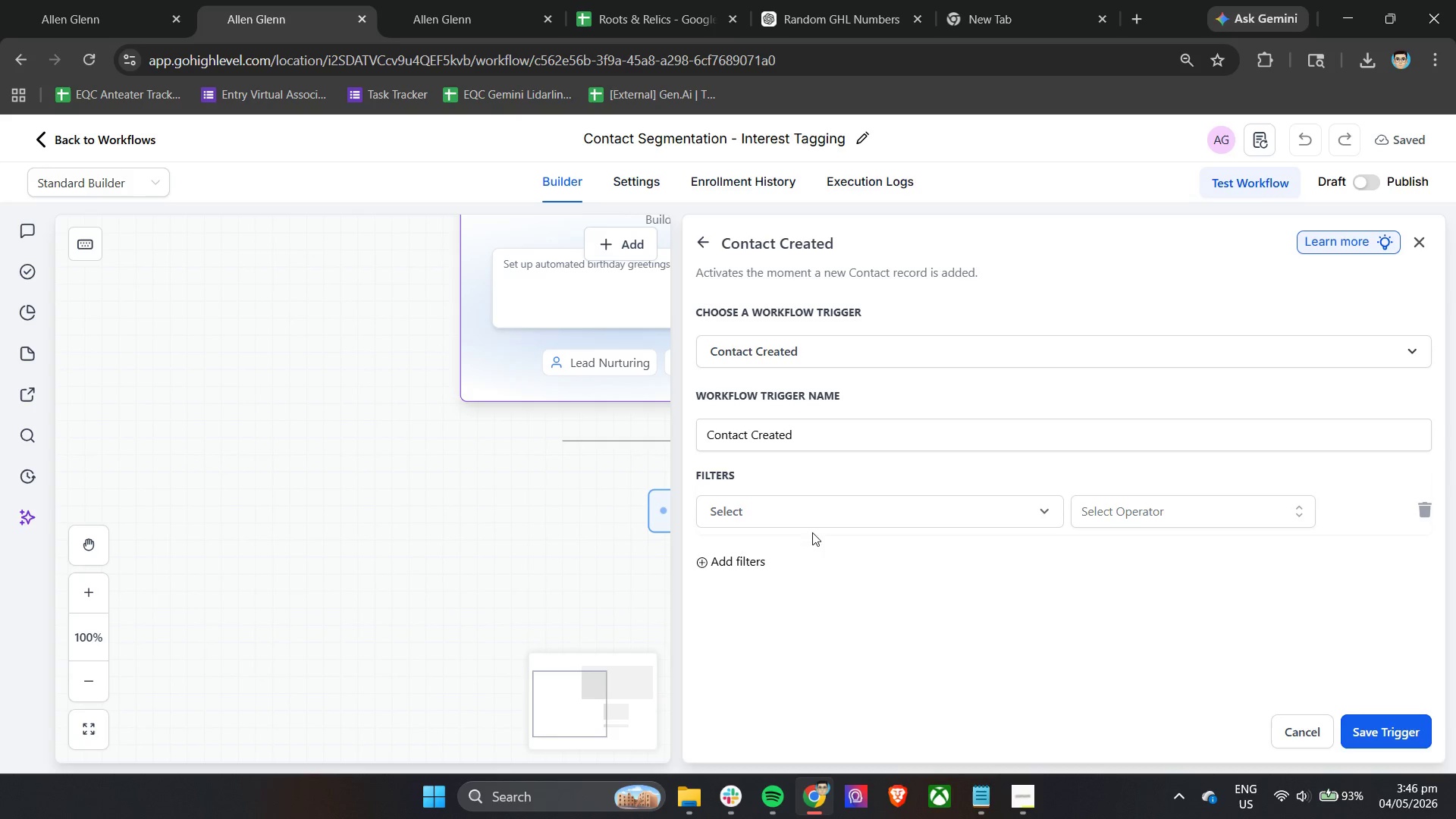 
left_click([824, 513])
 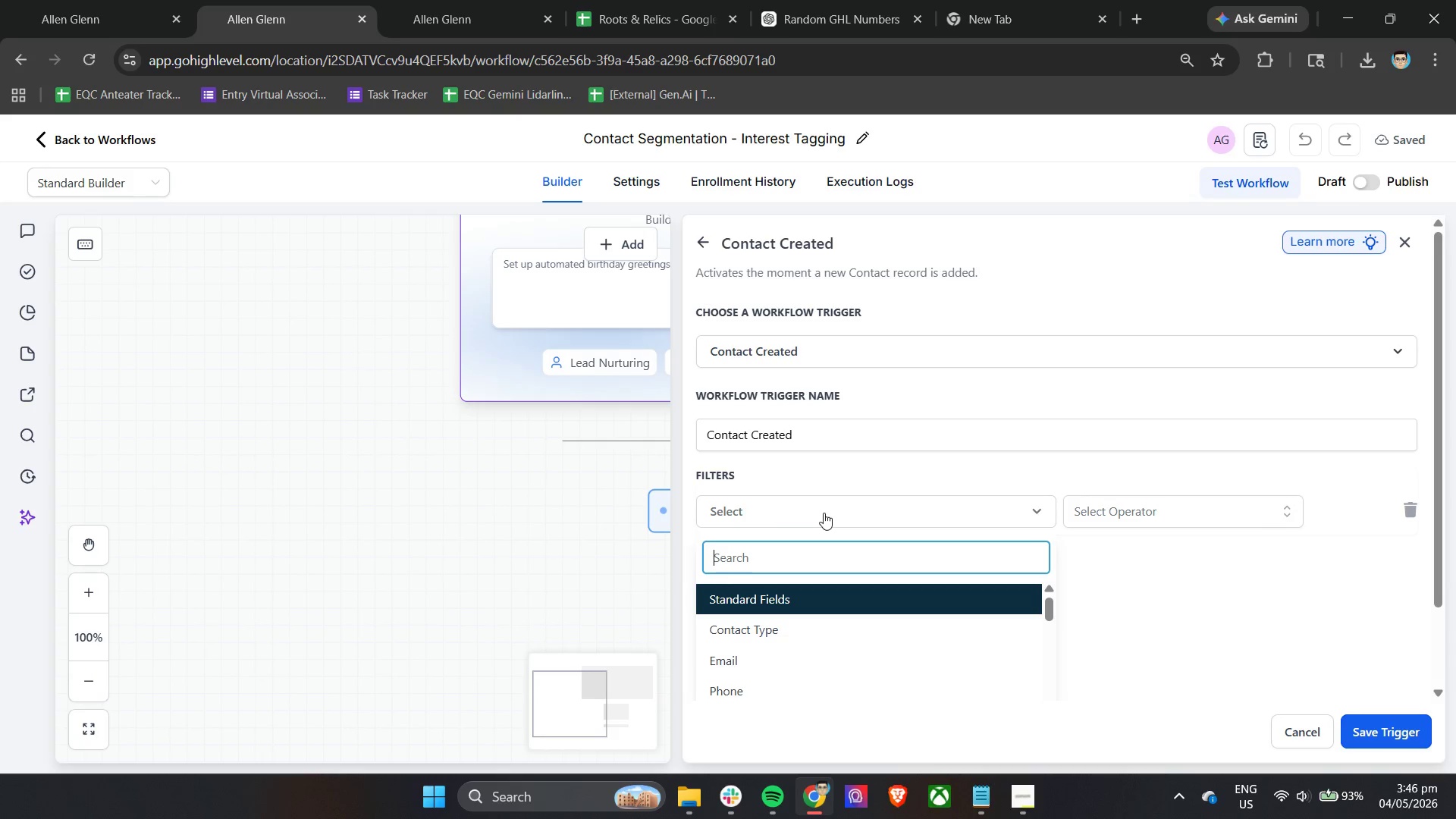 
left_click([1172, 558])
 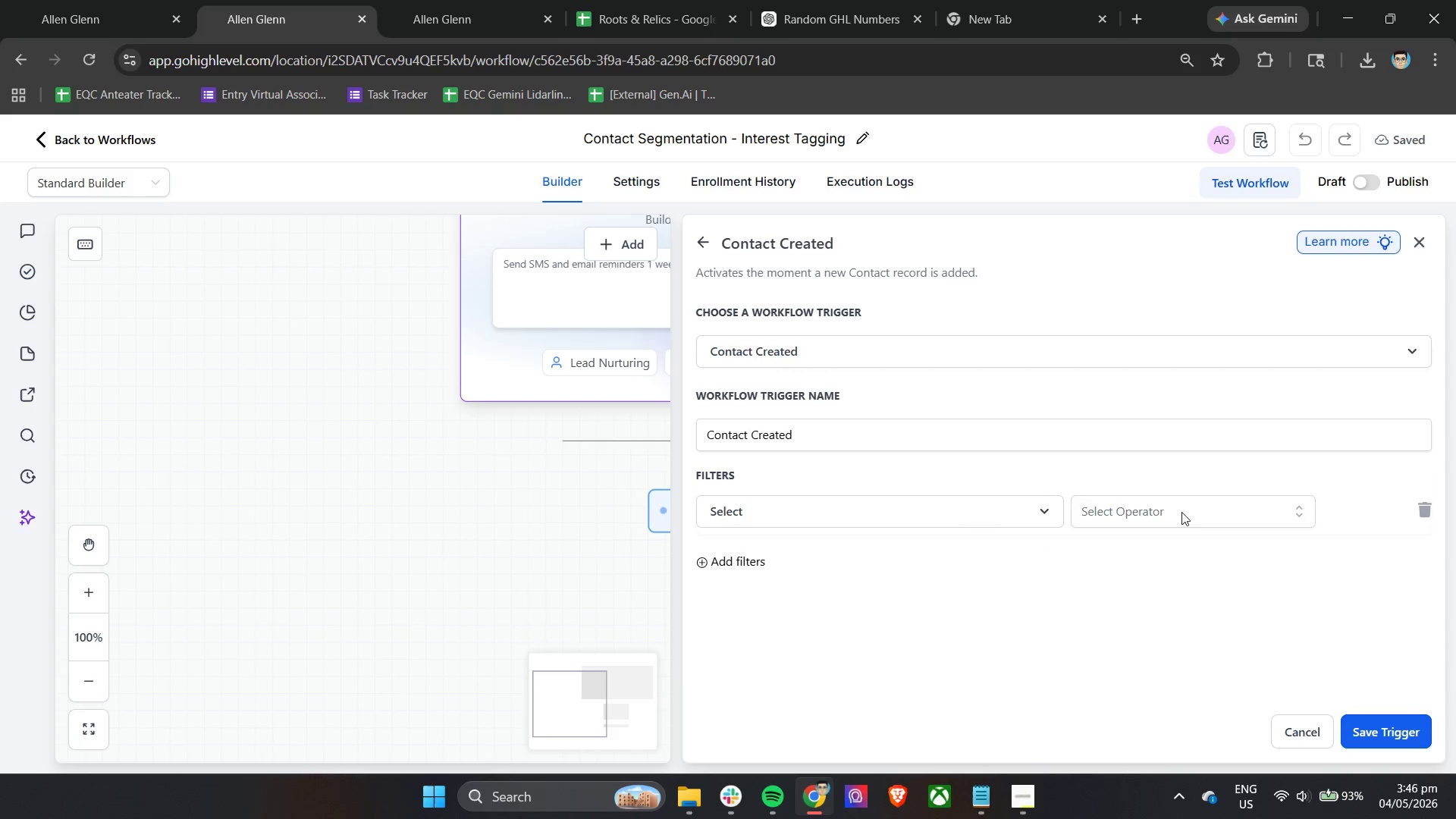 
left_click([921, 512])
 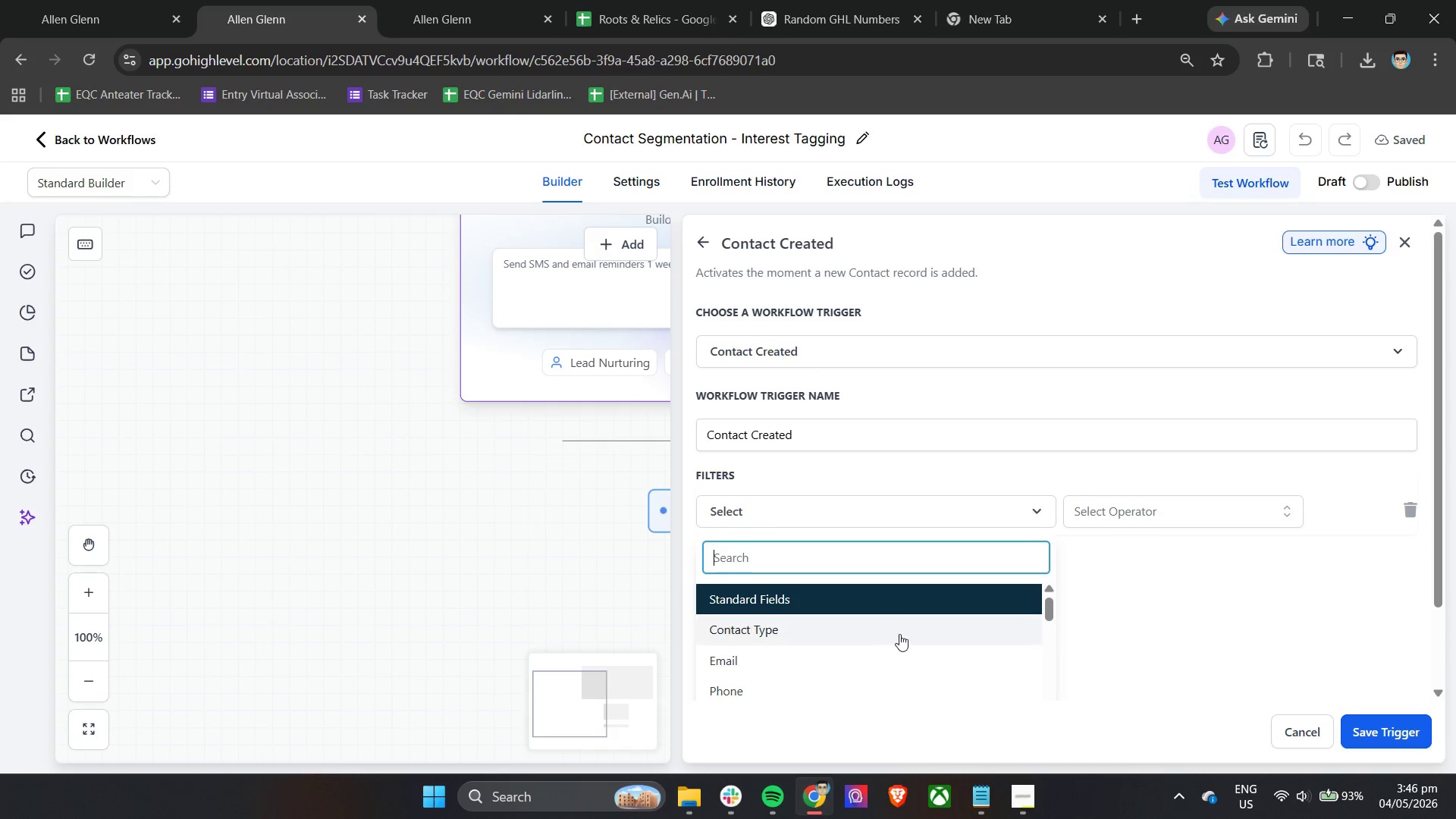 
scroll: coordinate [907, 639], scroll_direction: down, amount: 2.0
 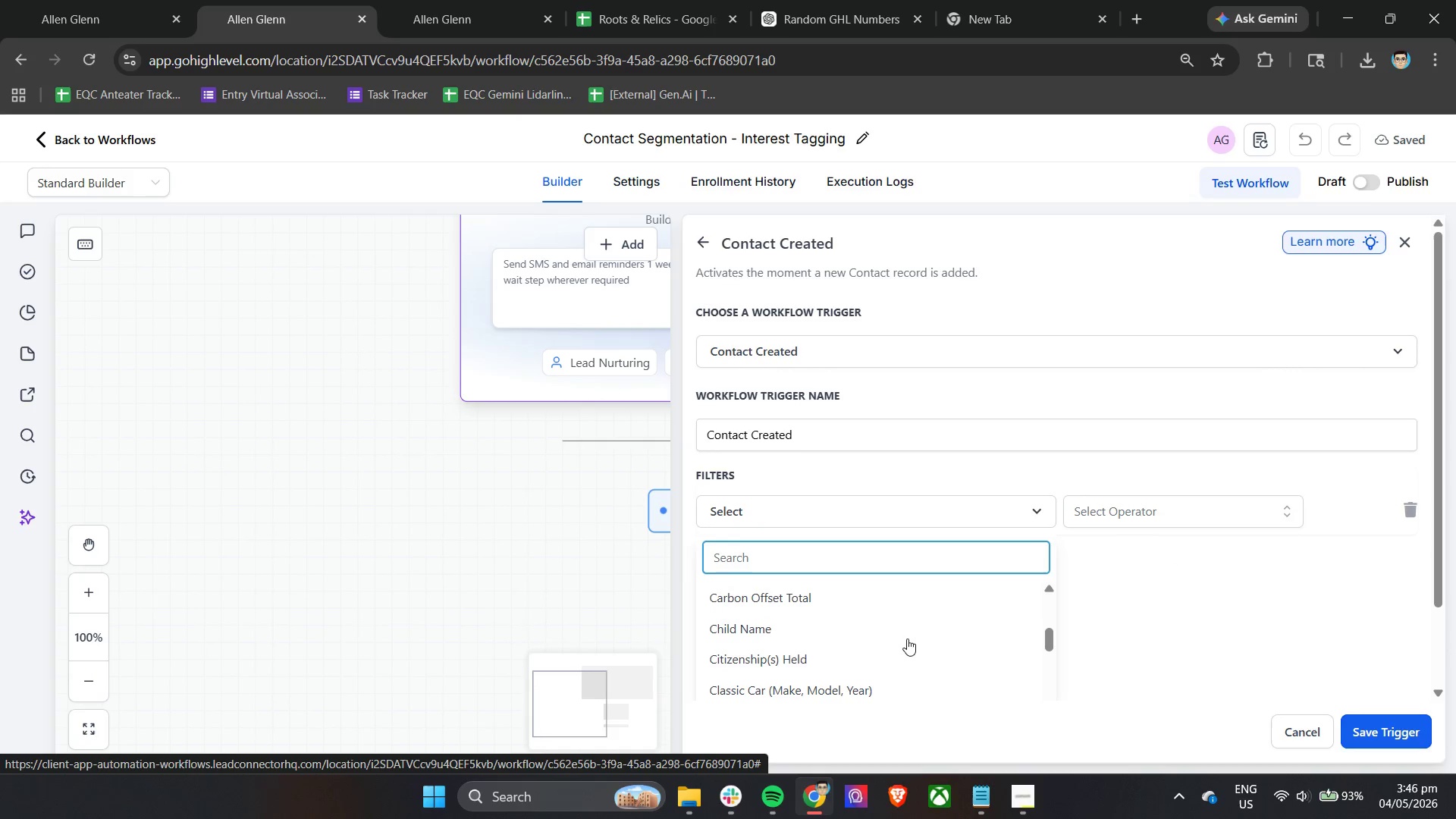 
scroll: coordinate [907, 639], scroll_direction: up, amount: 1.0
 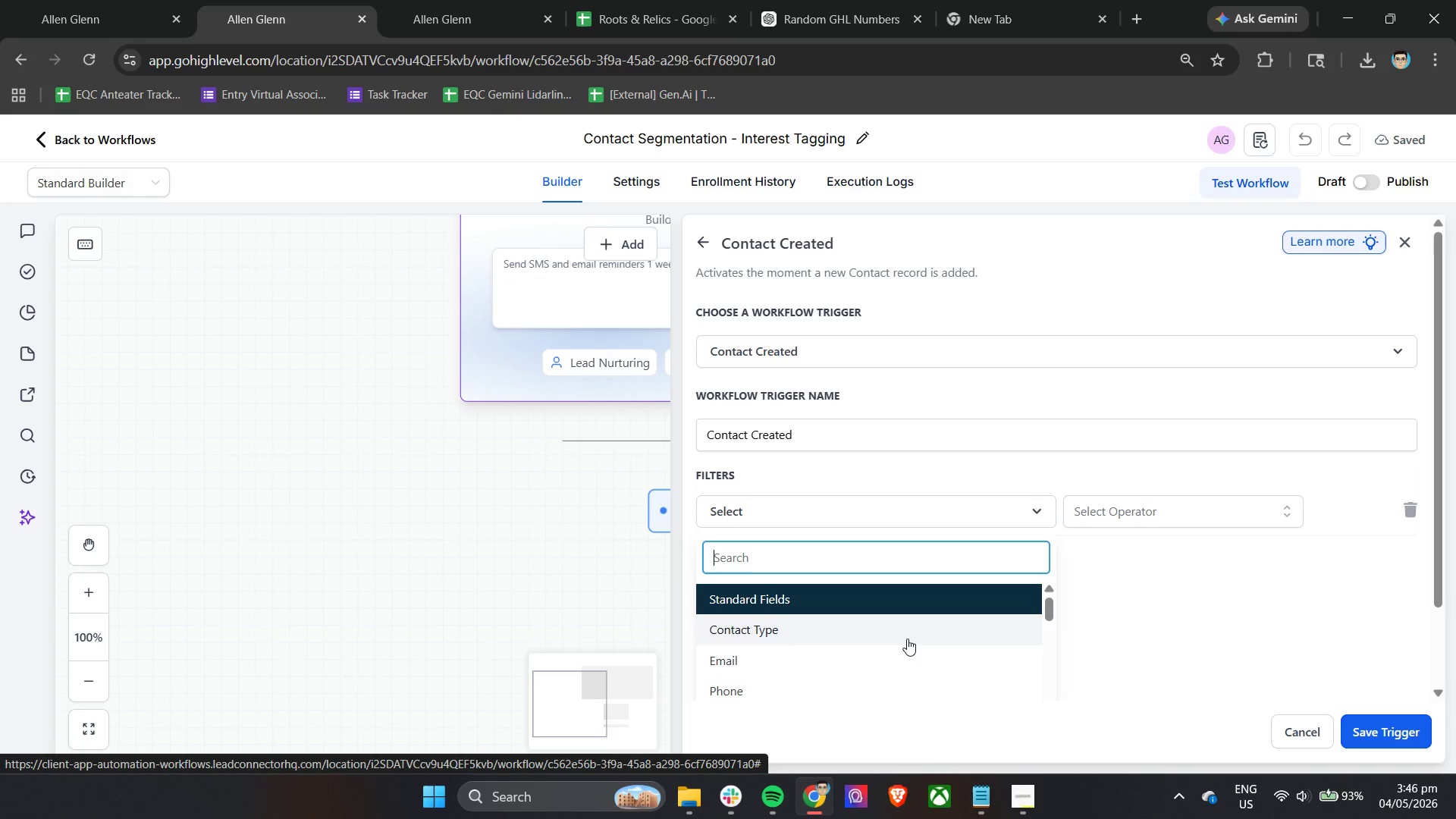 
scroll: coordinate [1069, 637], scroll_direction: down, amount: 1.0
 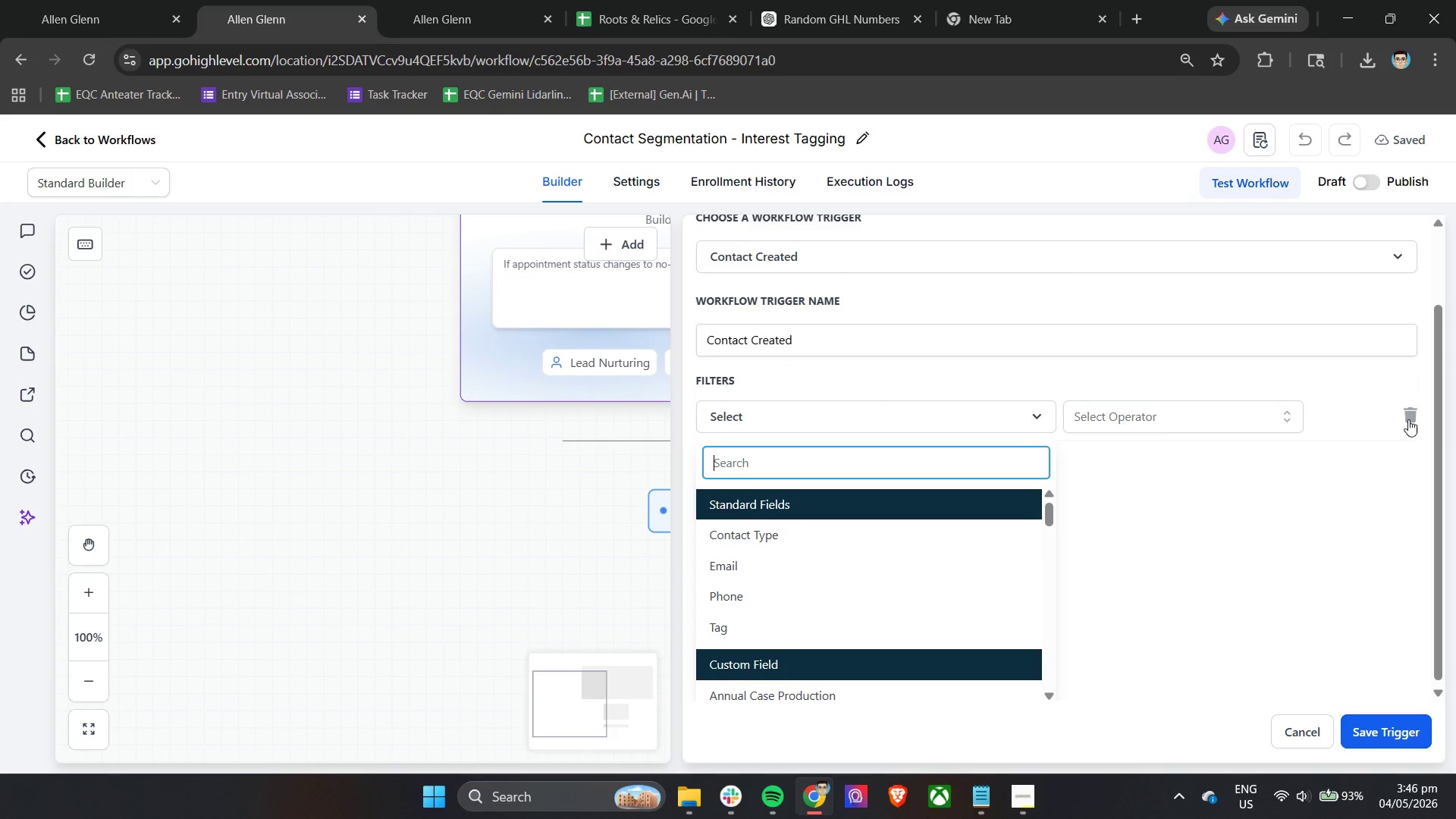 
left_click([1409, 411])
 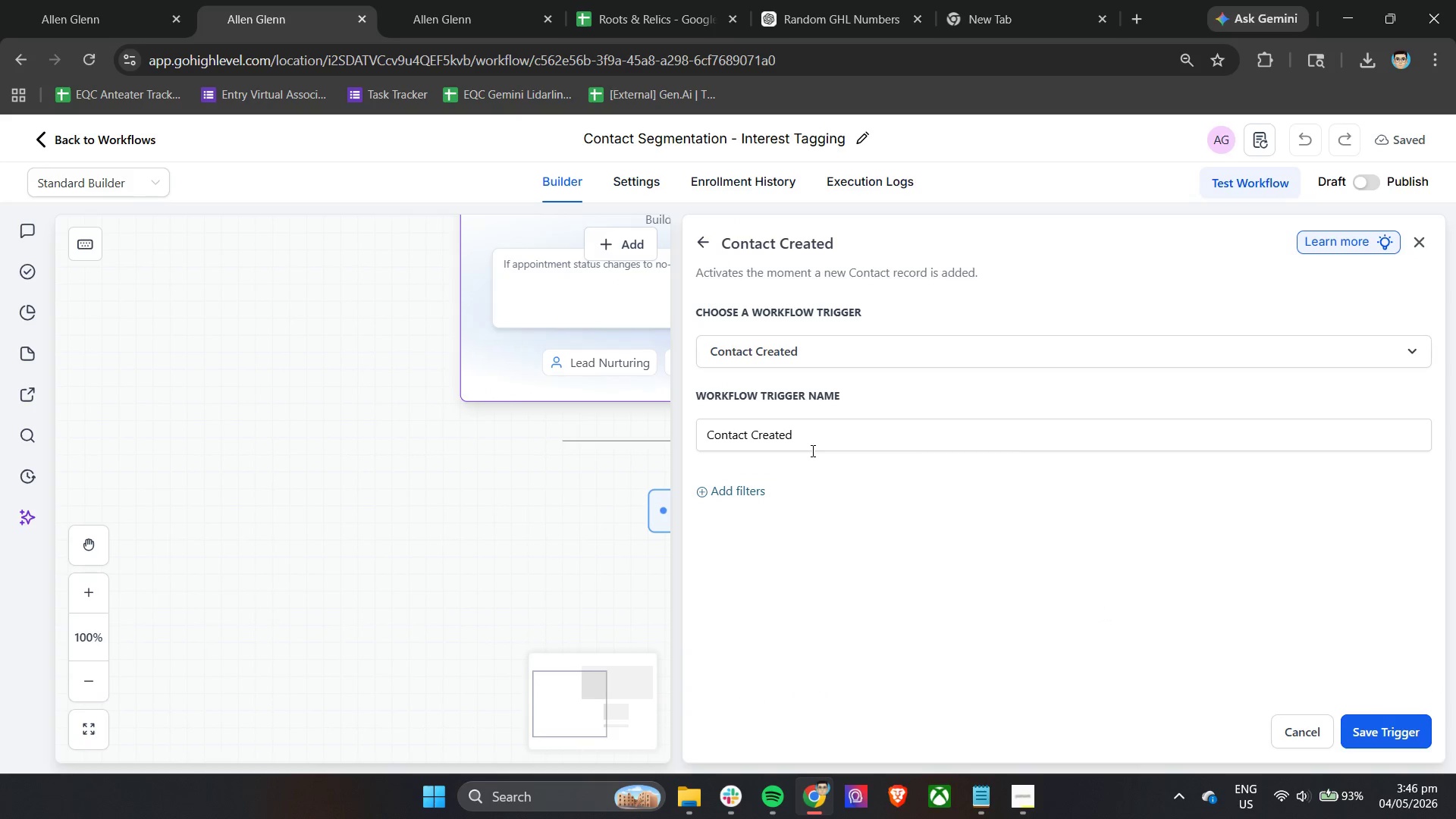 
wait(7.86)
 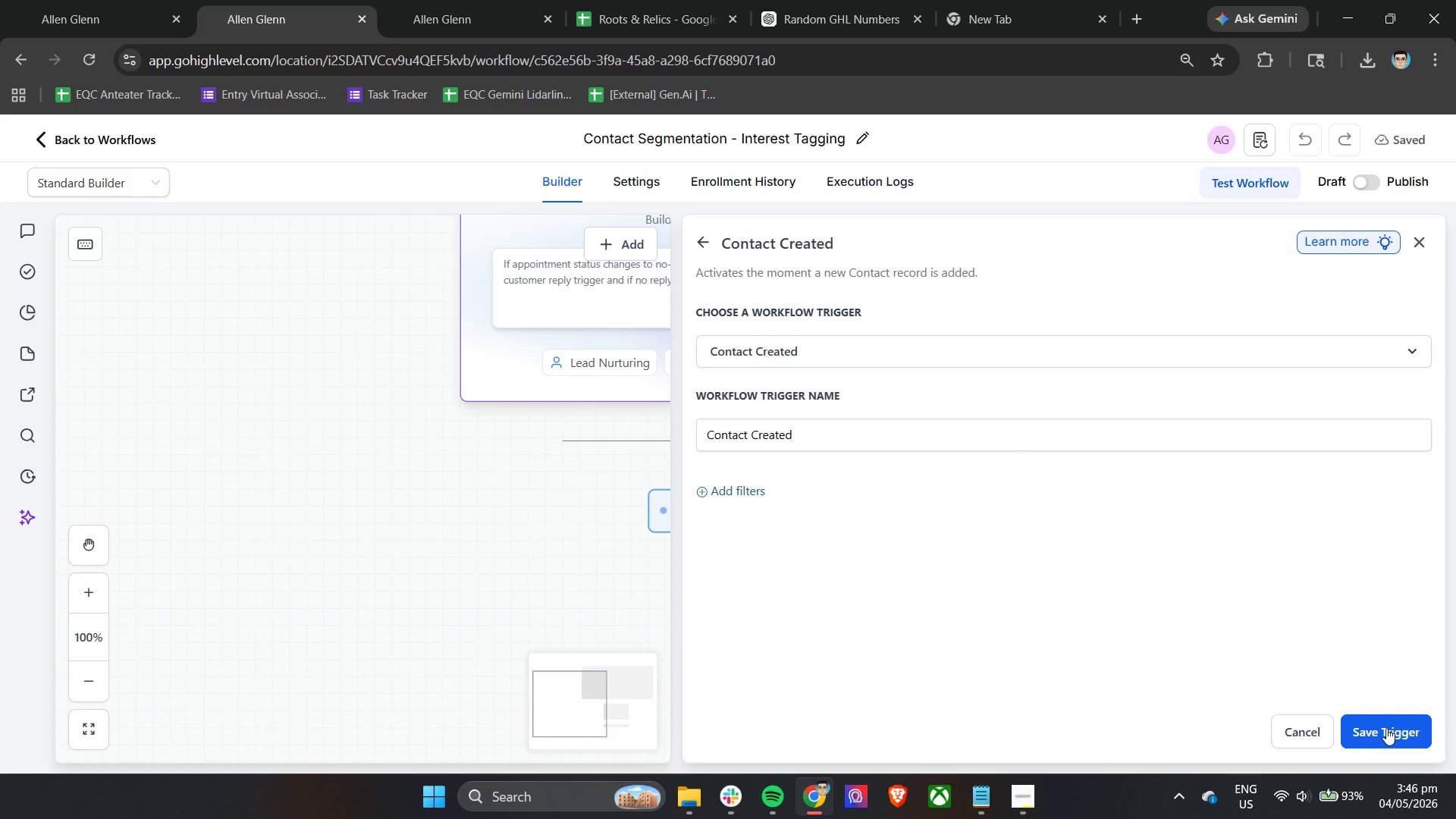 
double_click([833, 347])
 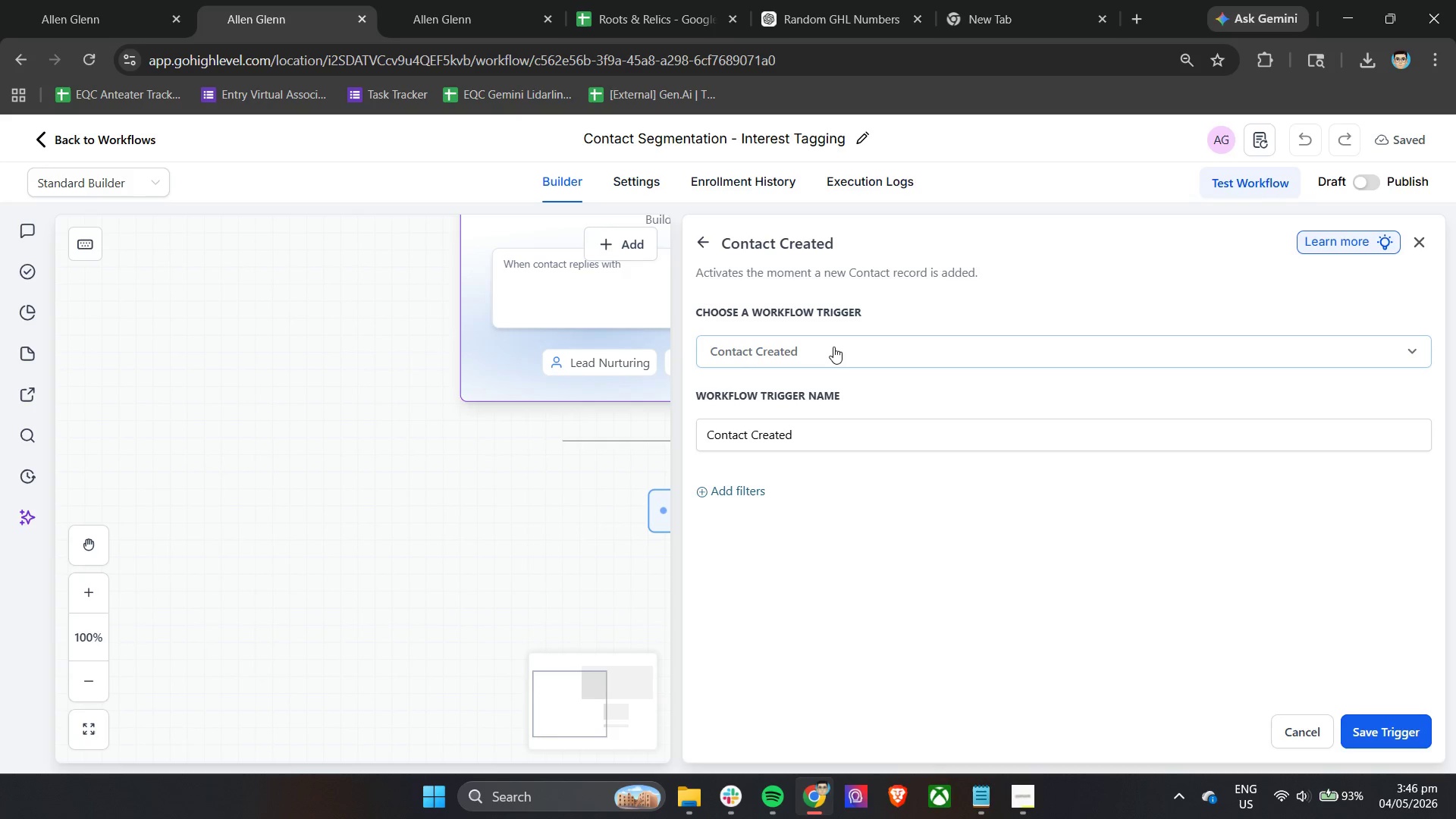 
triple_click([833, 347])
 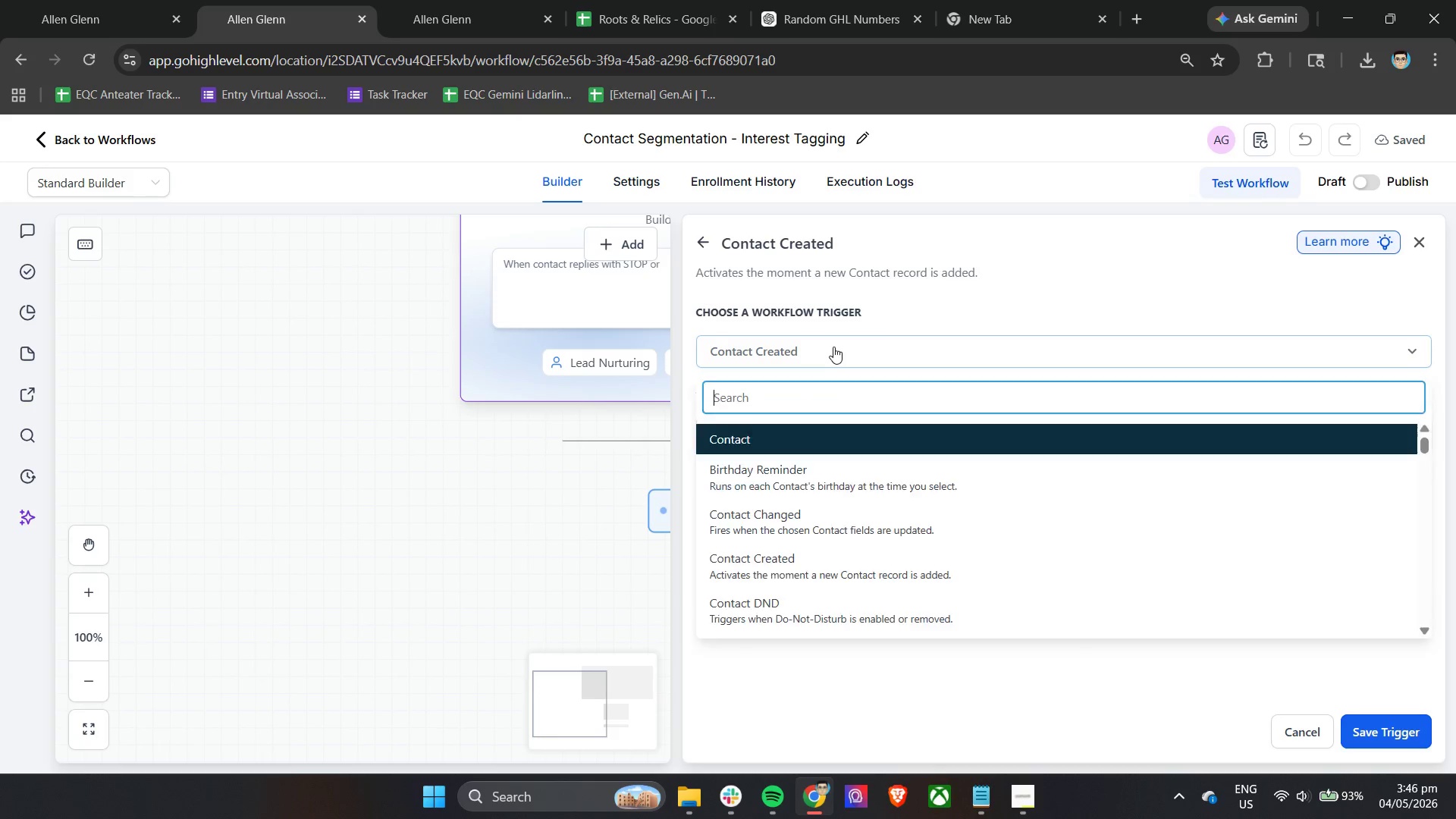 
triple_click([833, 347])
 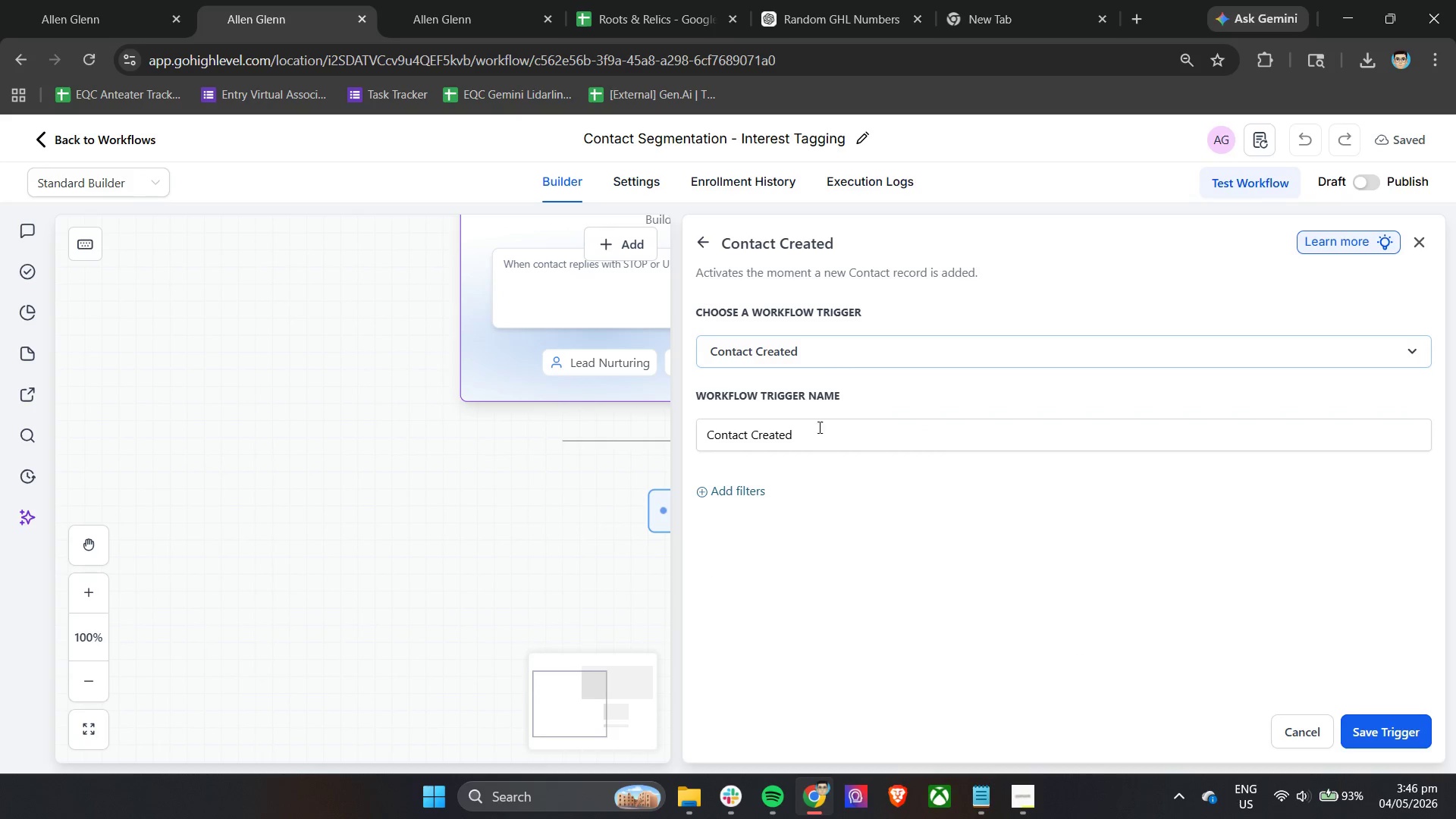 
double_click([818, 427])
 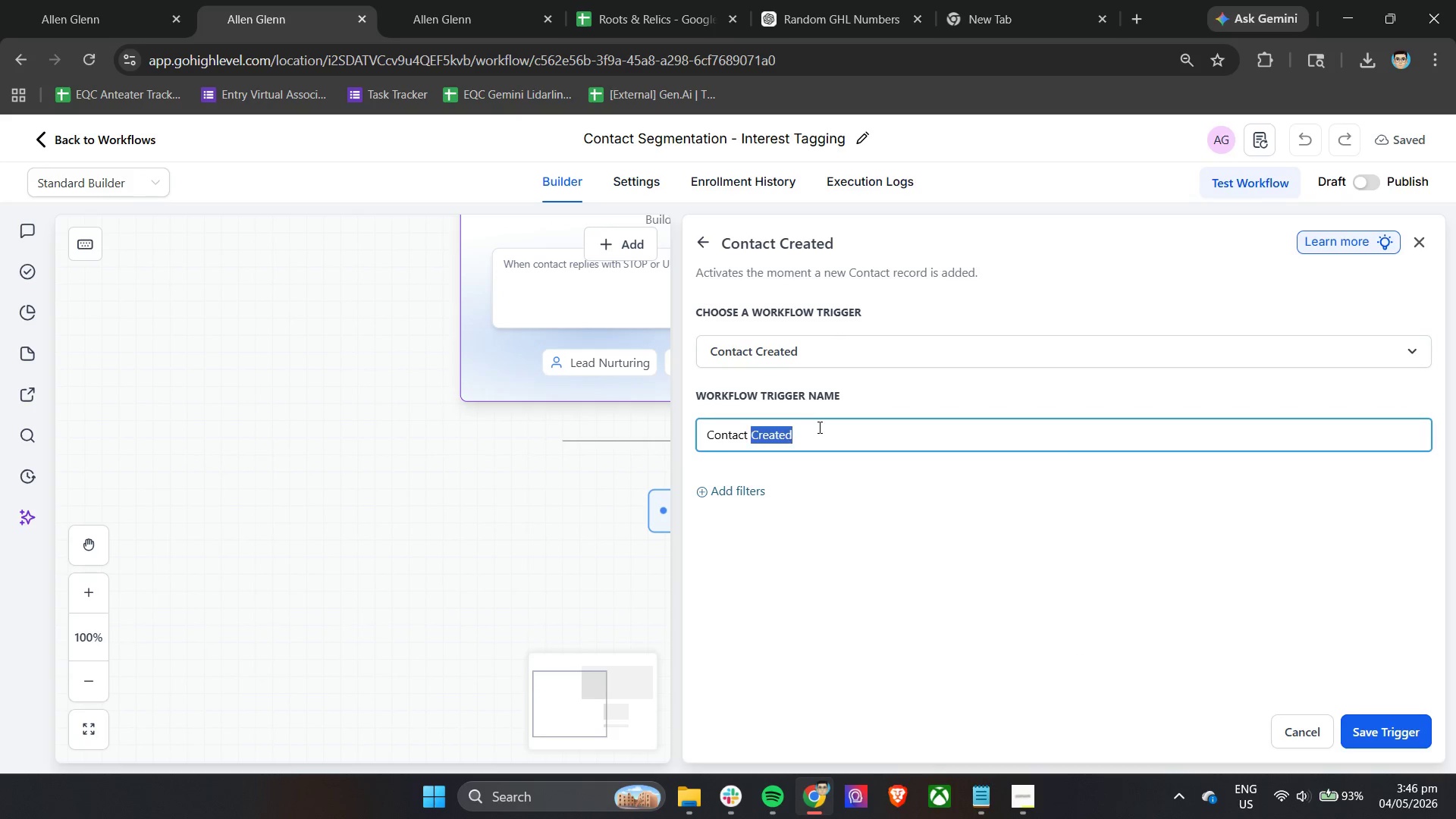 
triple_click([818, 427])
 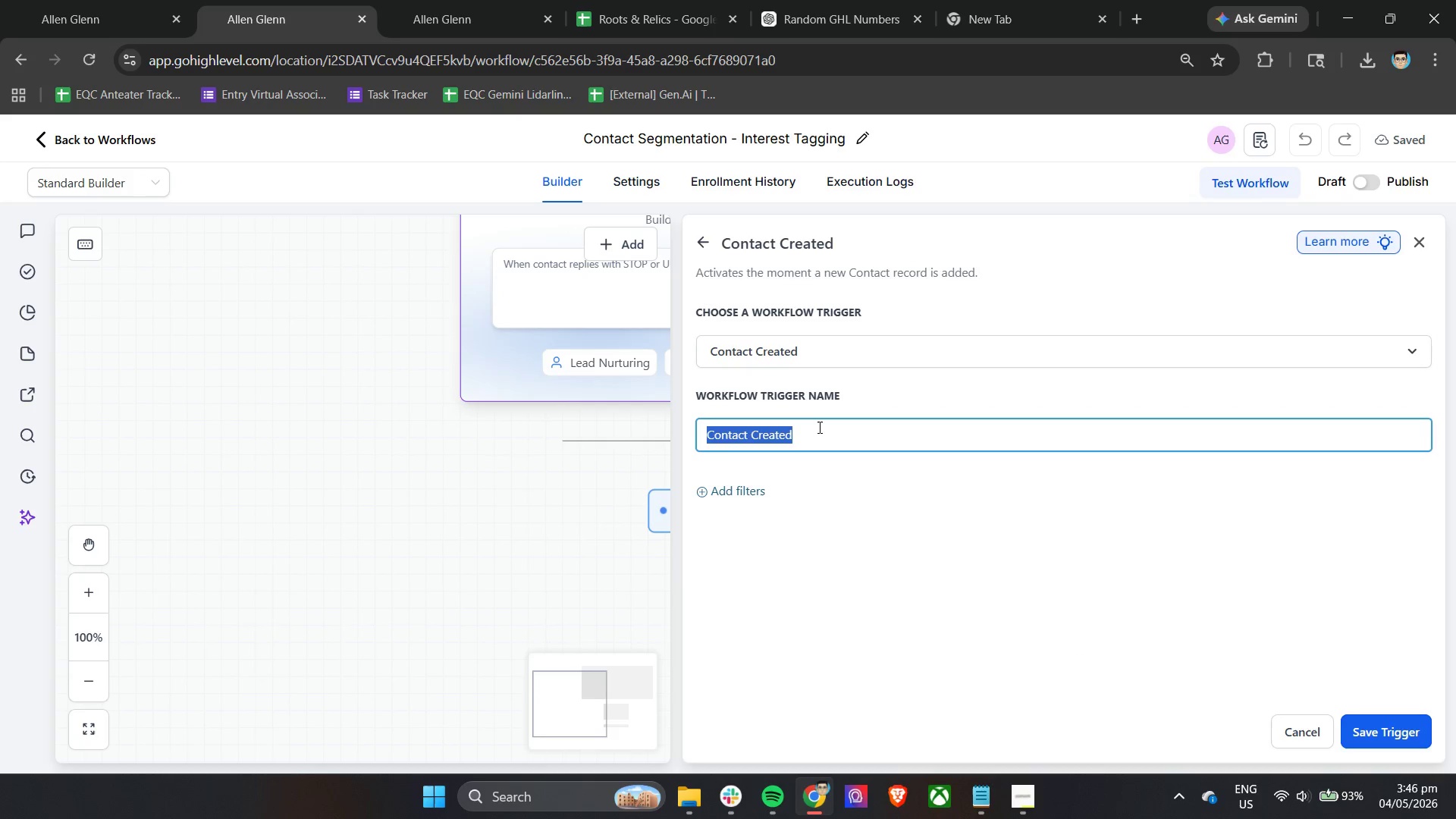 
type(Trigger - Contact Created)
 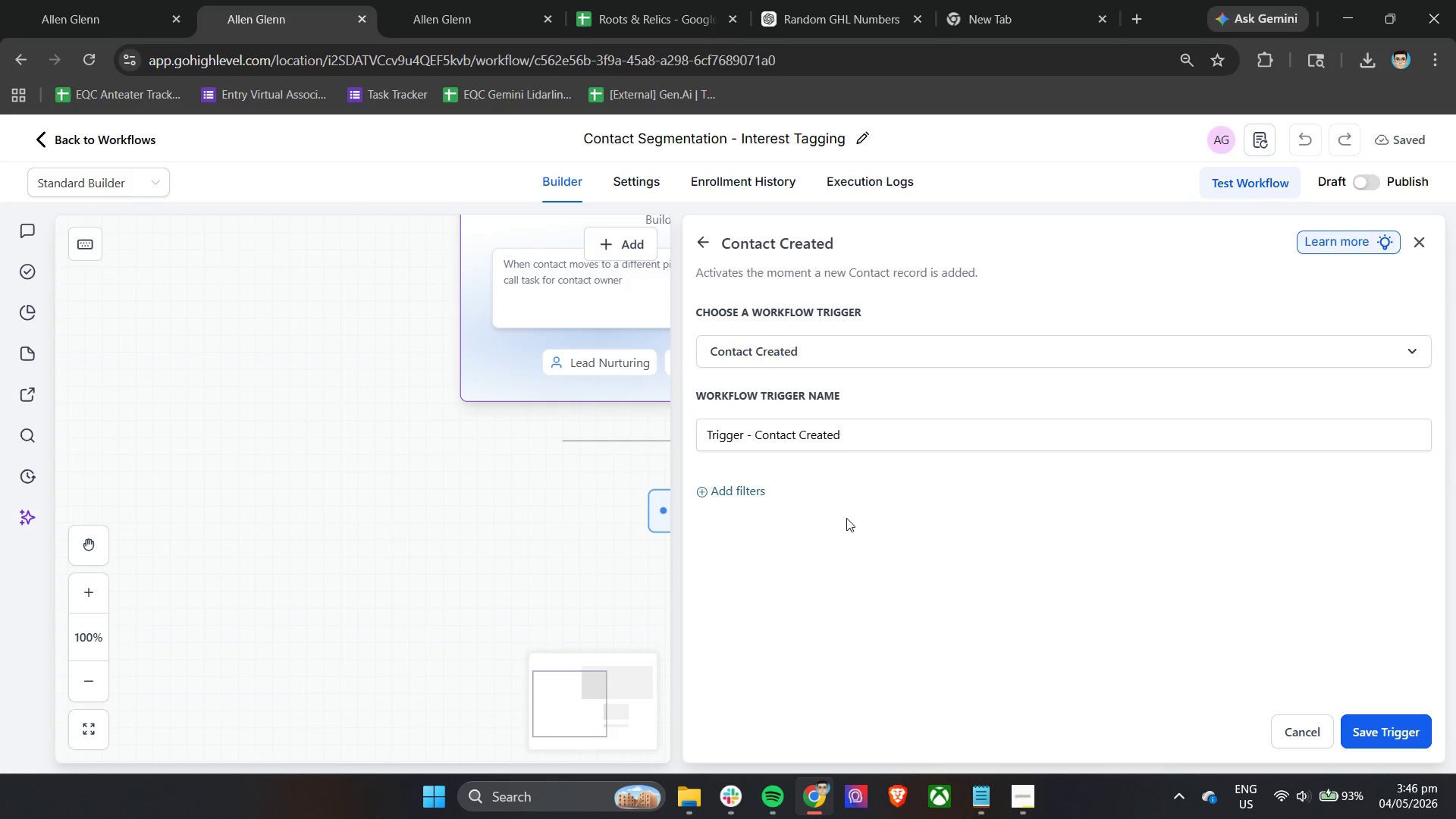 
mouse_move([772, 629])
 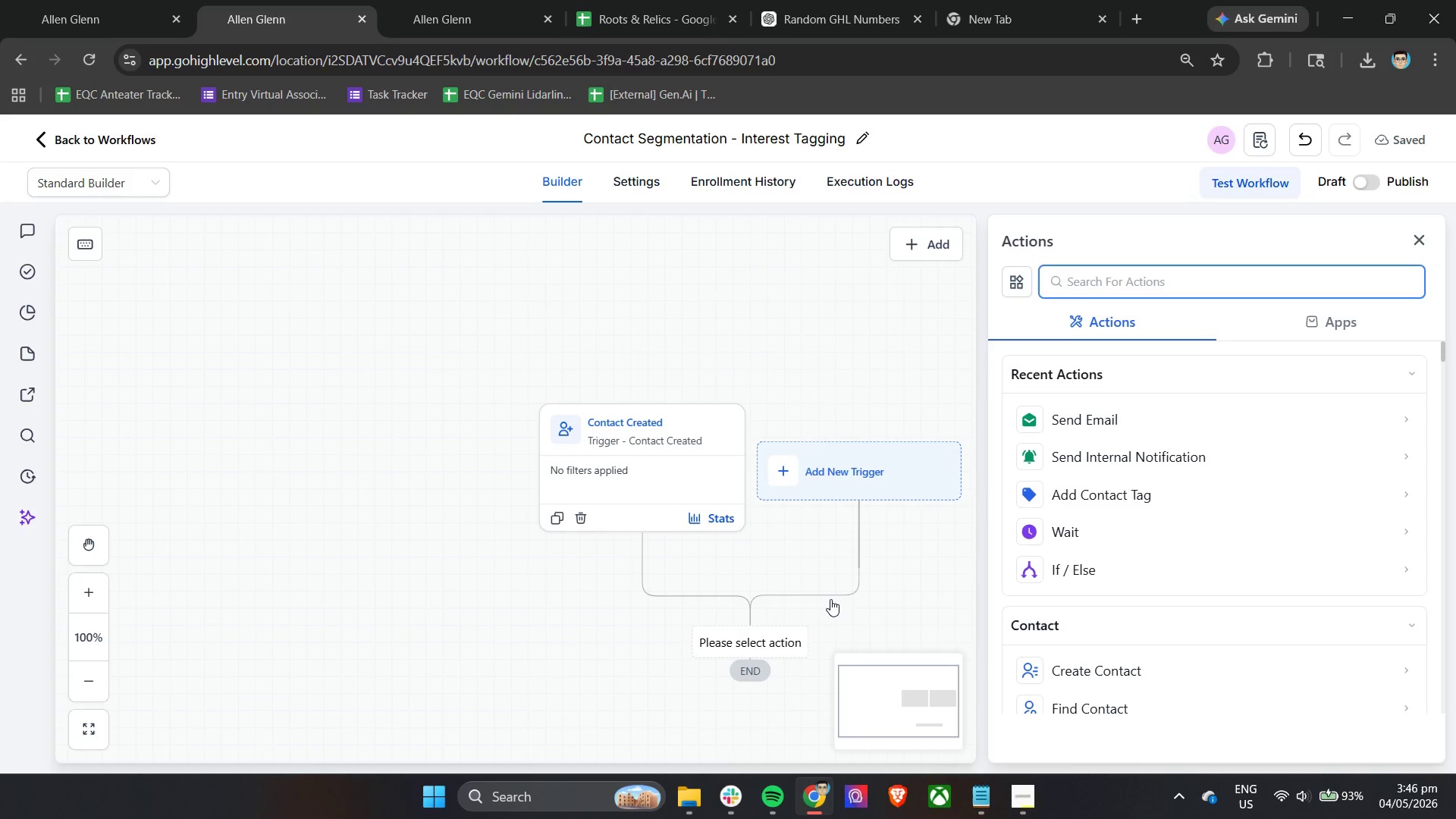 
wait(8.29)
 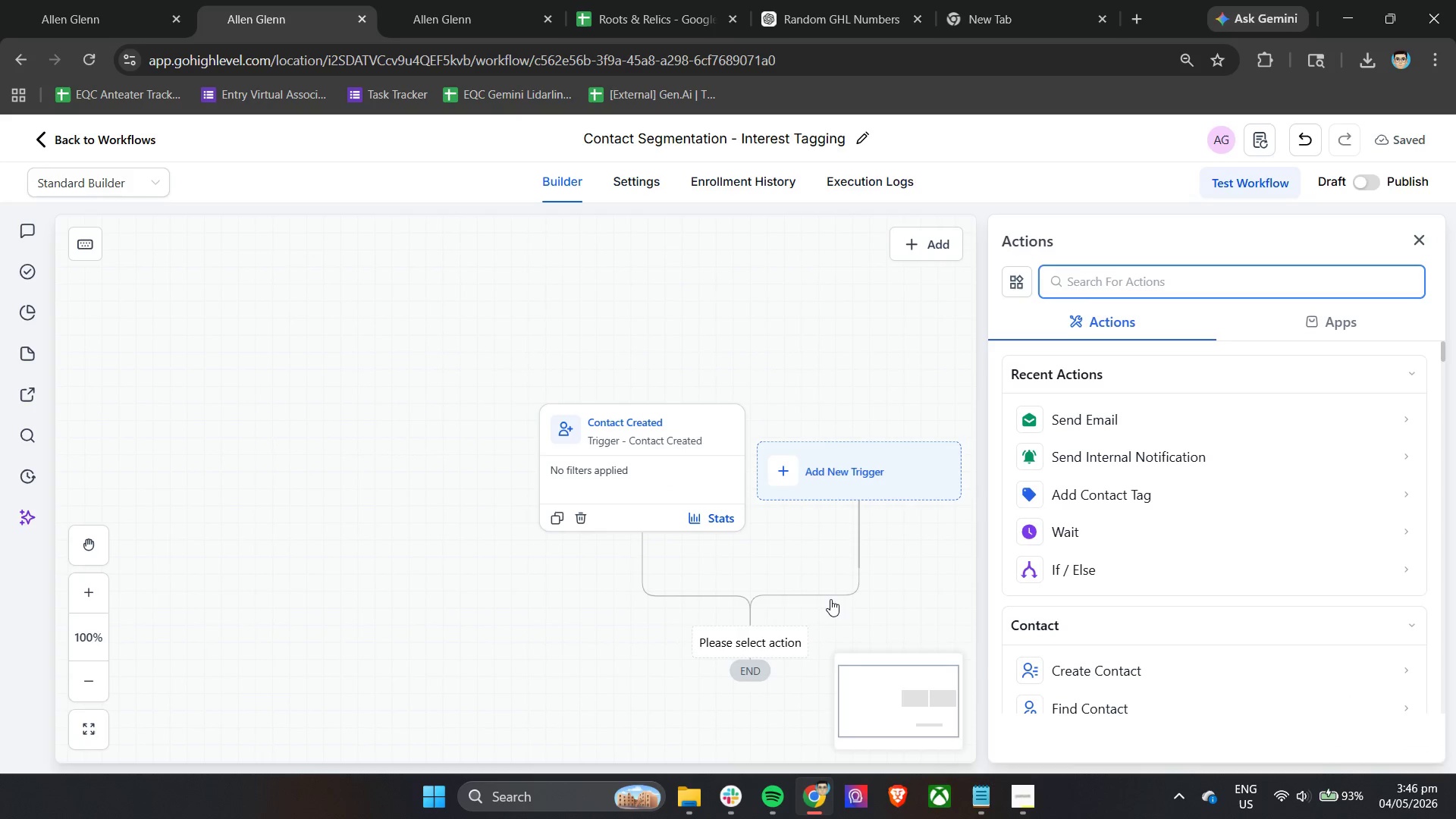 
scroll: coordinate [852, 701], scroll_direction: down, amount: 3.0
 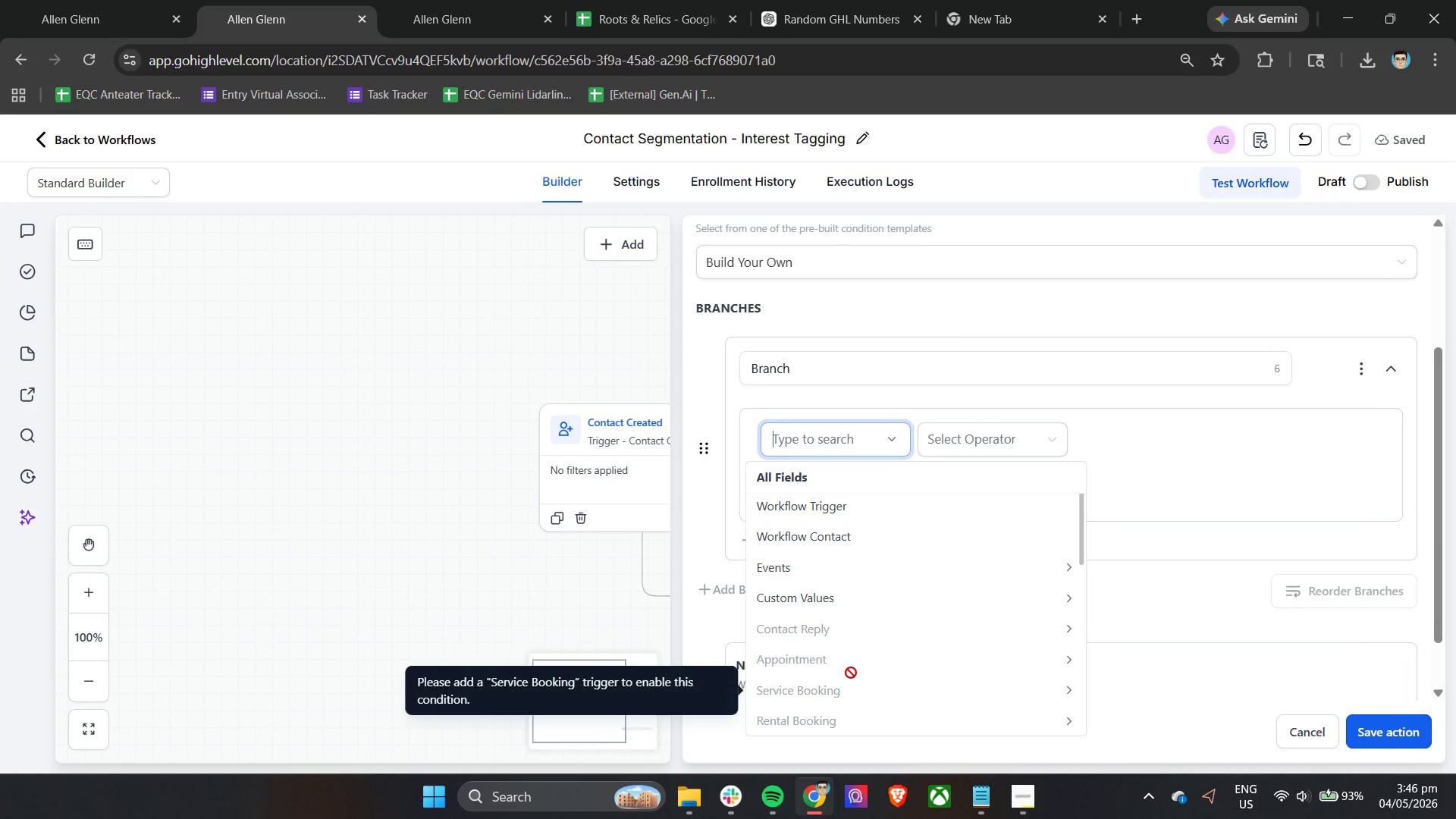 
scroll: coordinate [849, 645], scroll_direction: up, amount: 1.0
 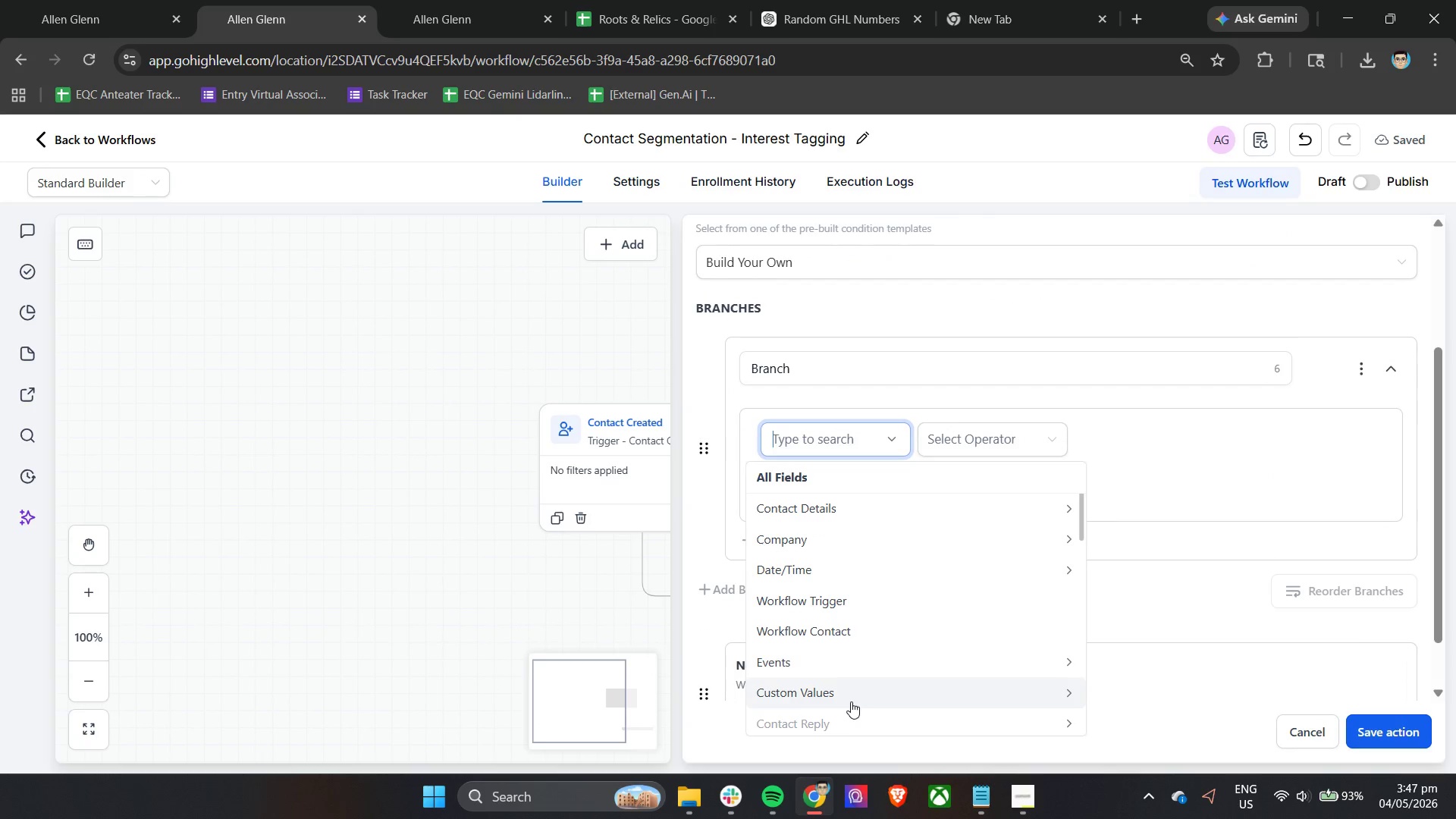 
left_click([851, 698])
 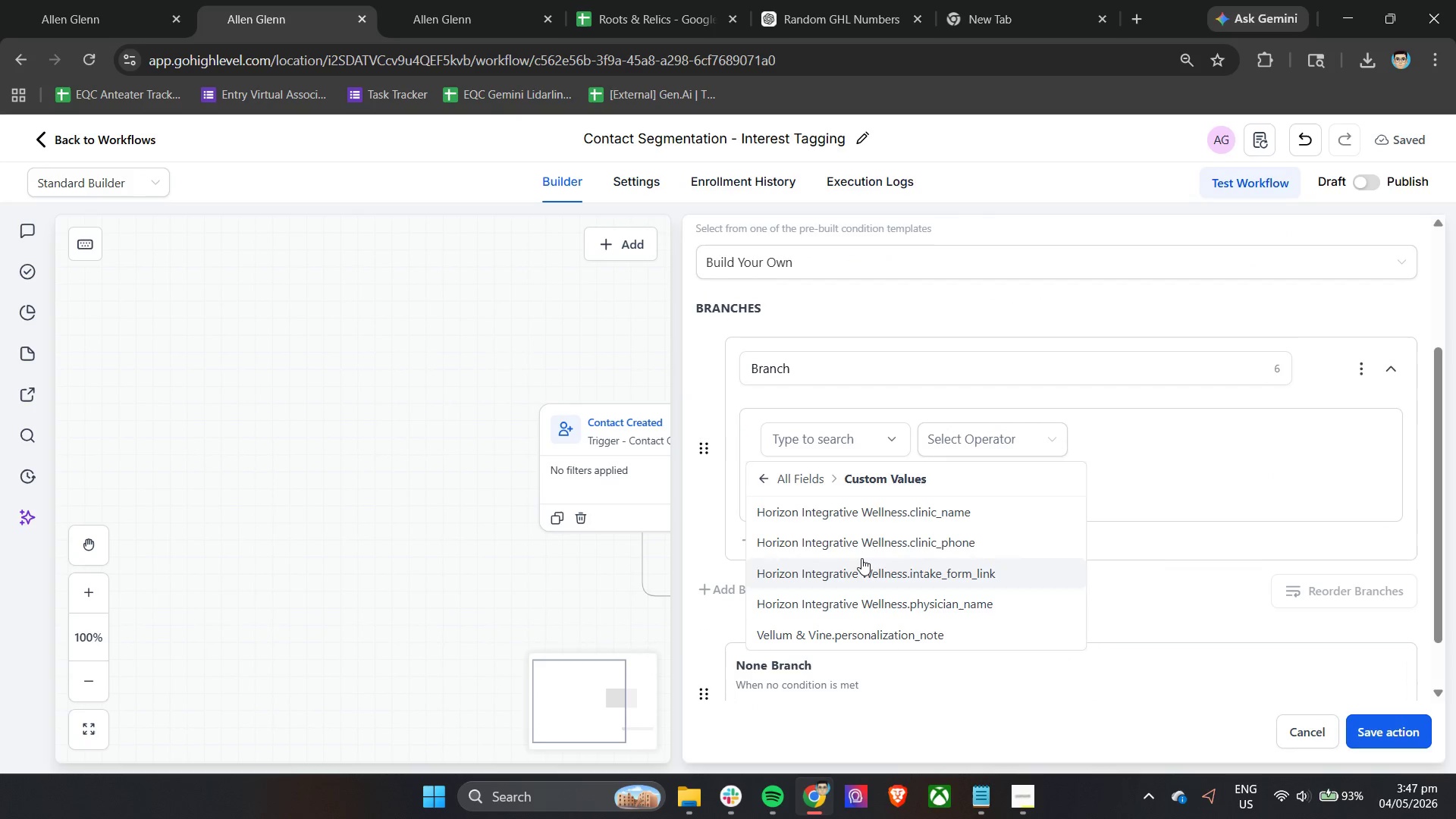 
scroll: coordinate [863, 548], scroll_direction: down, amount: 3.0
 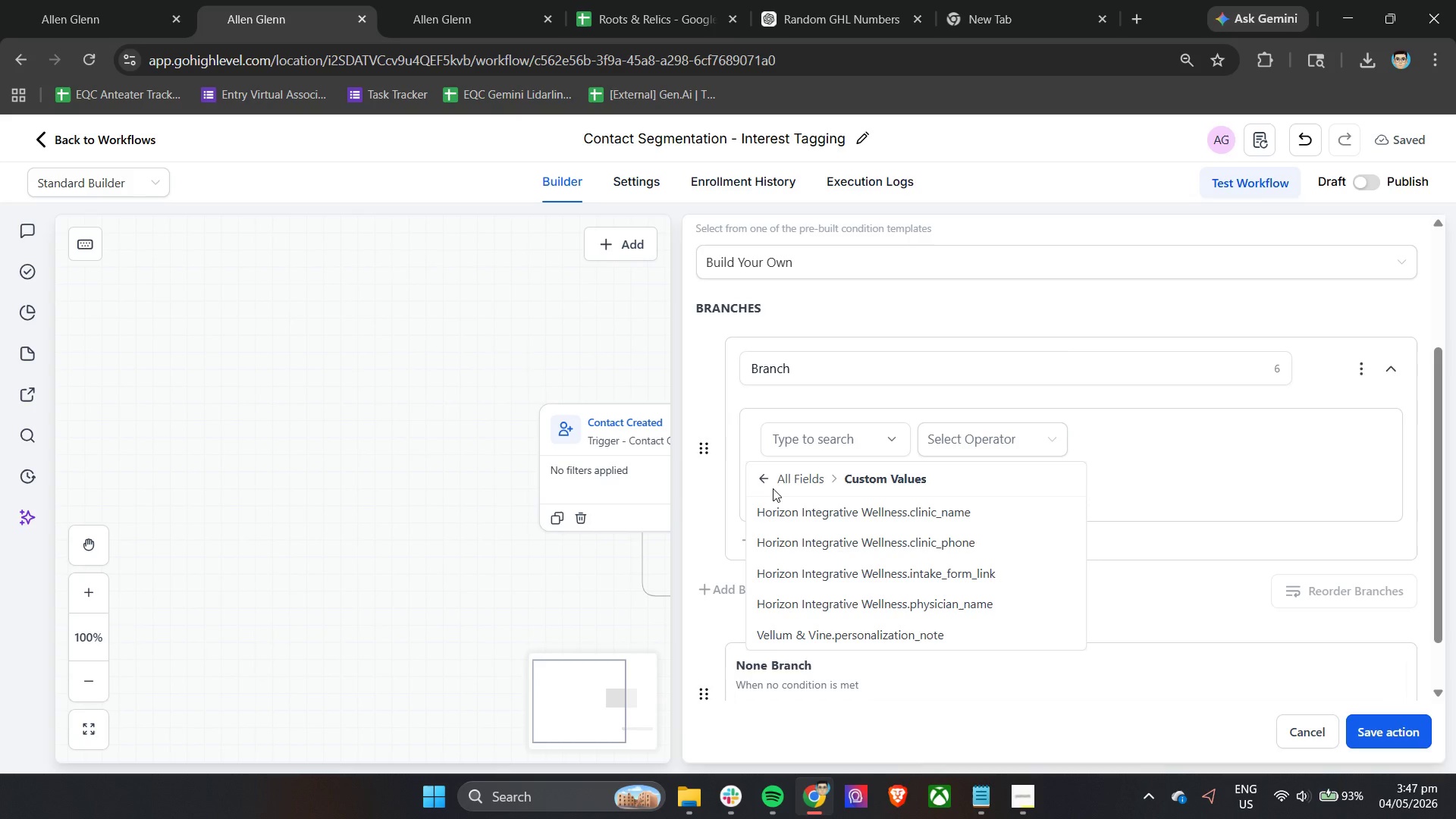 
left_click([757, 479])
 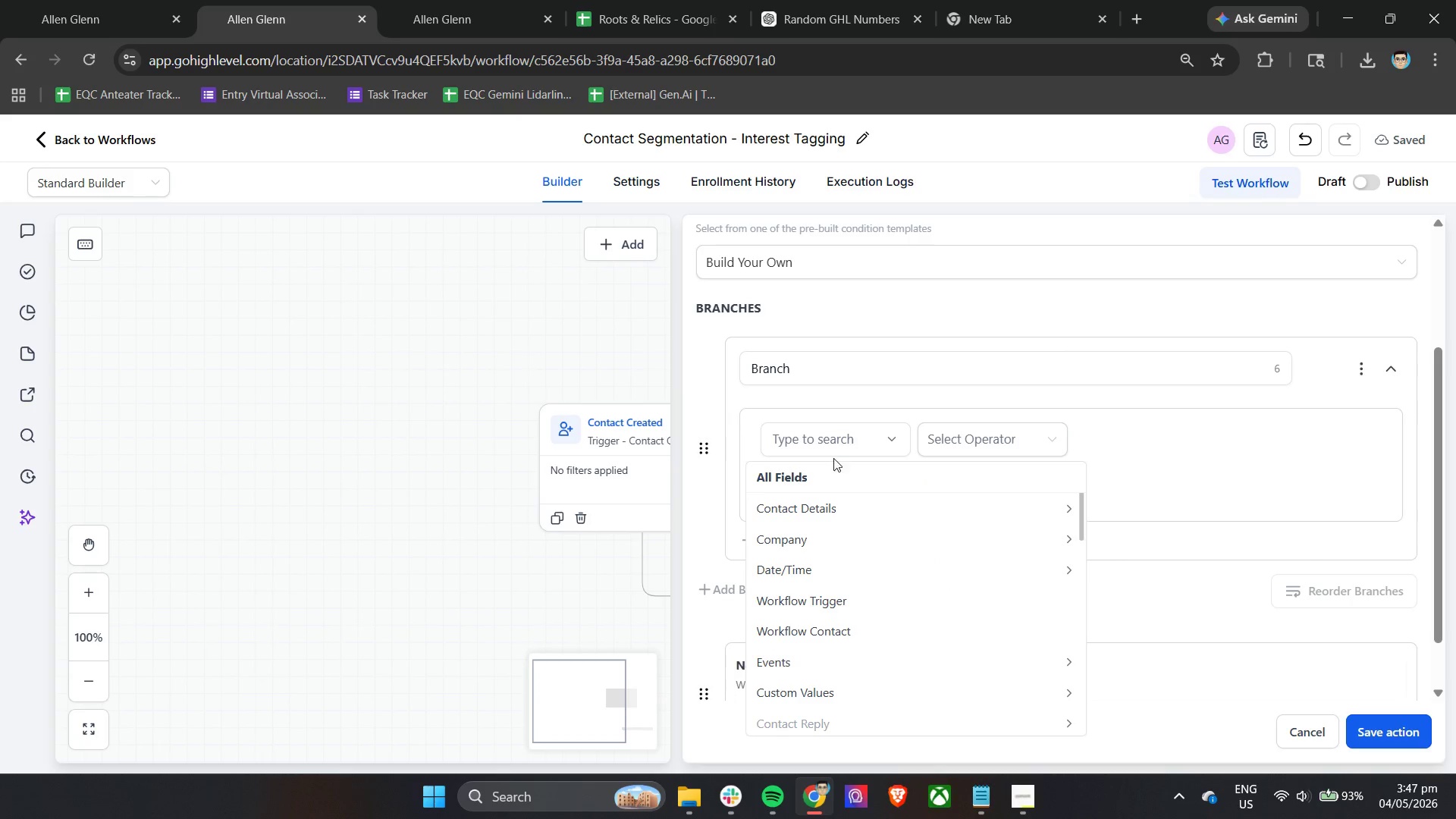 
left_click([864, 441])
 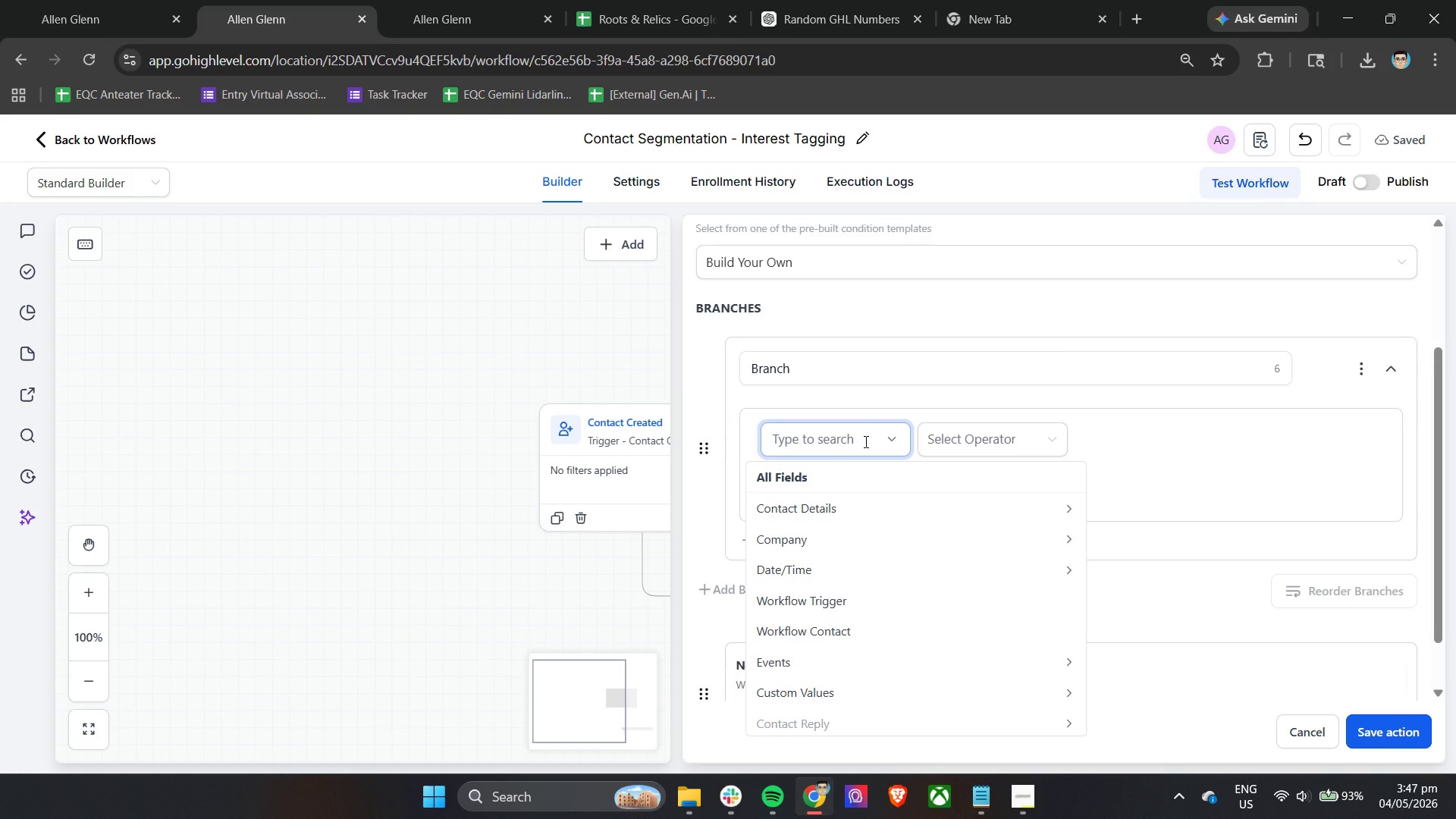 
type(Inte)
 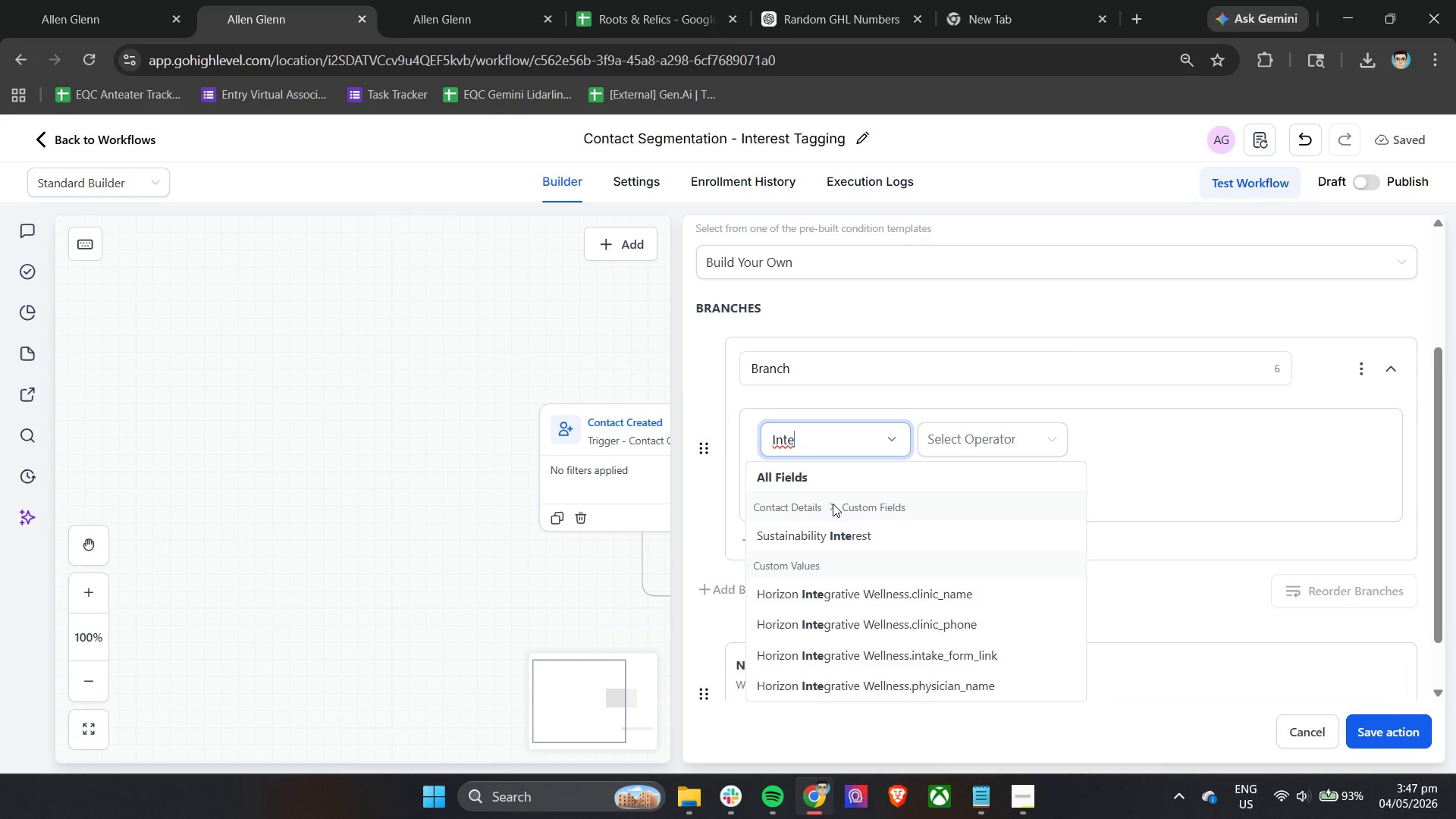 
left_click([805, 534])
 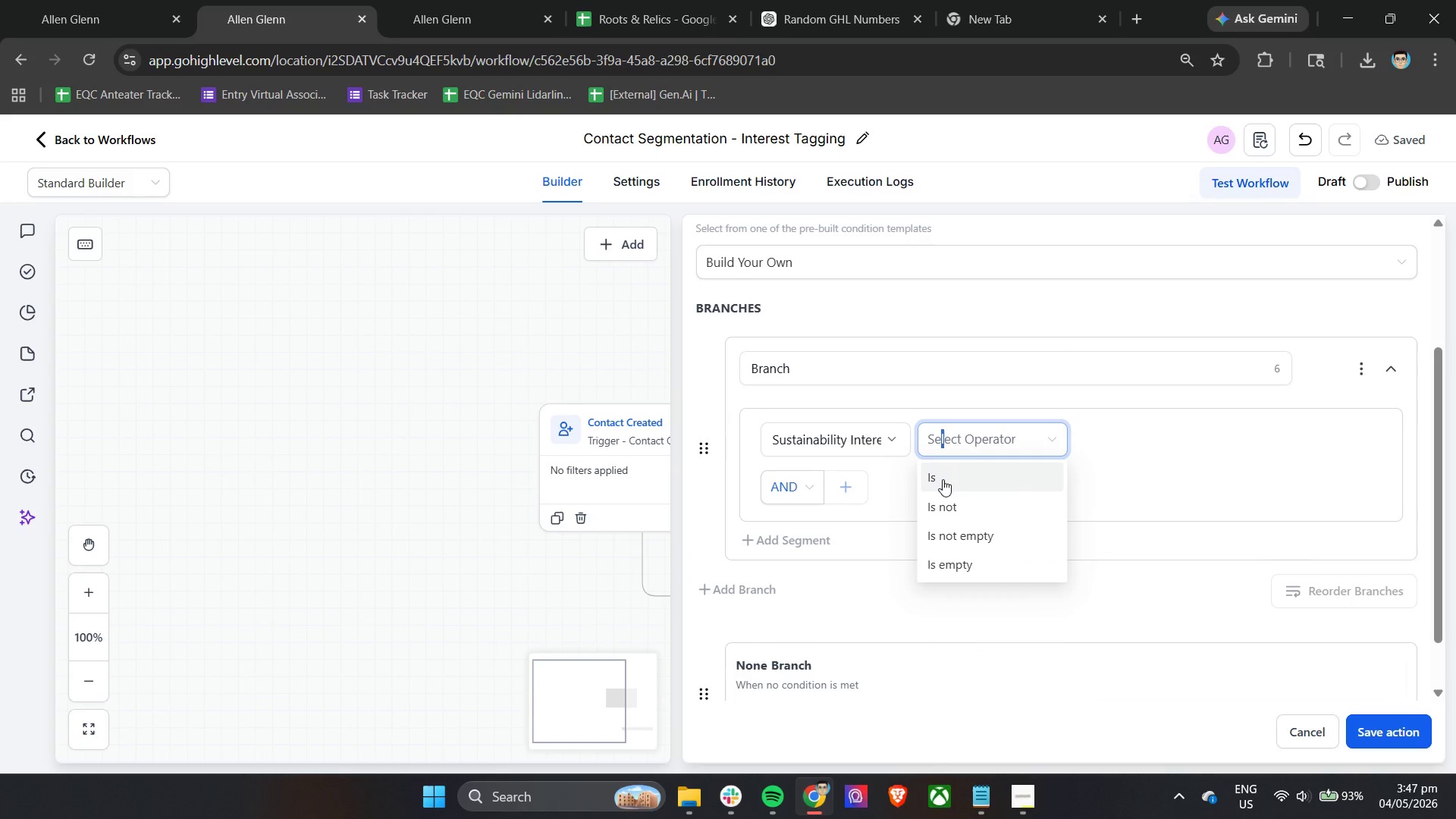 
double_click([1133, 443])
 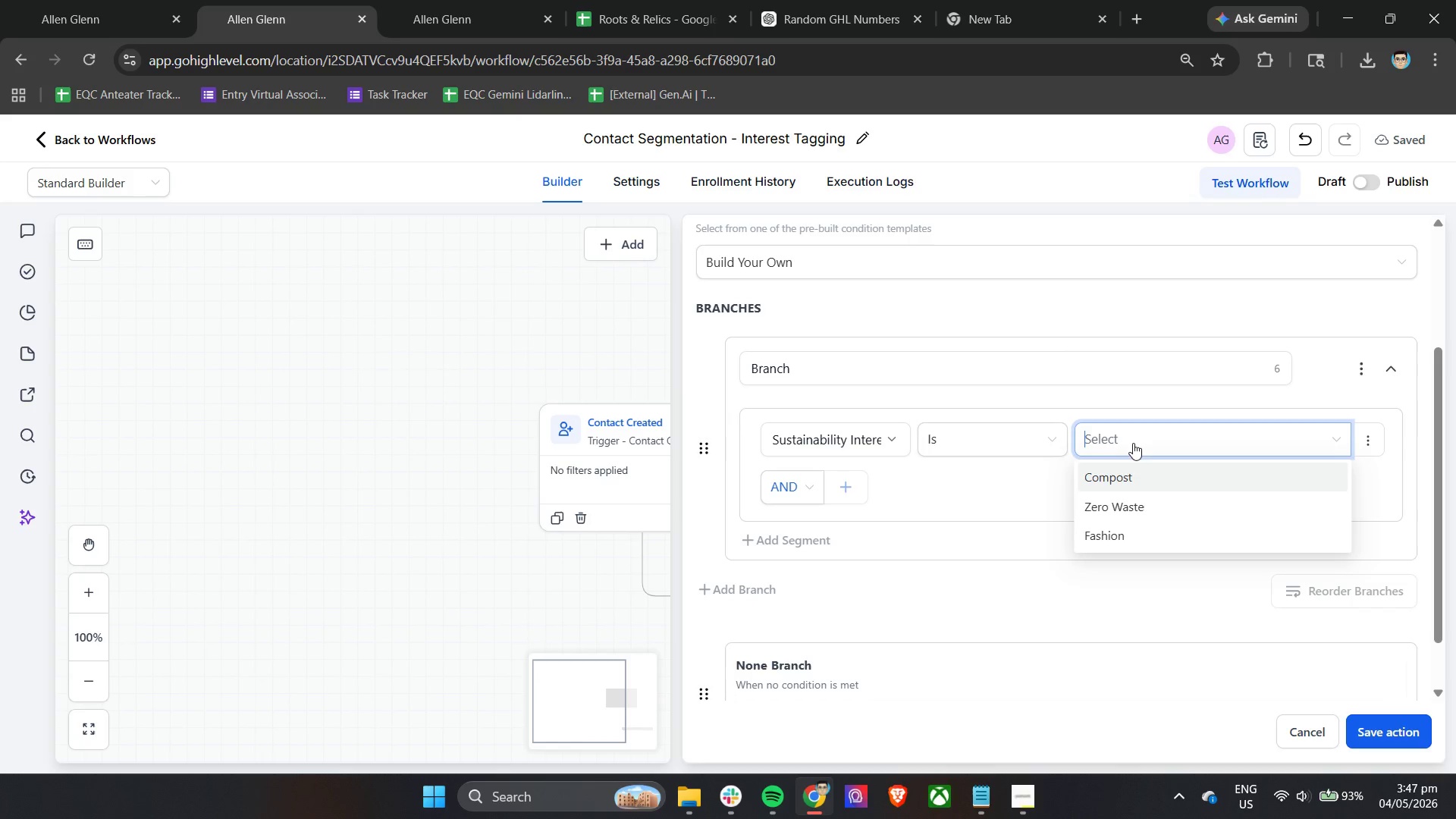 
left_click([1119, 460])
 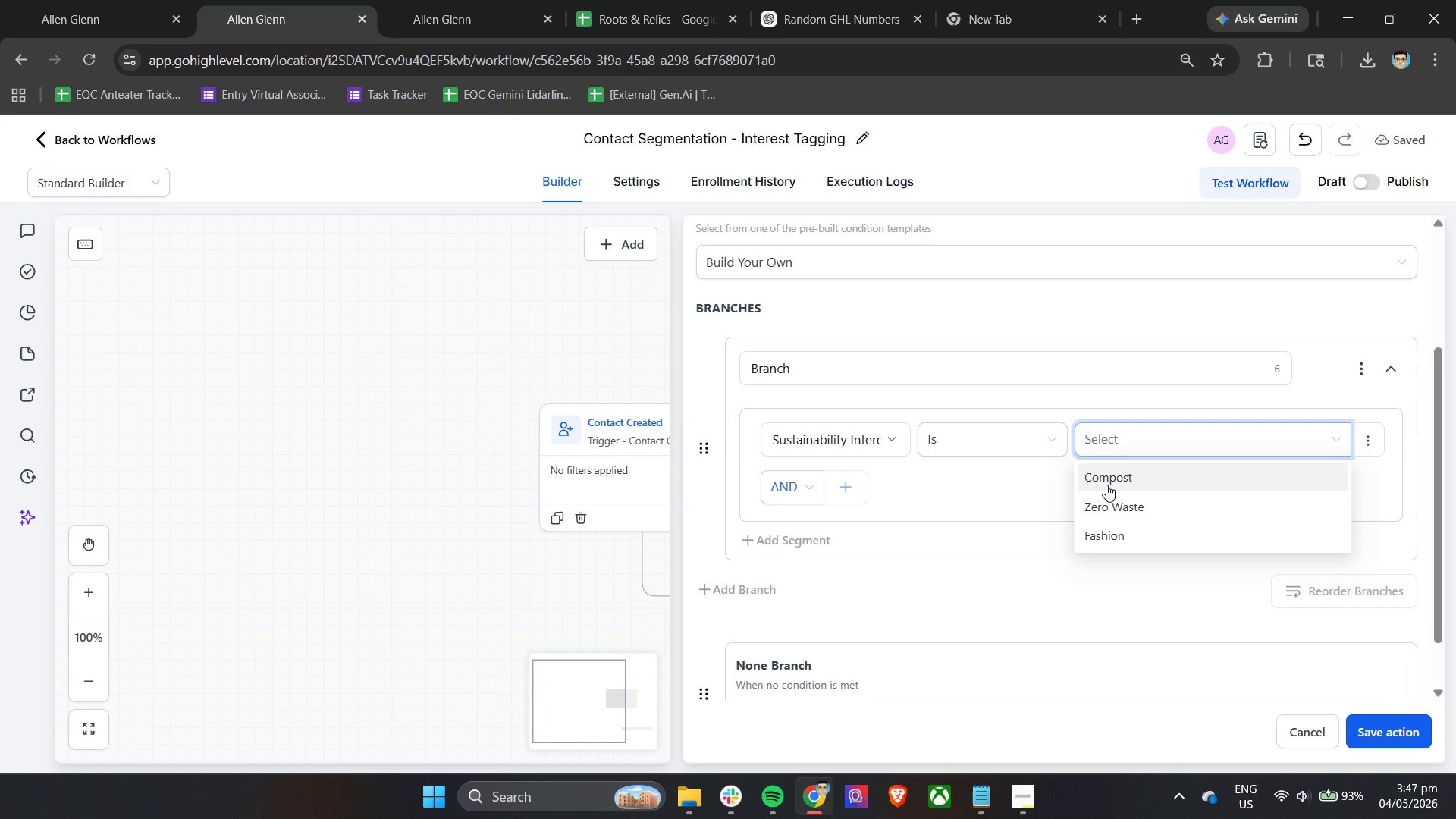 
left_click([1106, 485])
 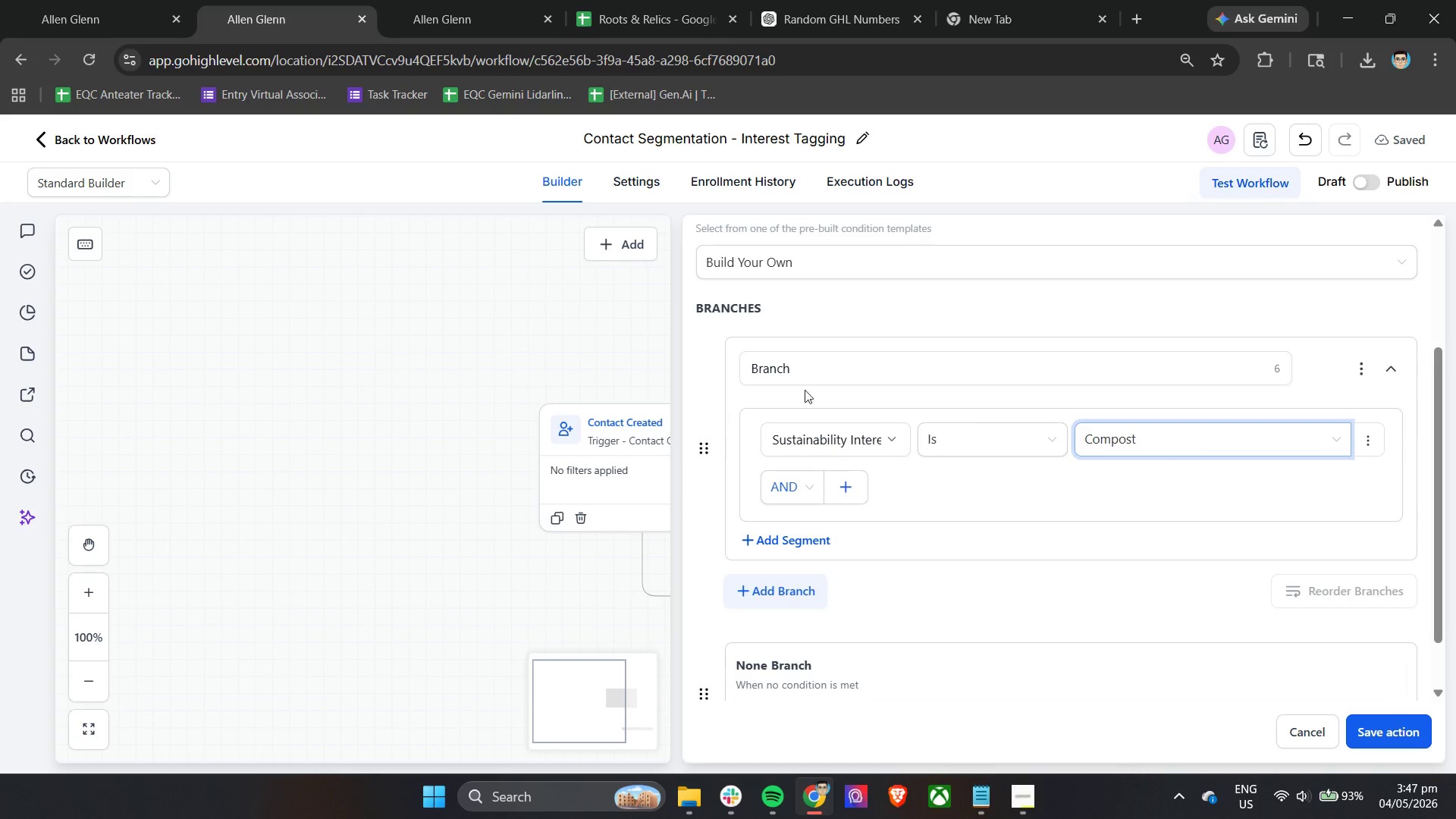 
double_click([809, 367])
 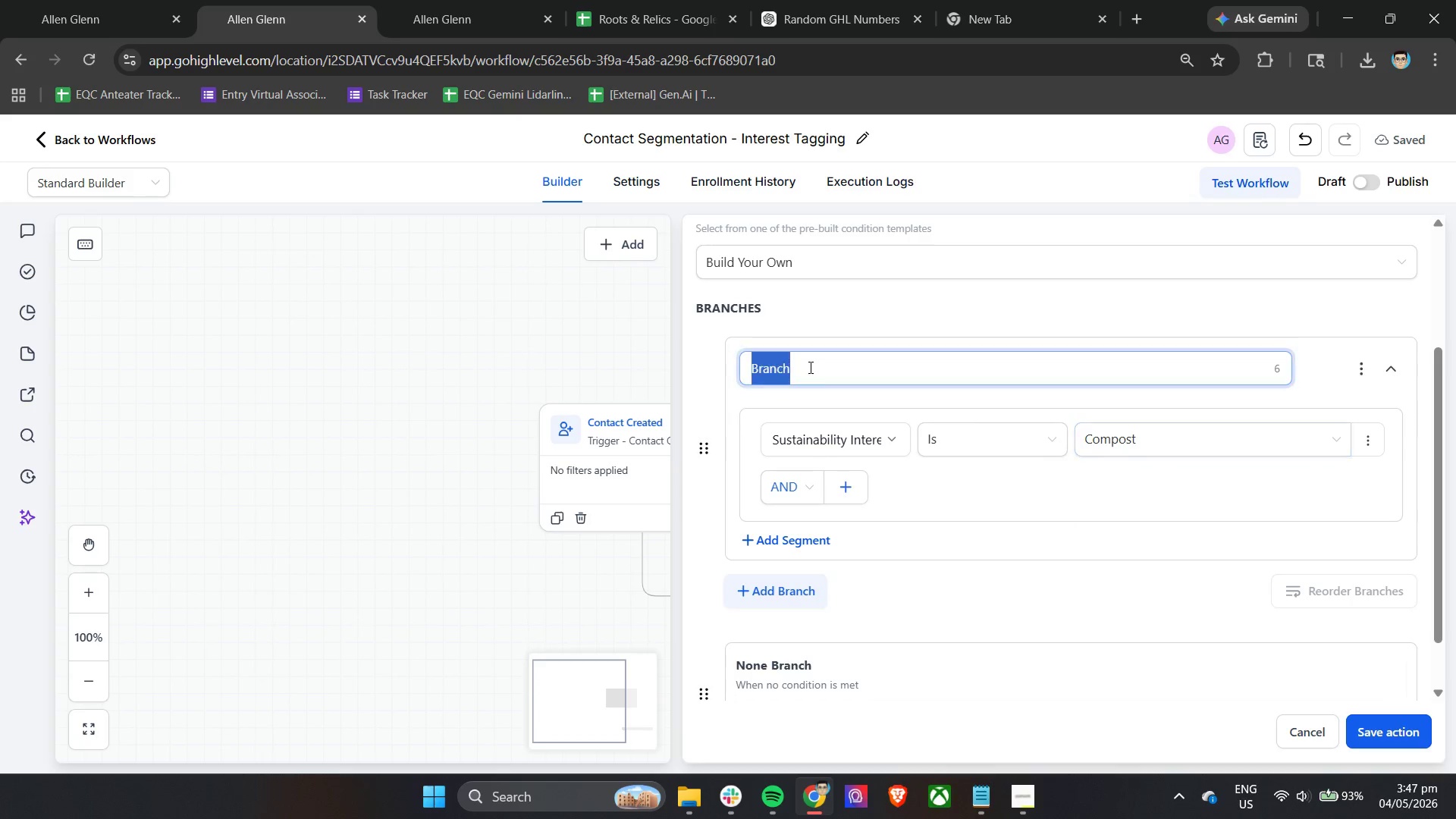 
triple_click([809, 367])
 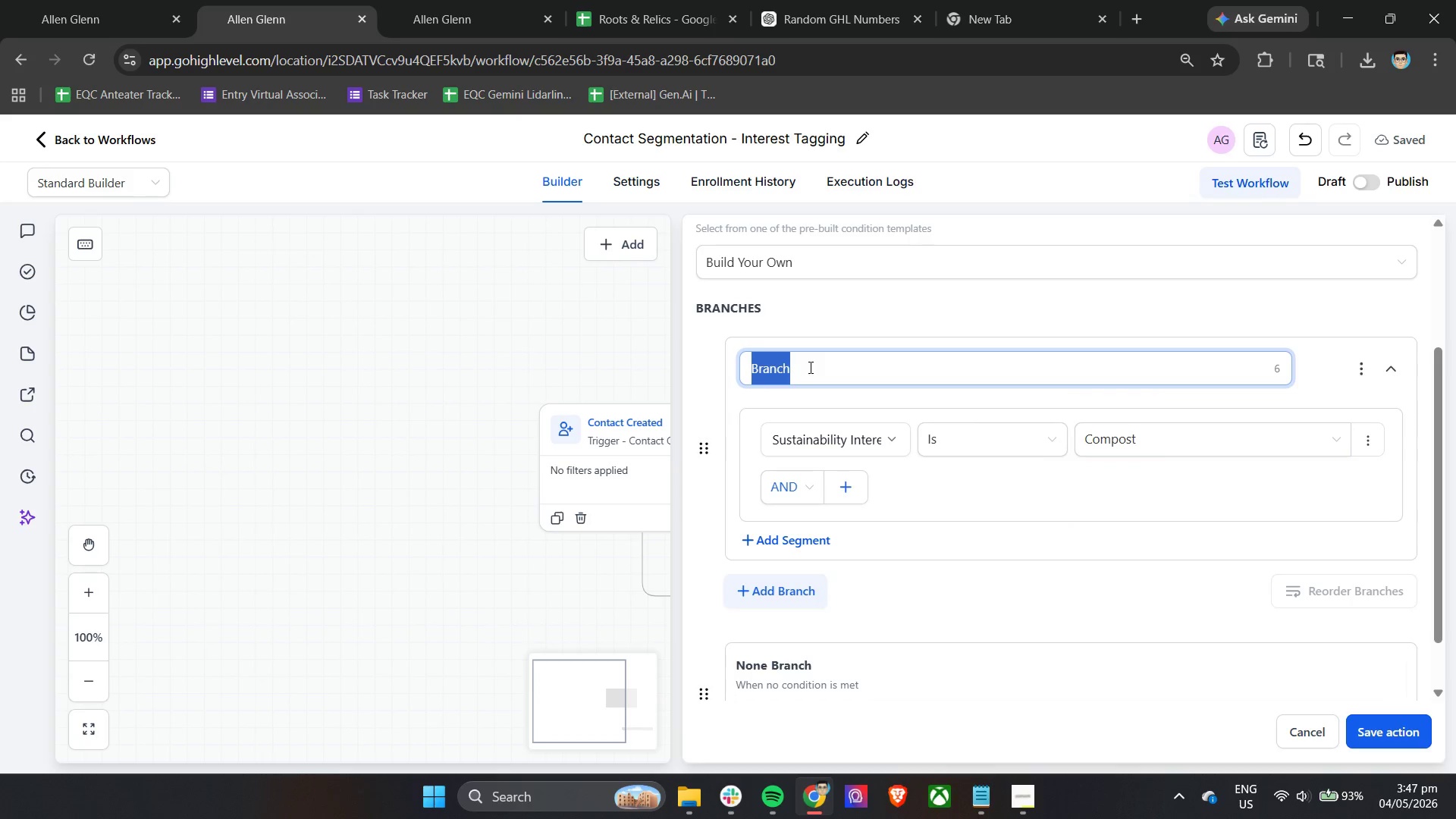 
type(Compost)
 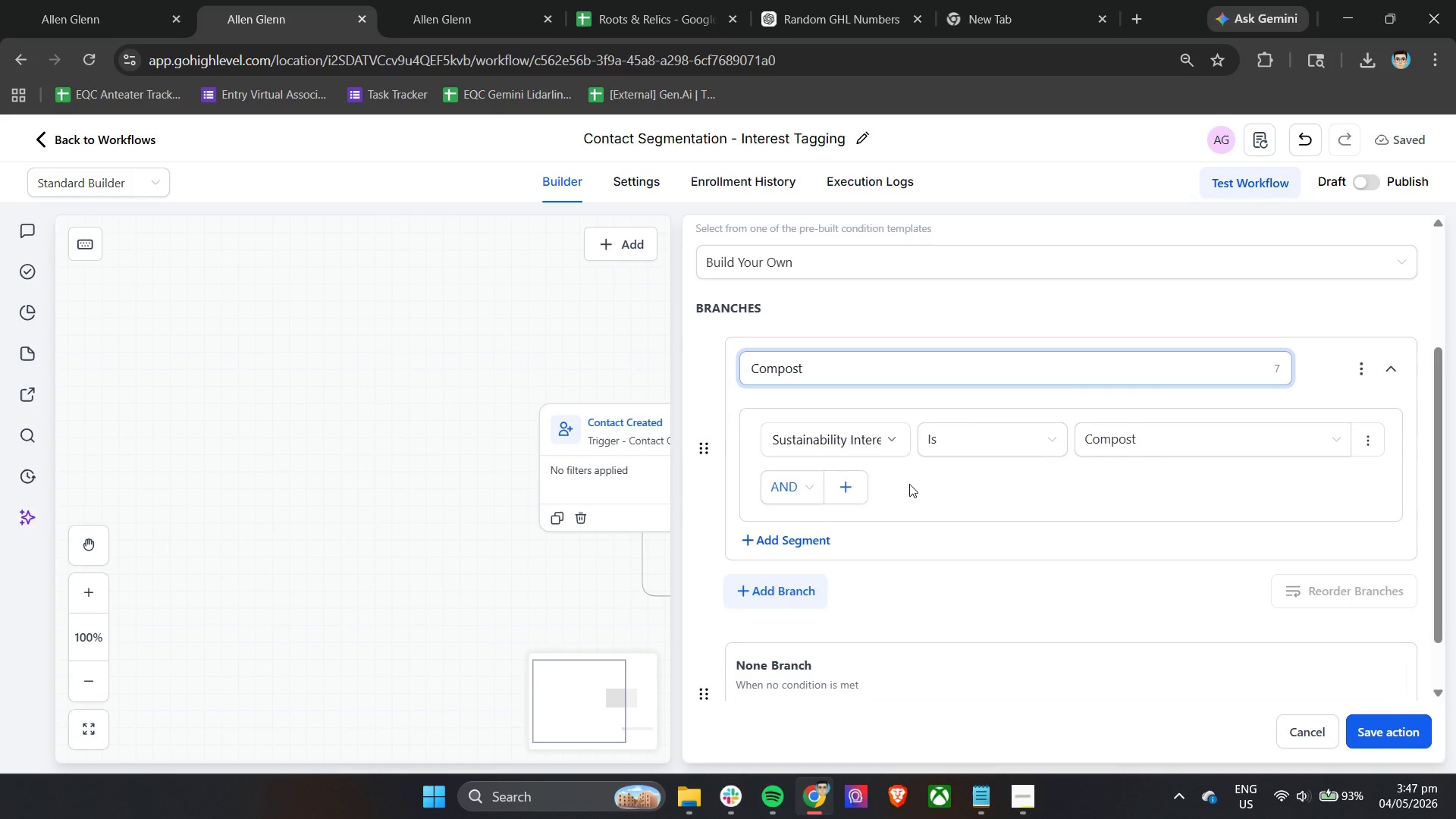 
left_click([909, 484])
 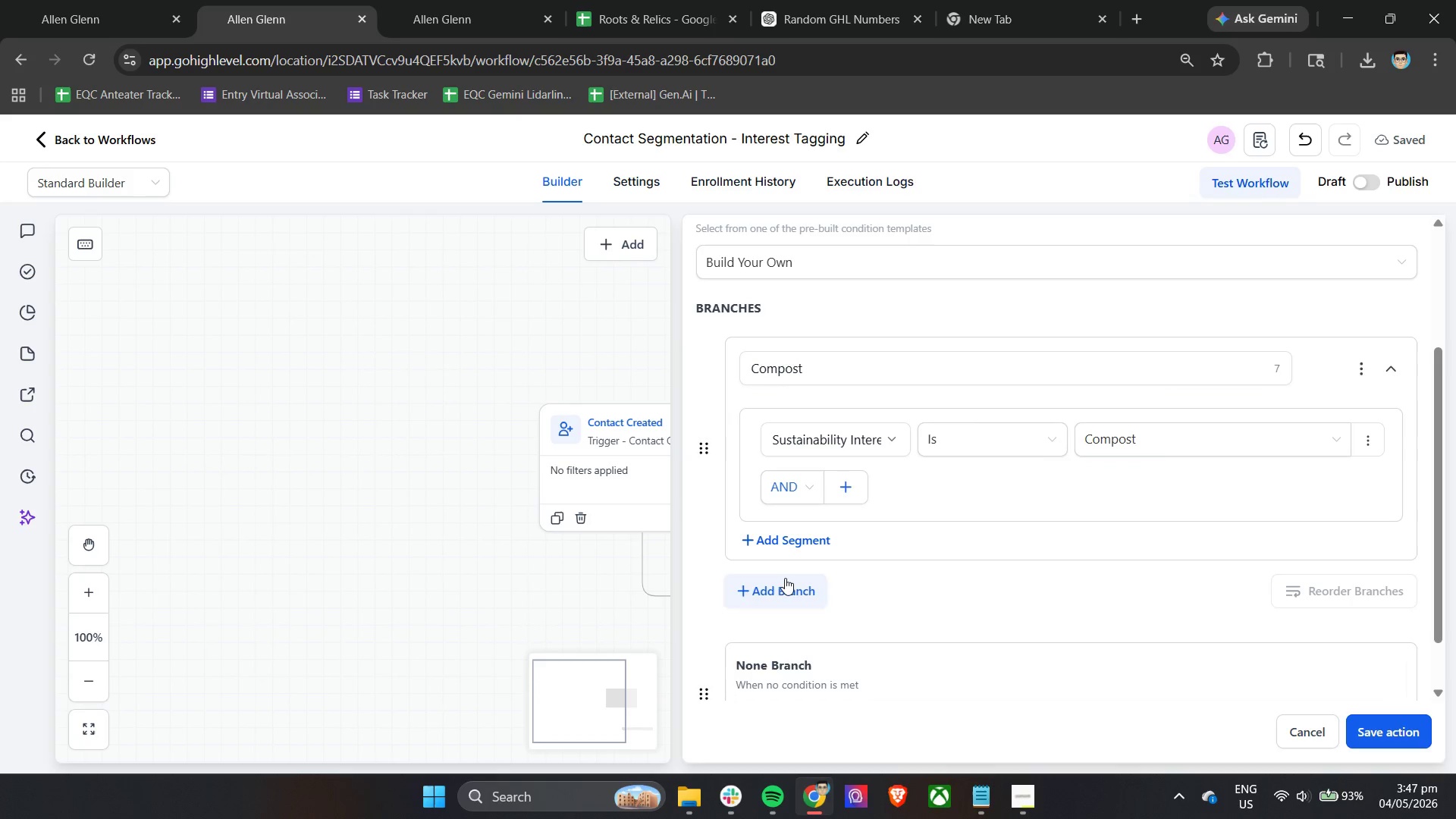 
left_click([779, 585])
 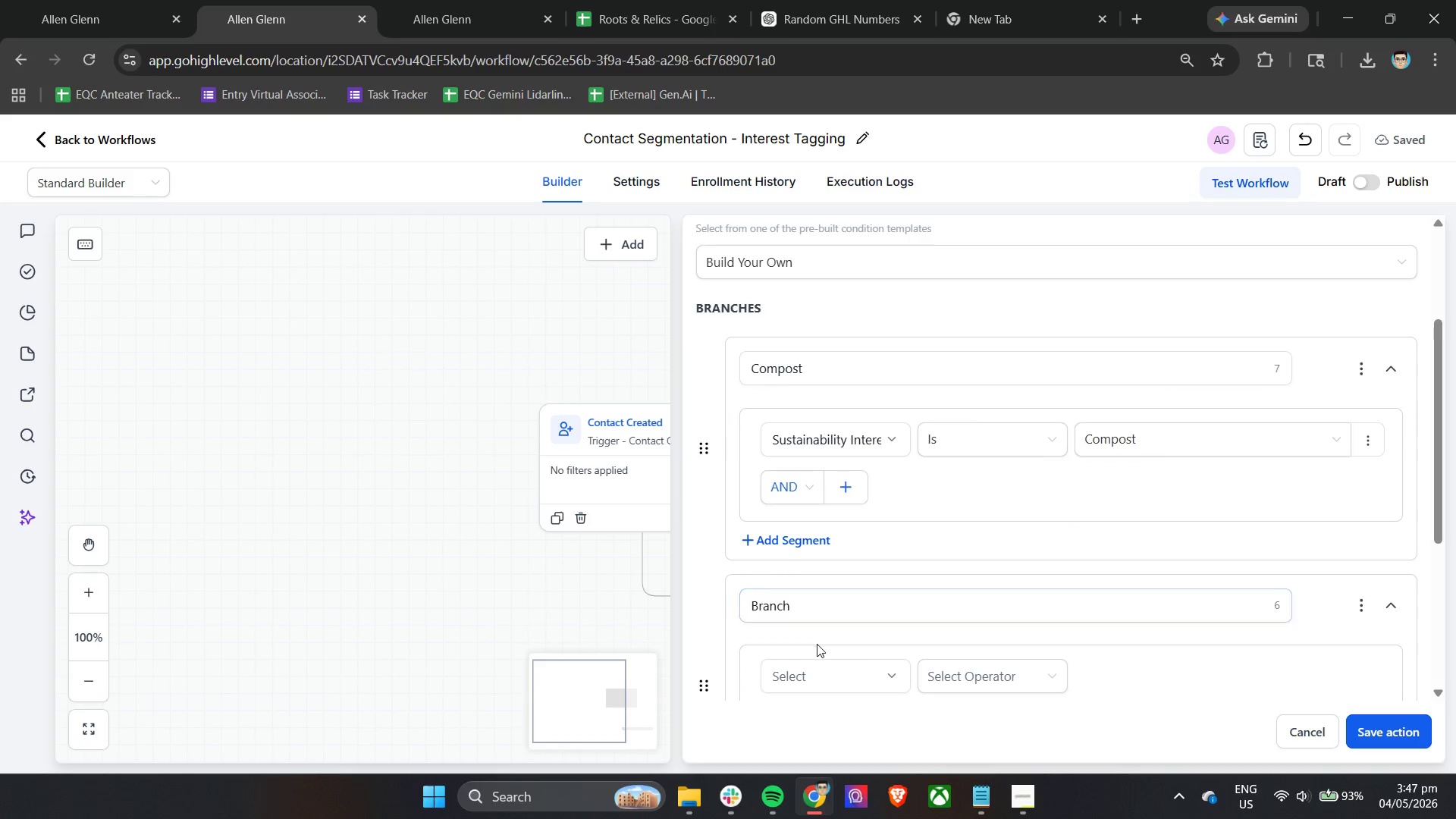 
scroll: coordinate [834, 611], scroll_direction: down, amount: 2.0
 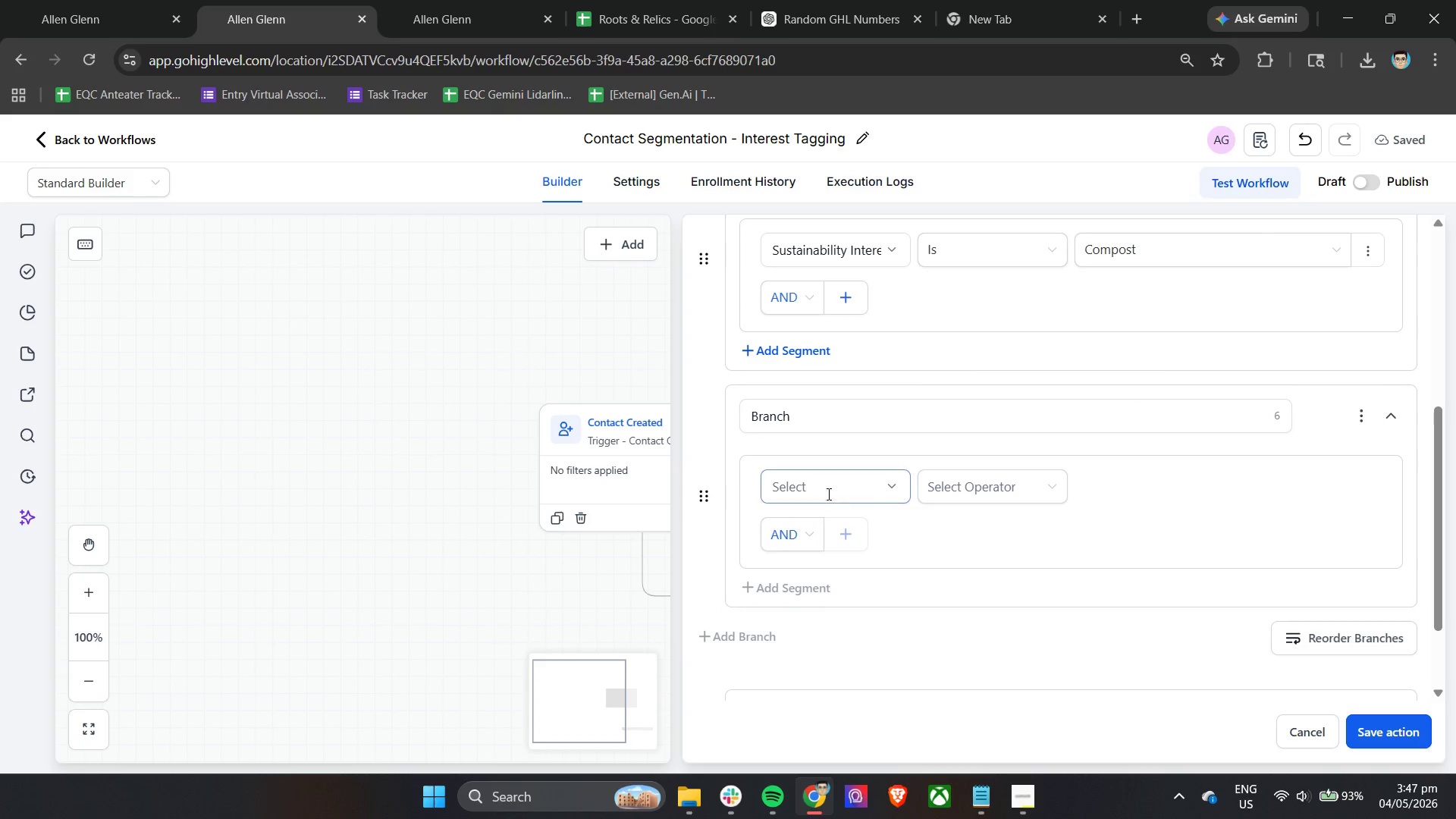 
left_click([827, 491])
 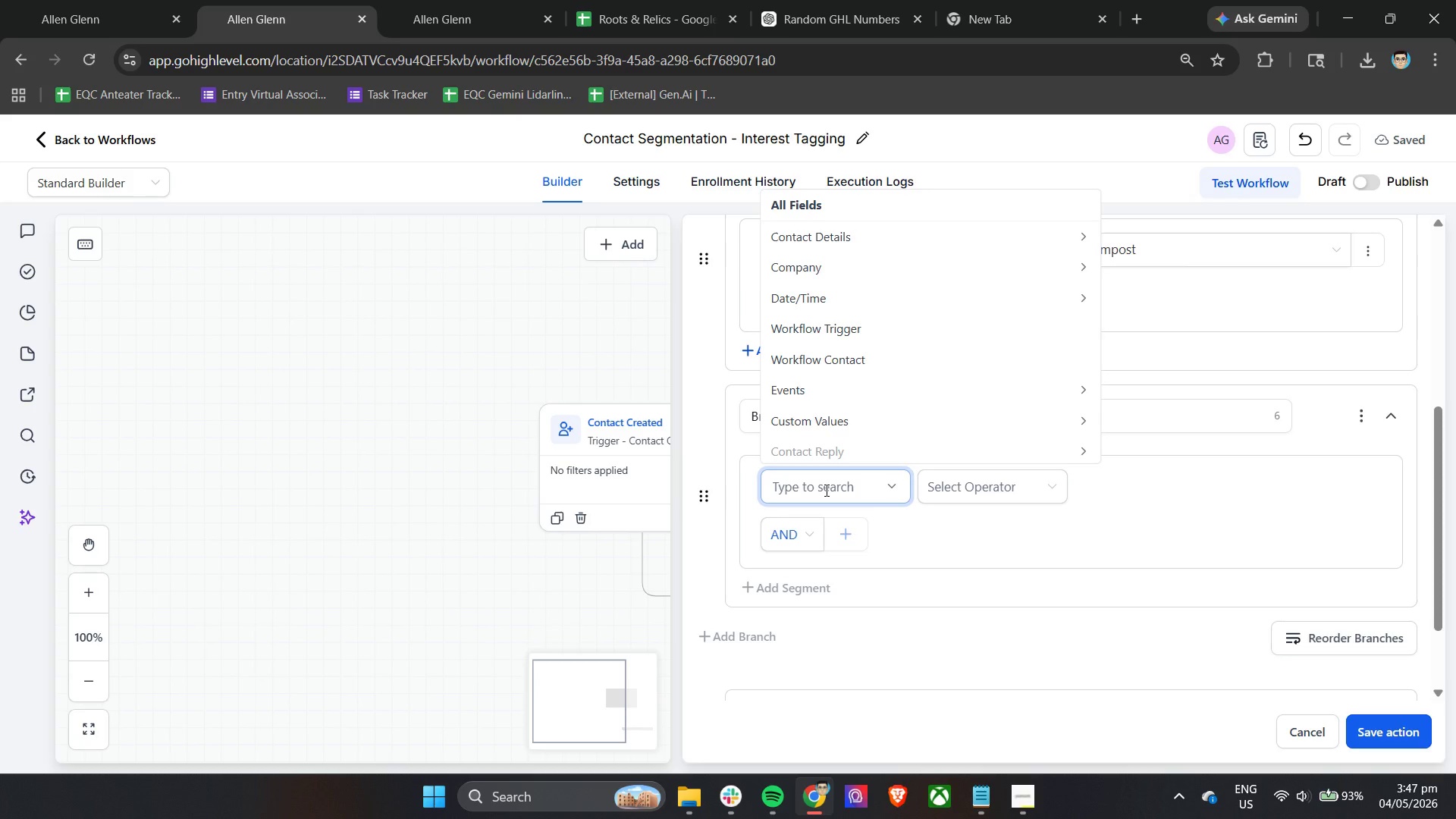 
type(inte)
 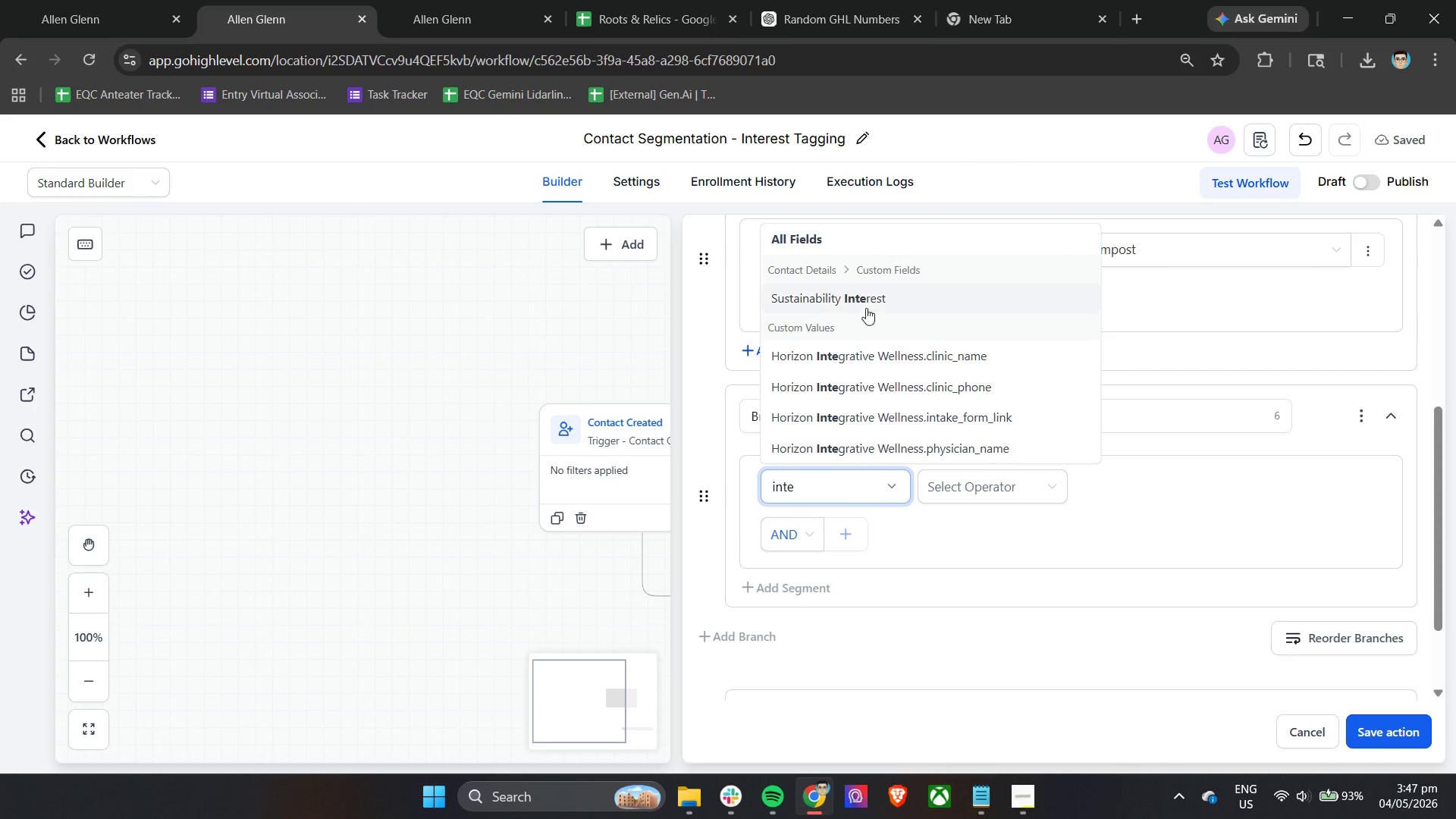 
left_click([864, 299])
 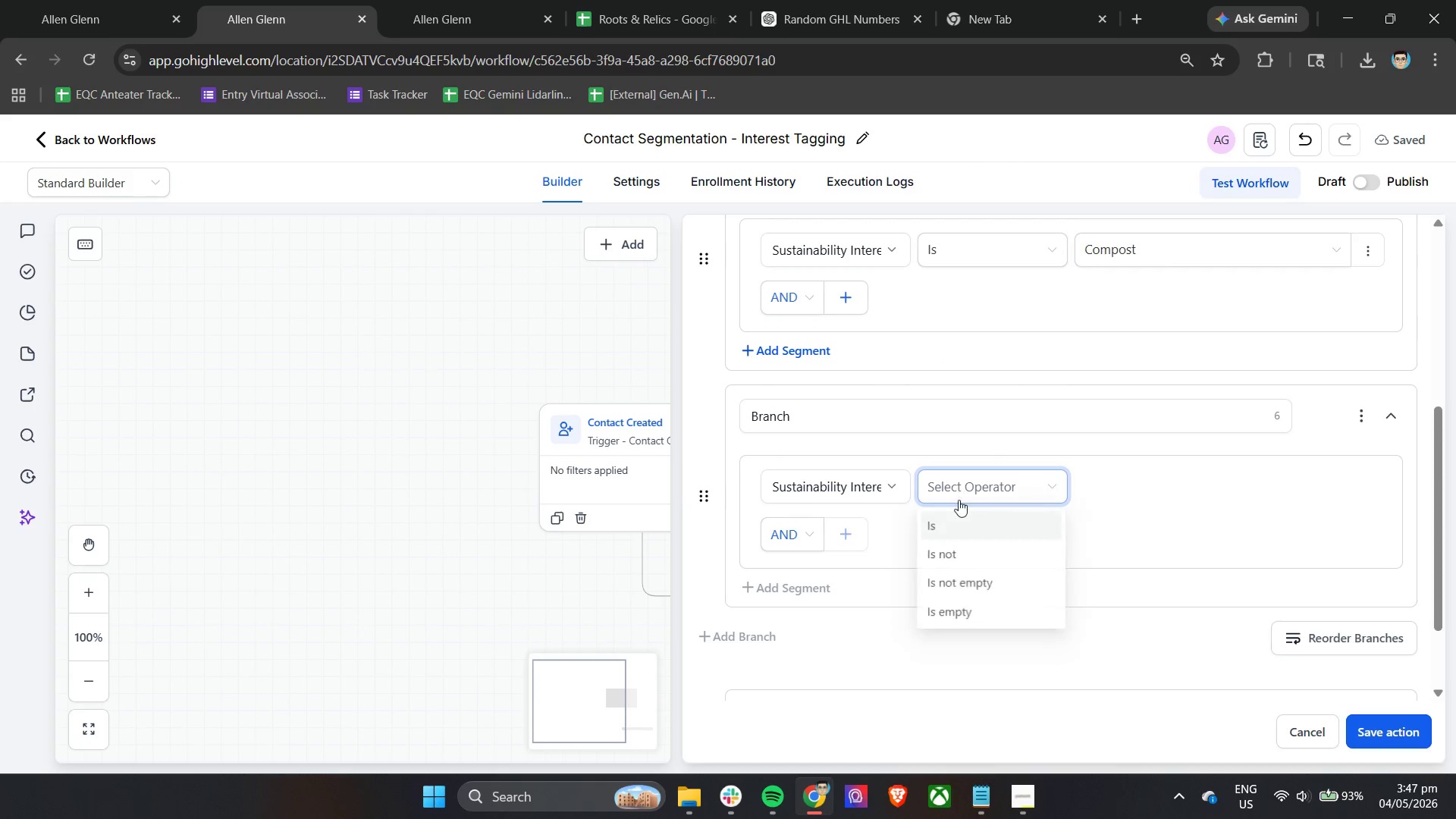 
double_click([959, 526])
 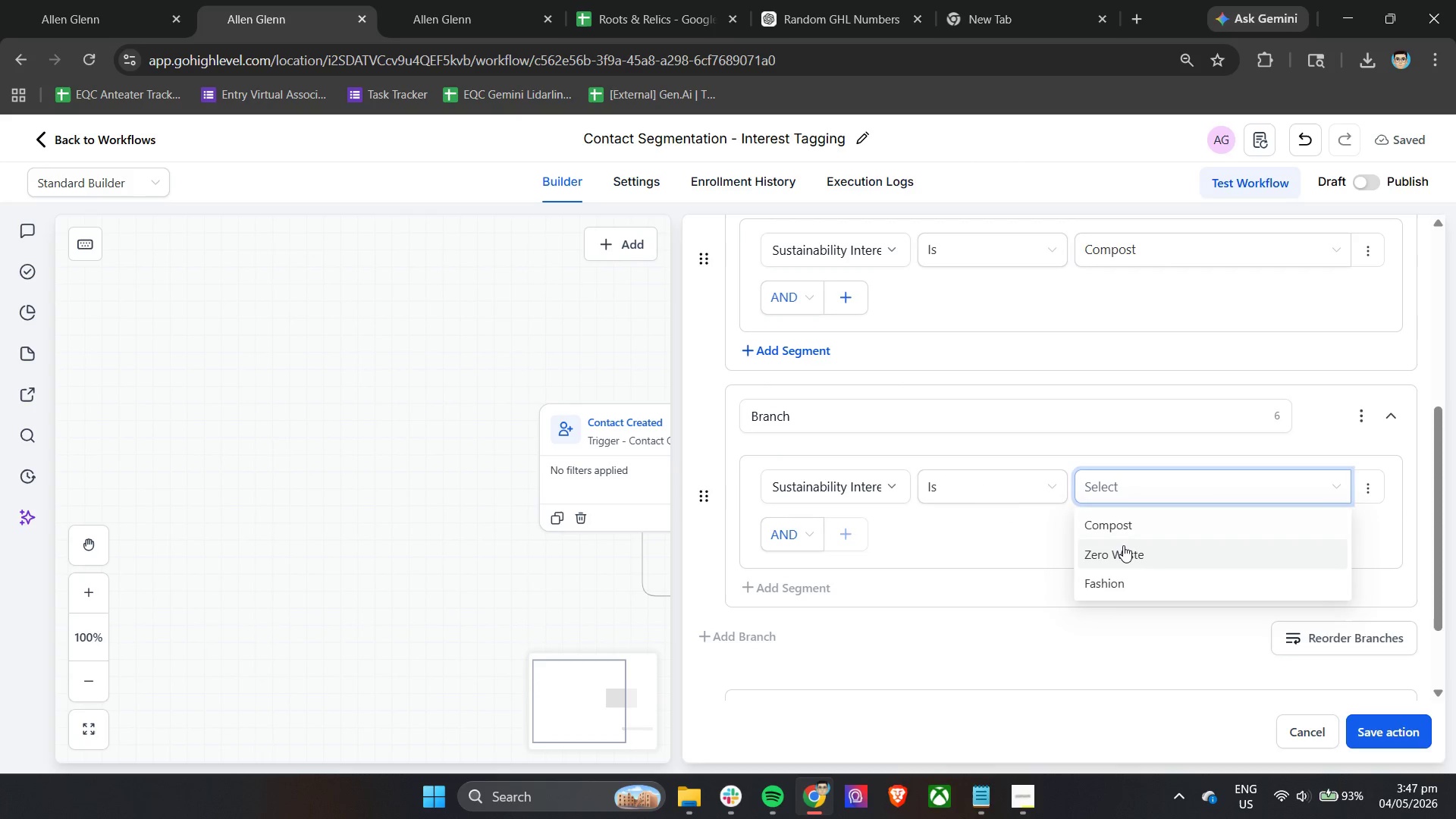 
left_click([1122, 548])
 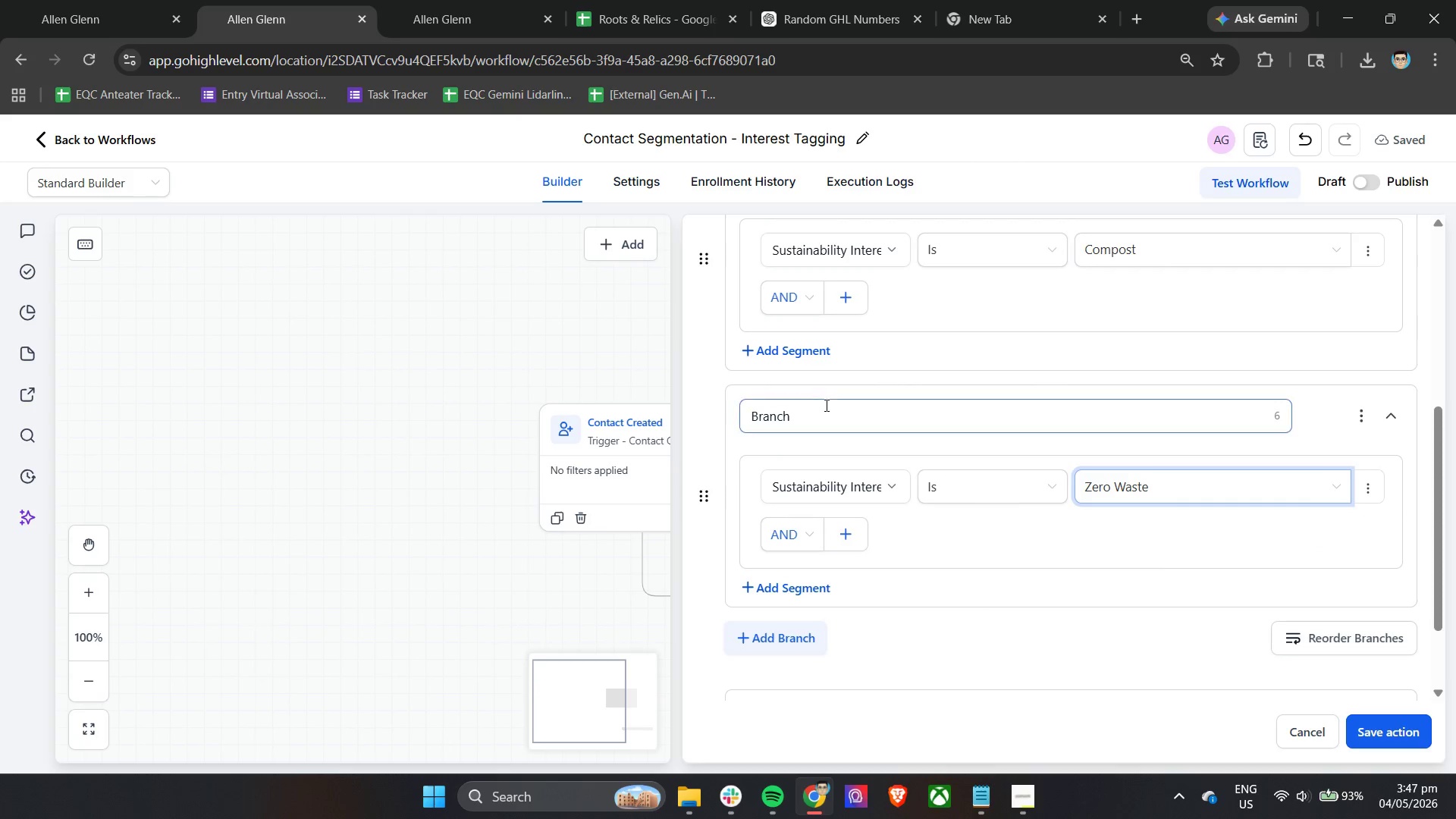 
left_click_drag(start_coordinate=[825, 404], to_coordinate=[712, 409])
 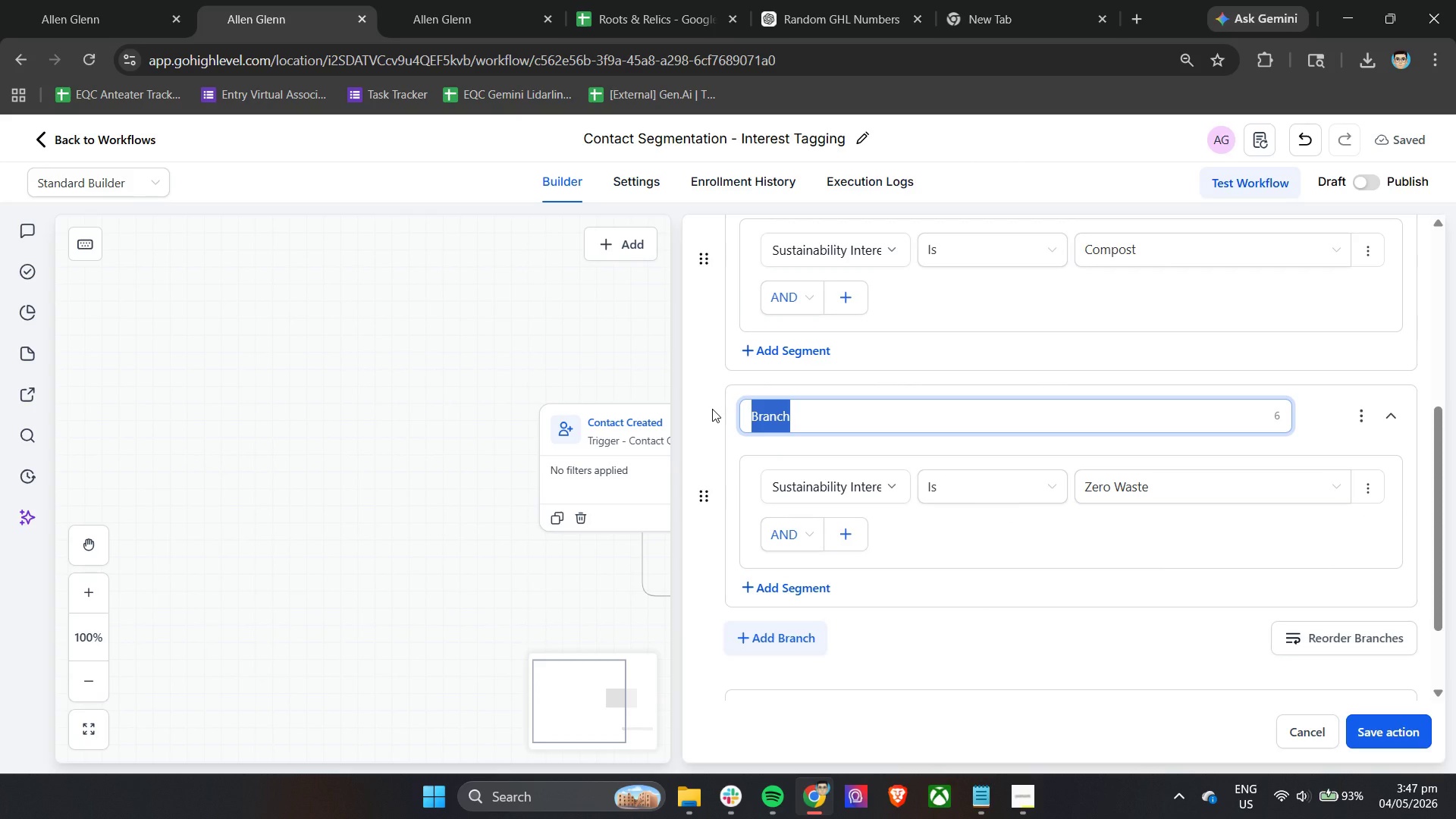 
type(Zero Wait)
key(Backspace)
key(Backspace)
type(ste)
 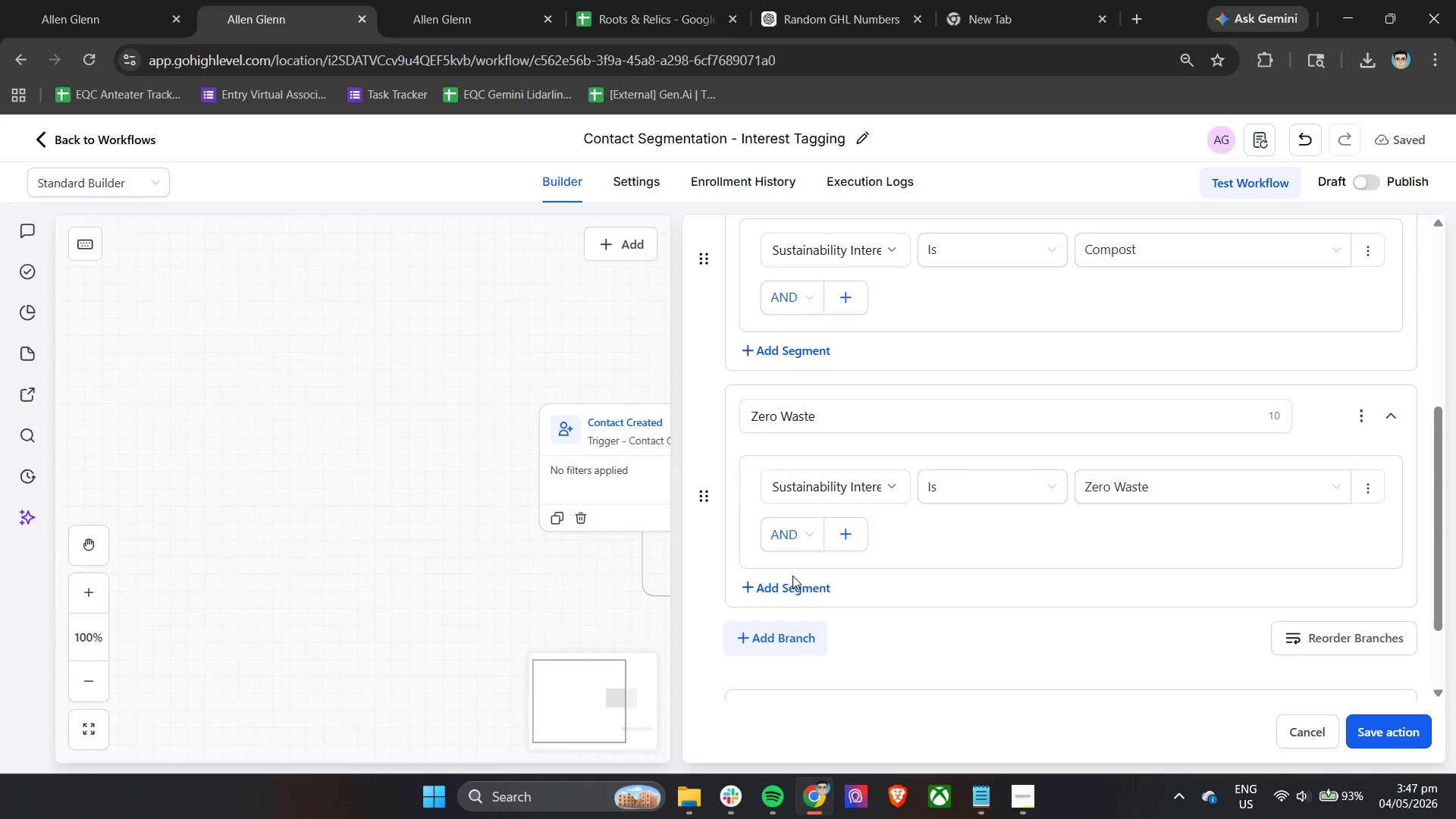 
left_click([783, 641])
 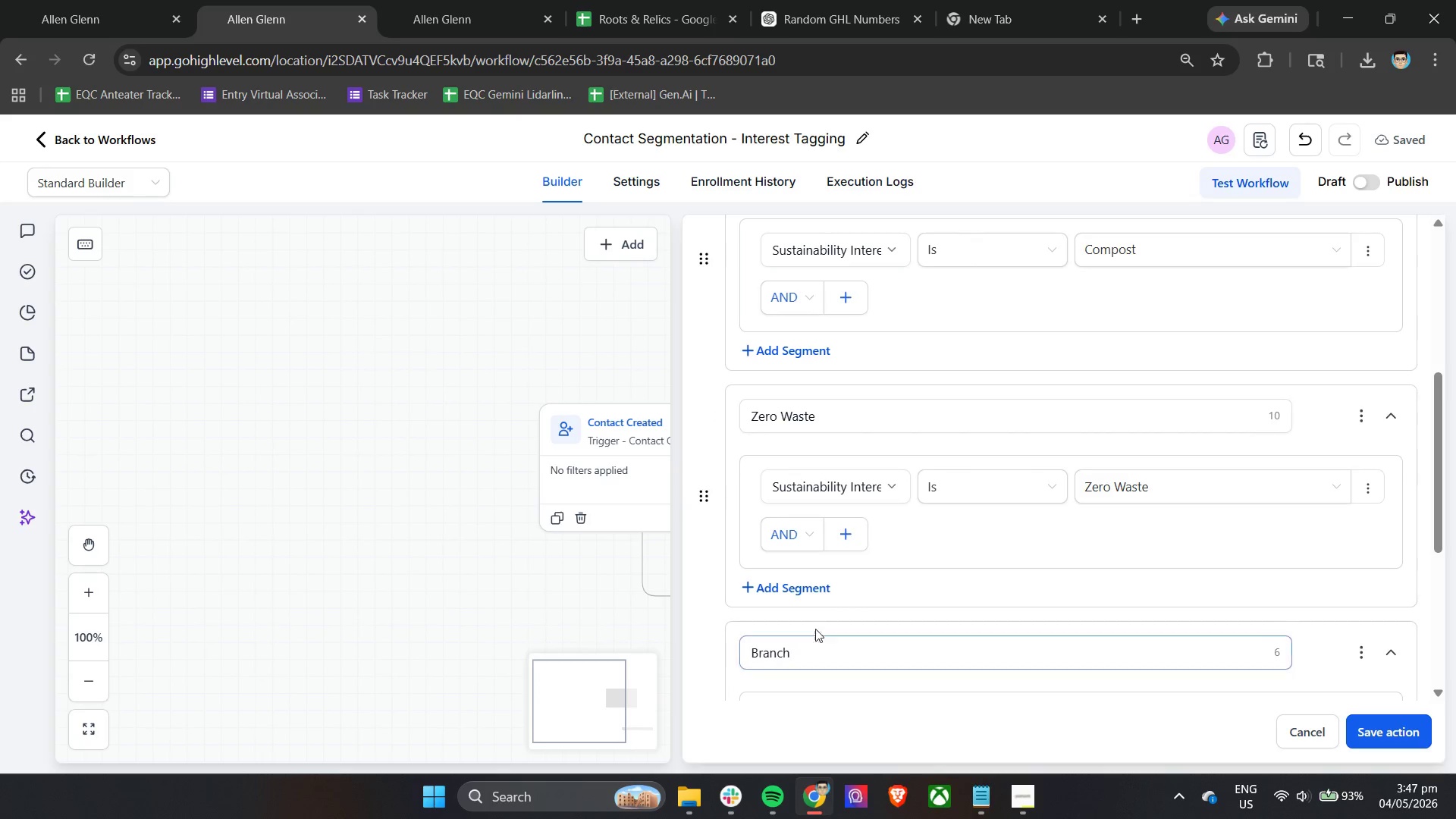 
scroll: coordinate [826, 626], scroll_direction: down, amount: 1.0
 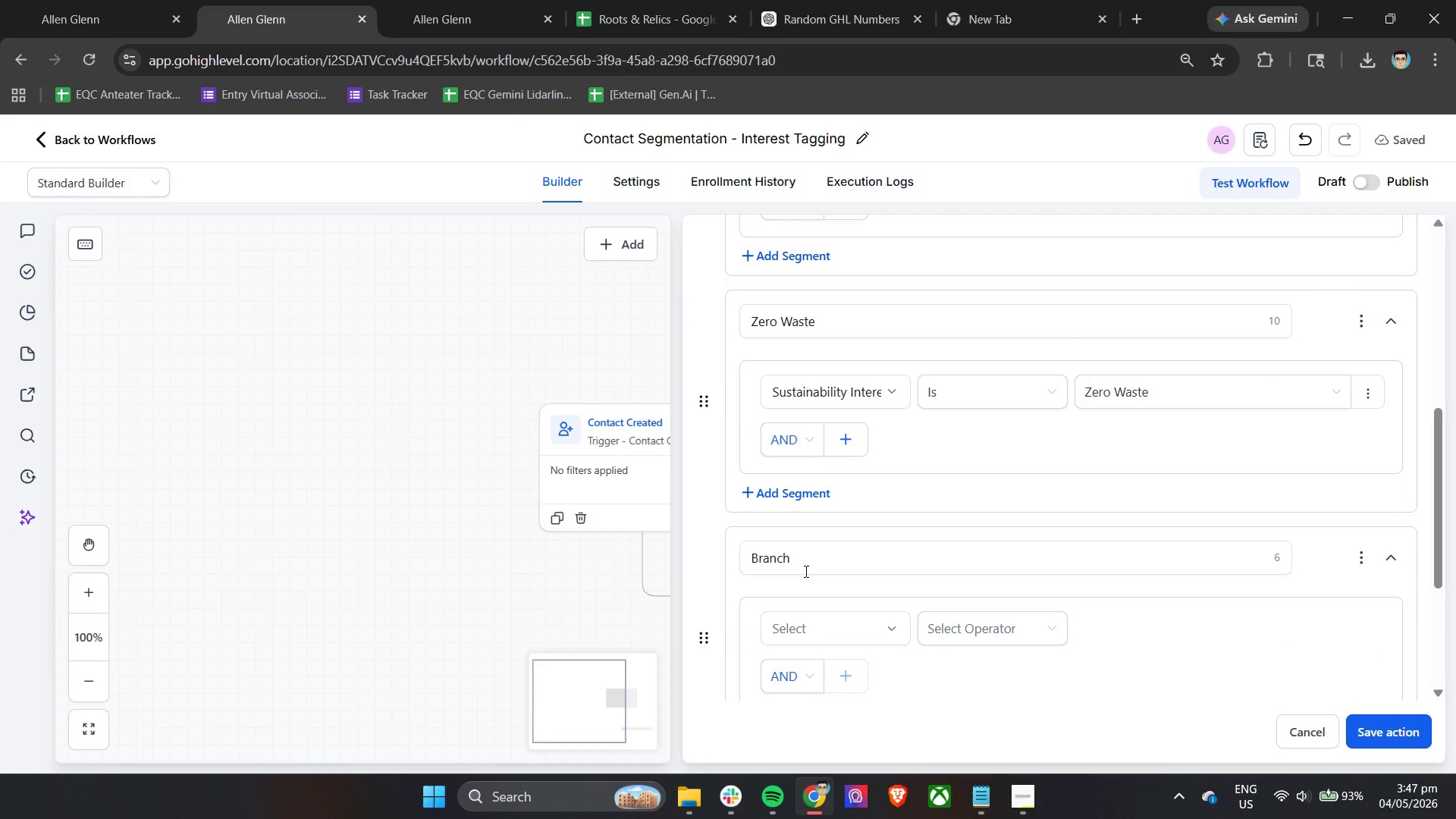 
left_click([805, 567])
 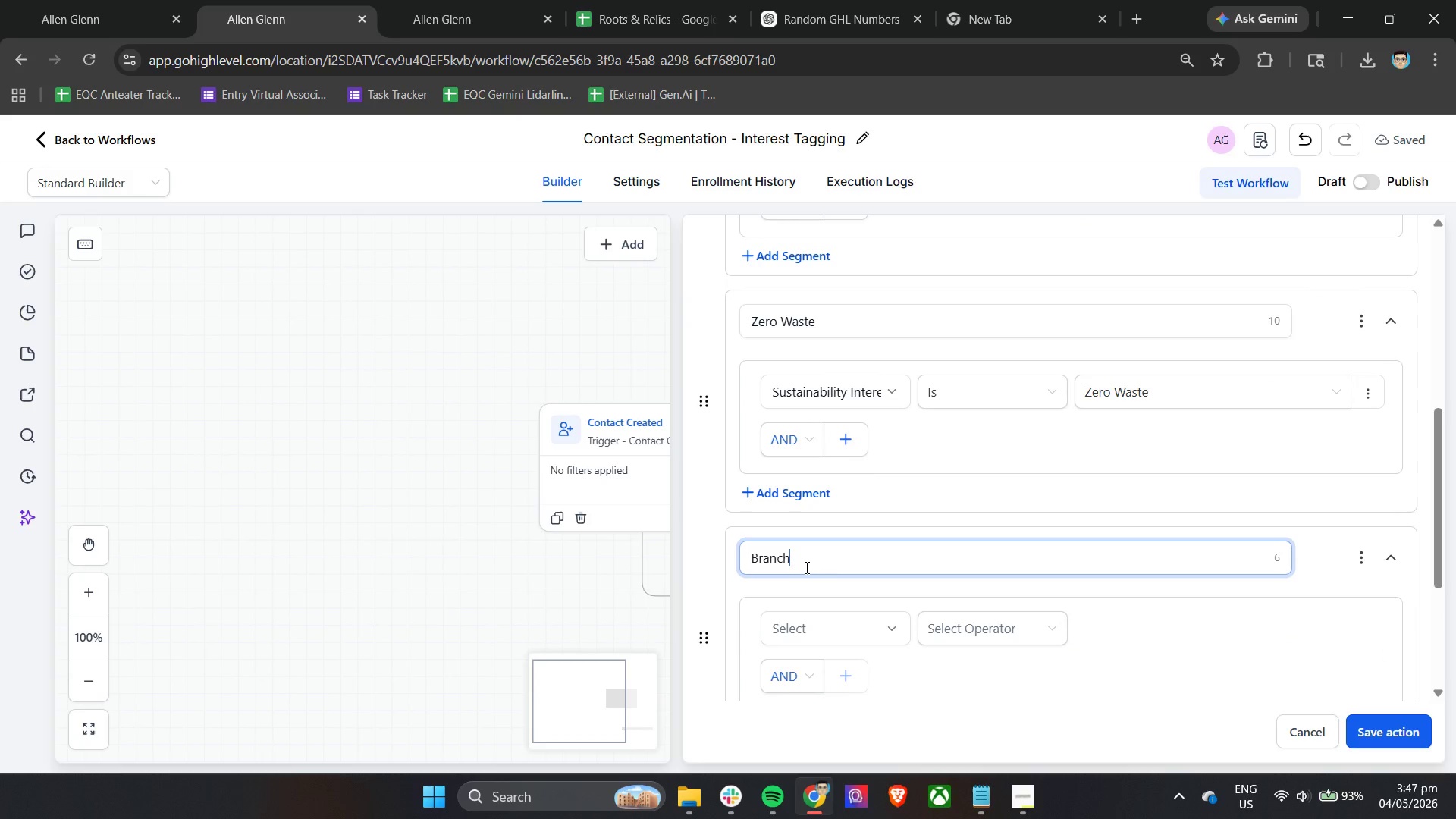 
left_click_drag(start_coordinate=[814, 558], to_coordinate=[730, 558])
 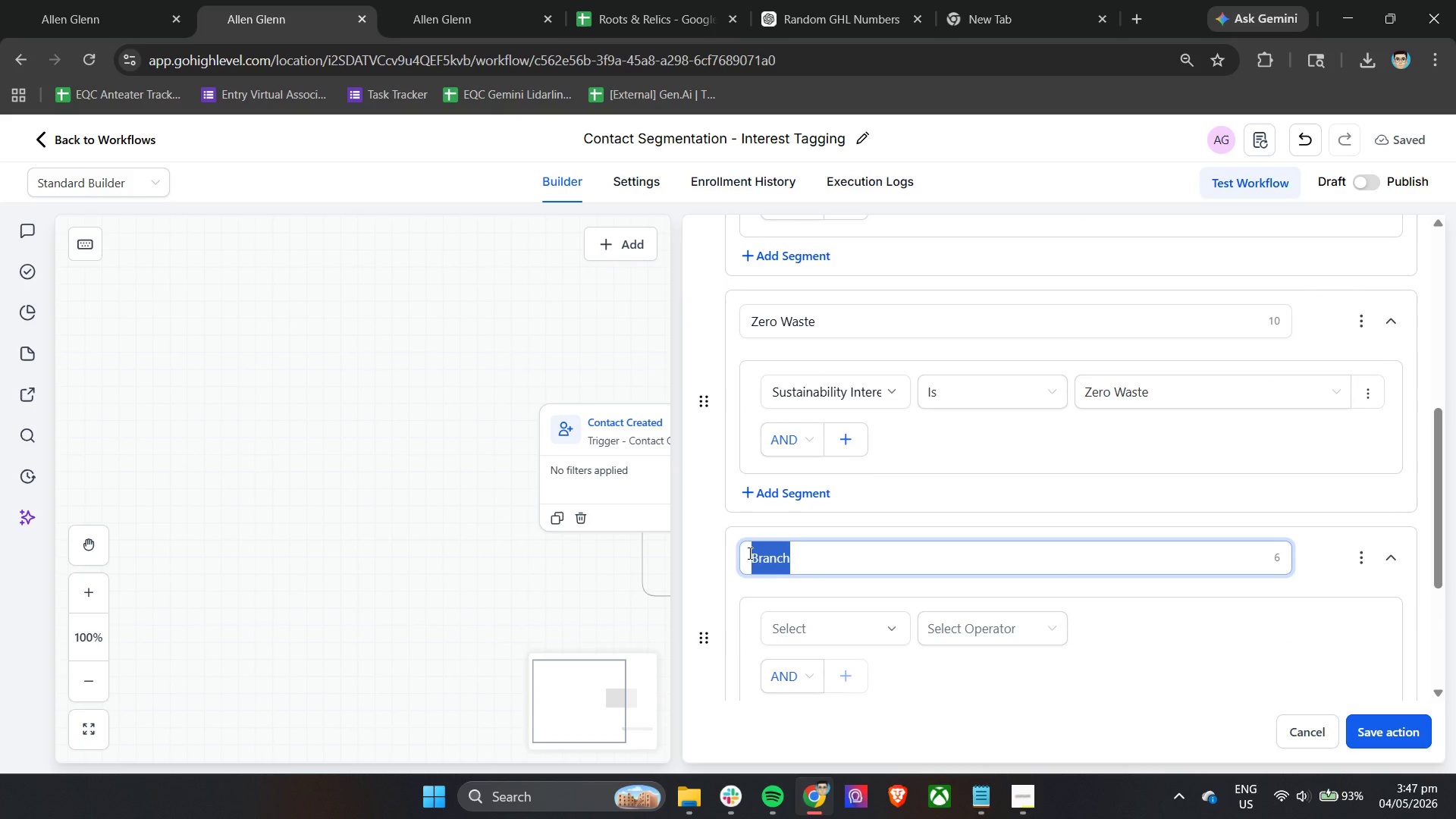 
left_click([790, 626])
 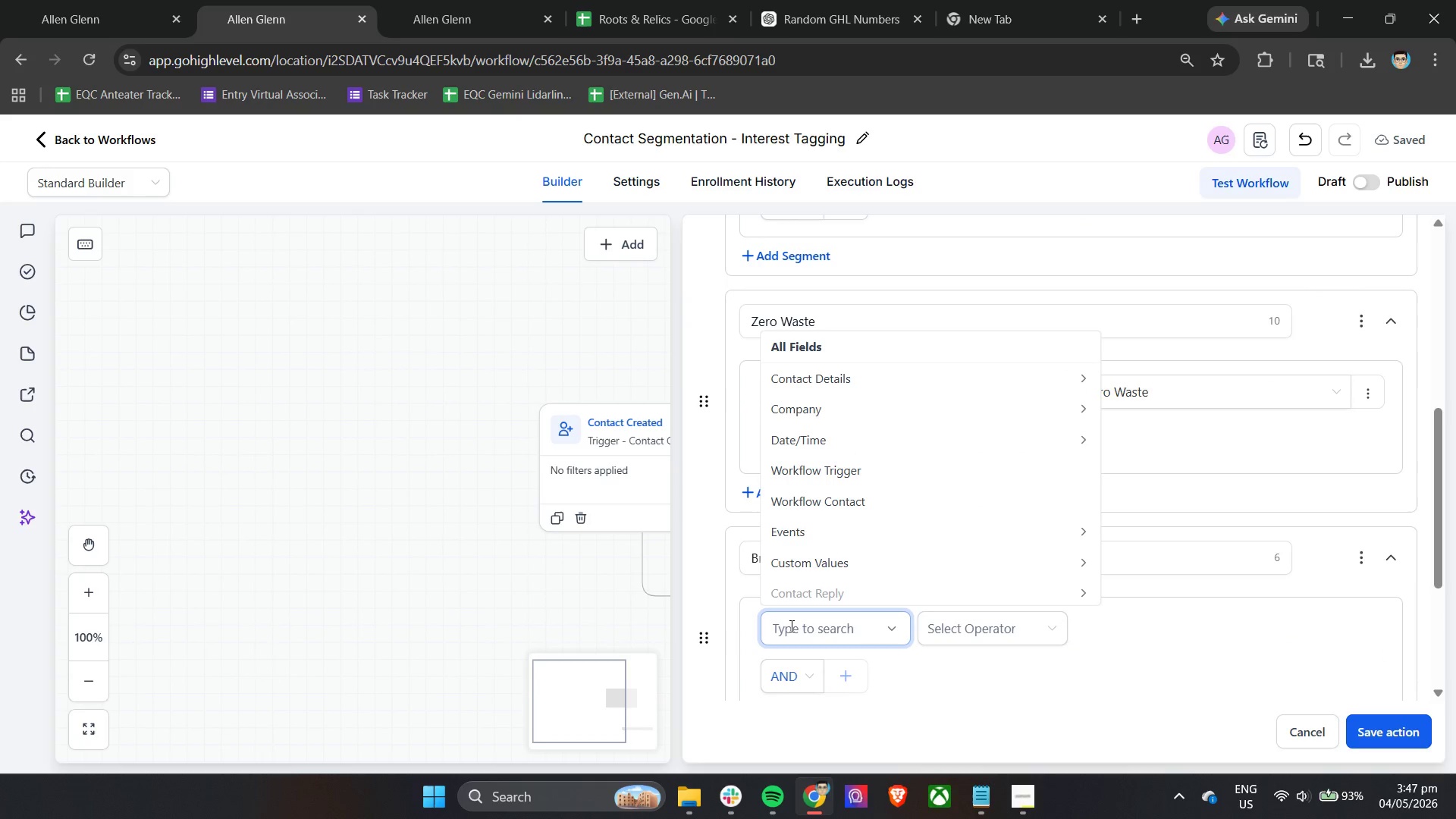 
type(inte)
 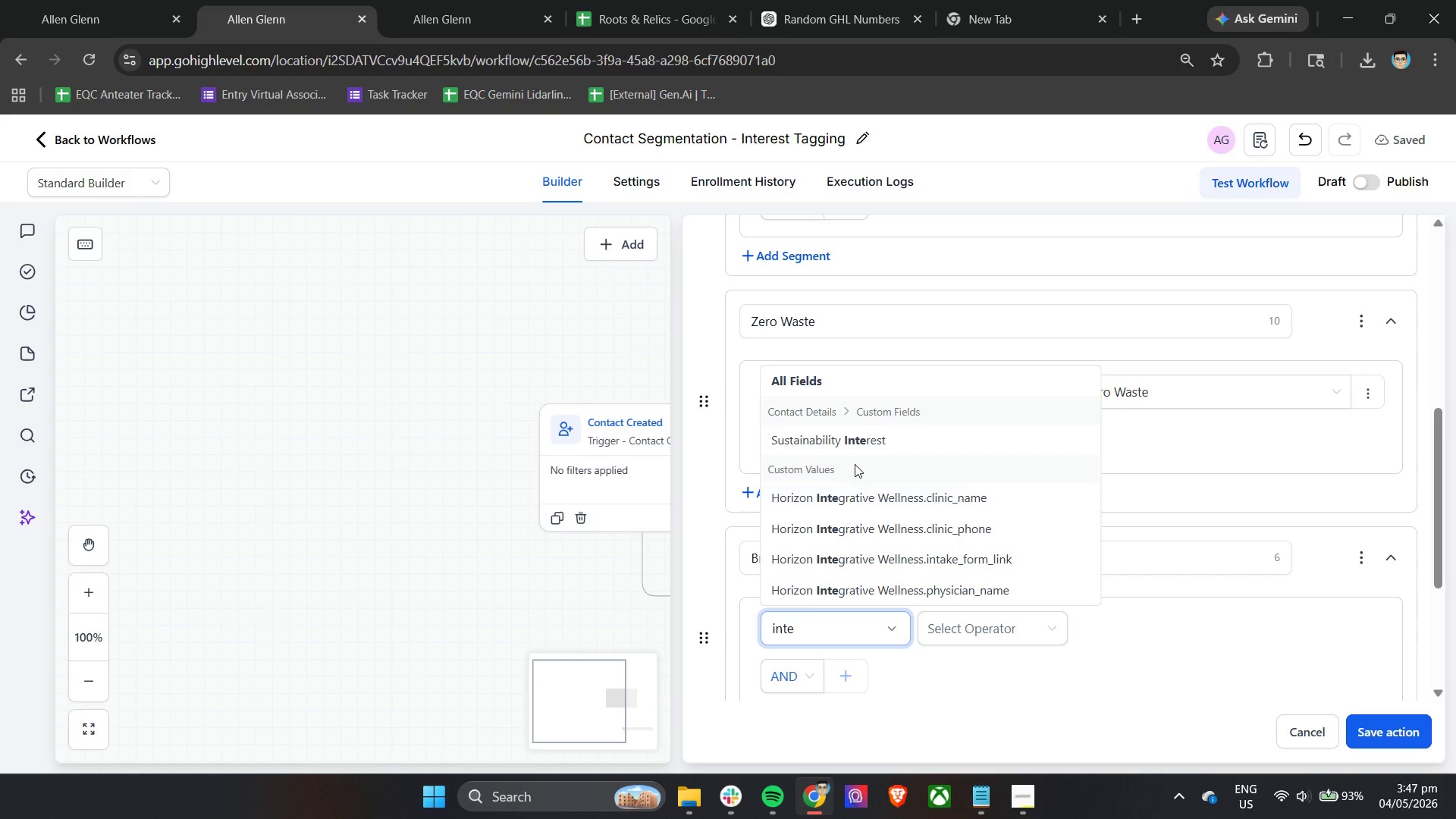 
left_click([858, 436])
 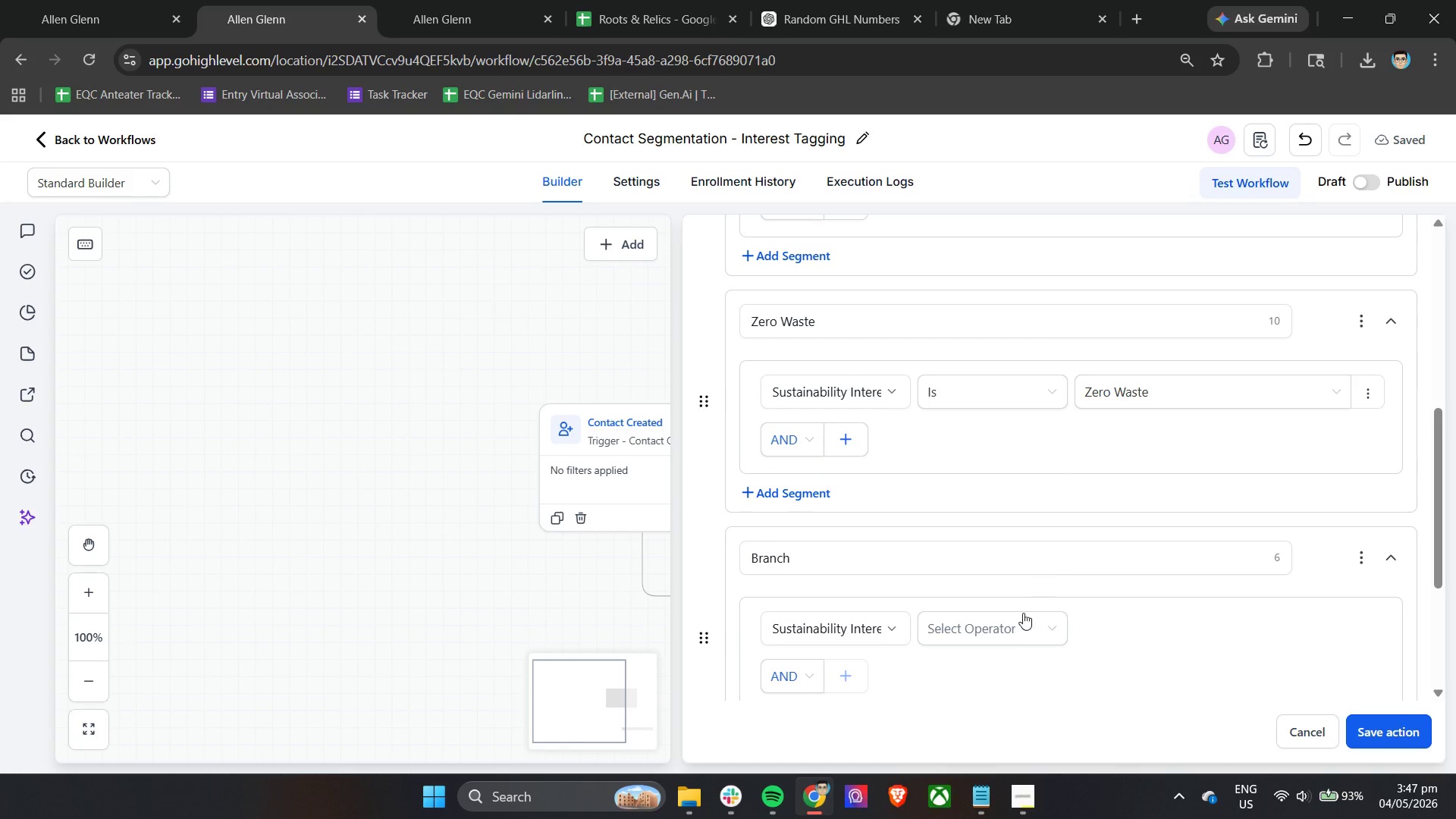 
left_click([1000, 634])
 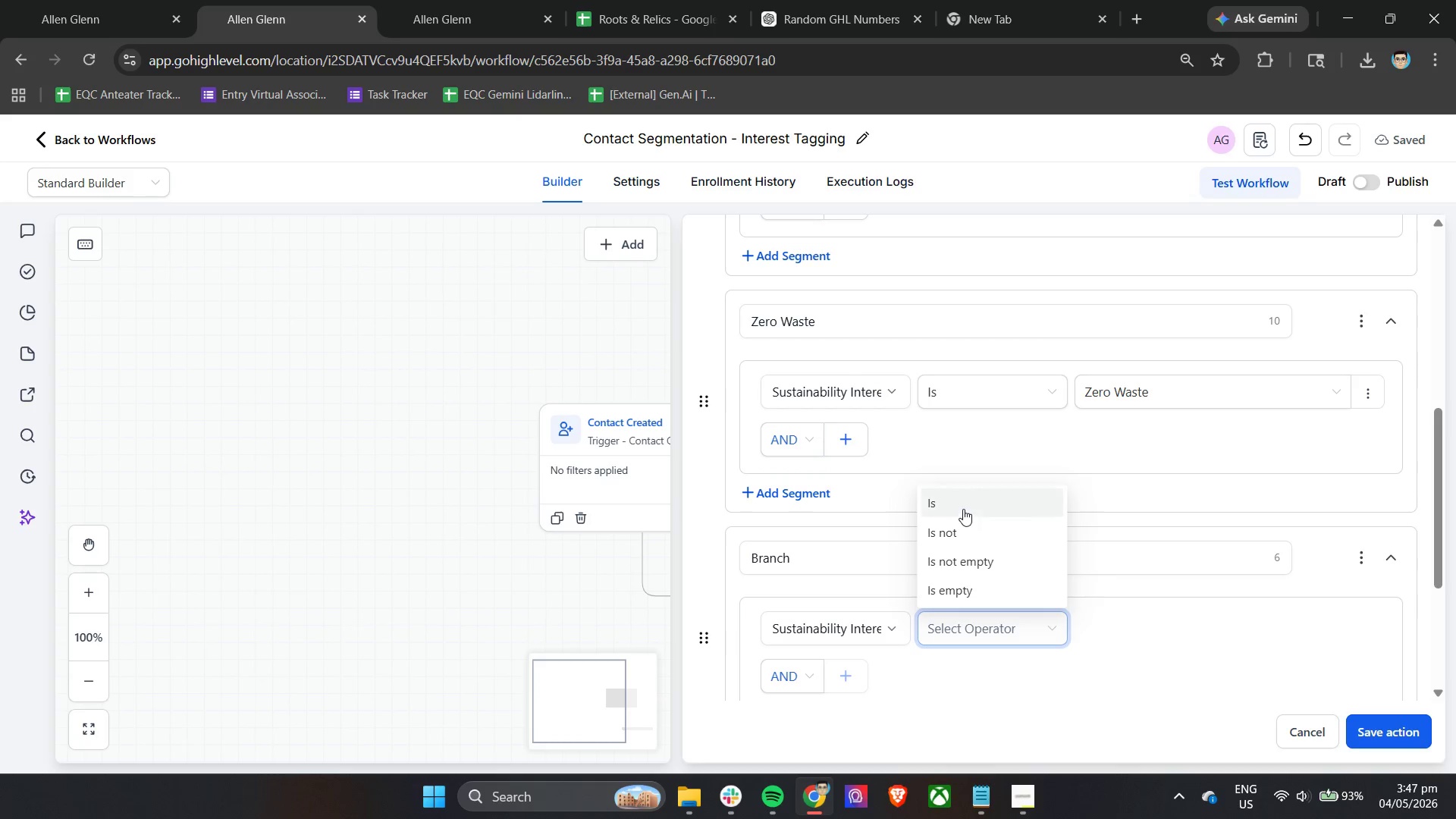 
left_click([962, 508])
 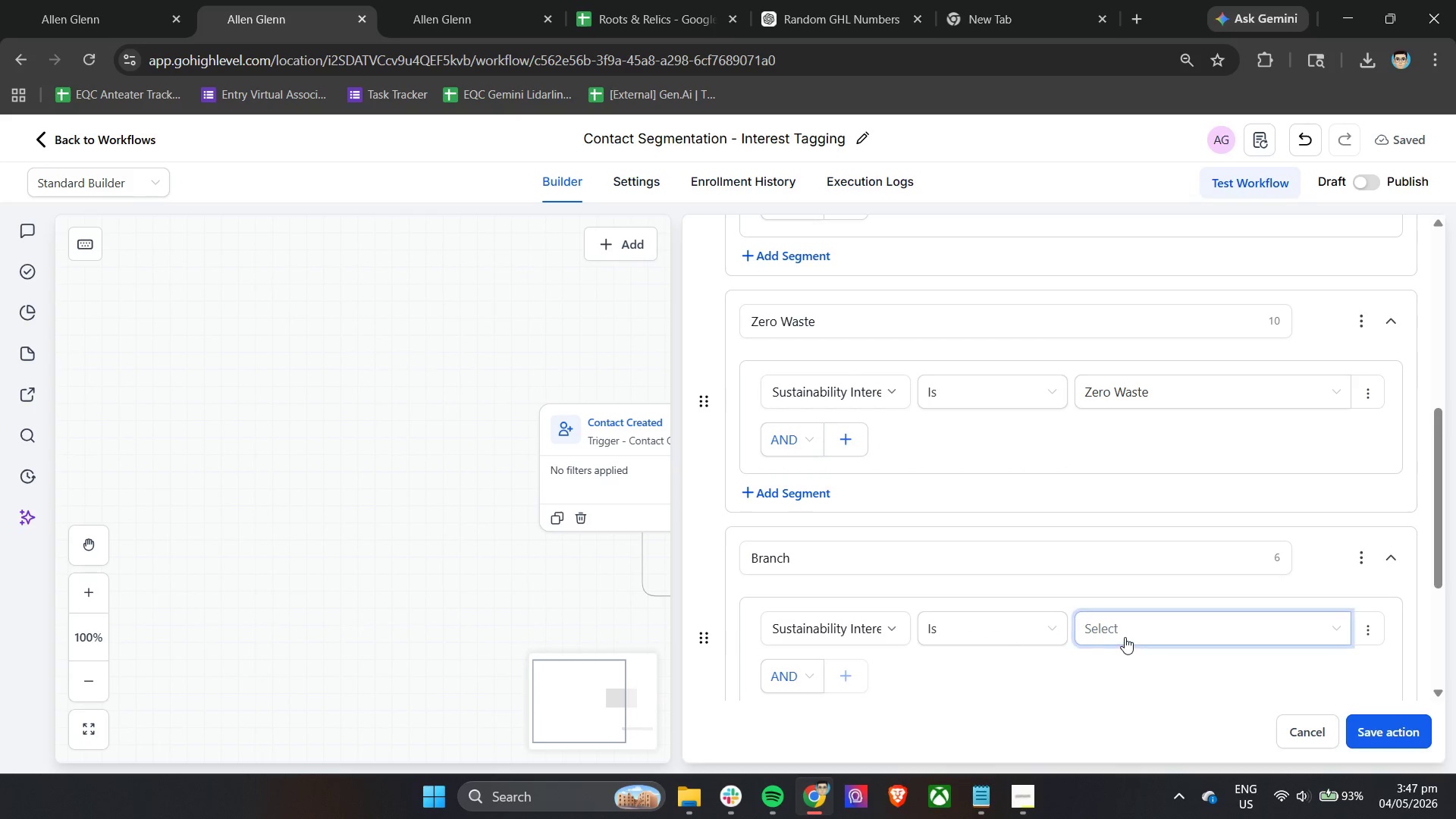 
left_click([1128, 632])
 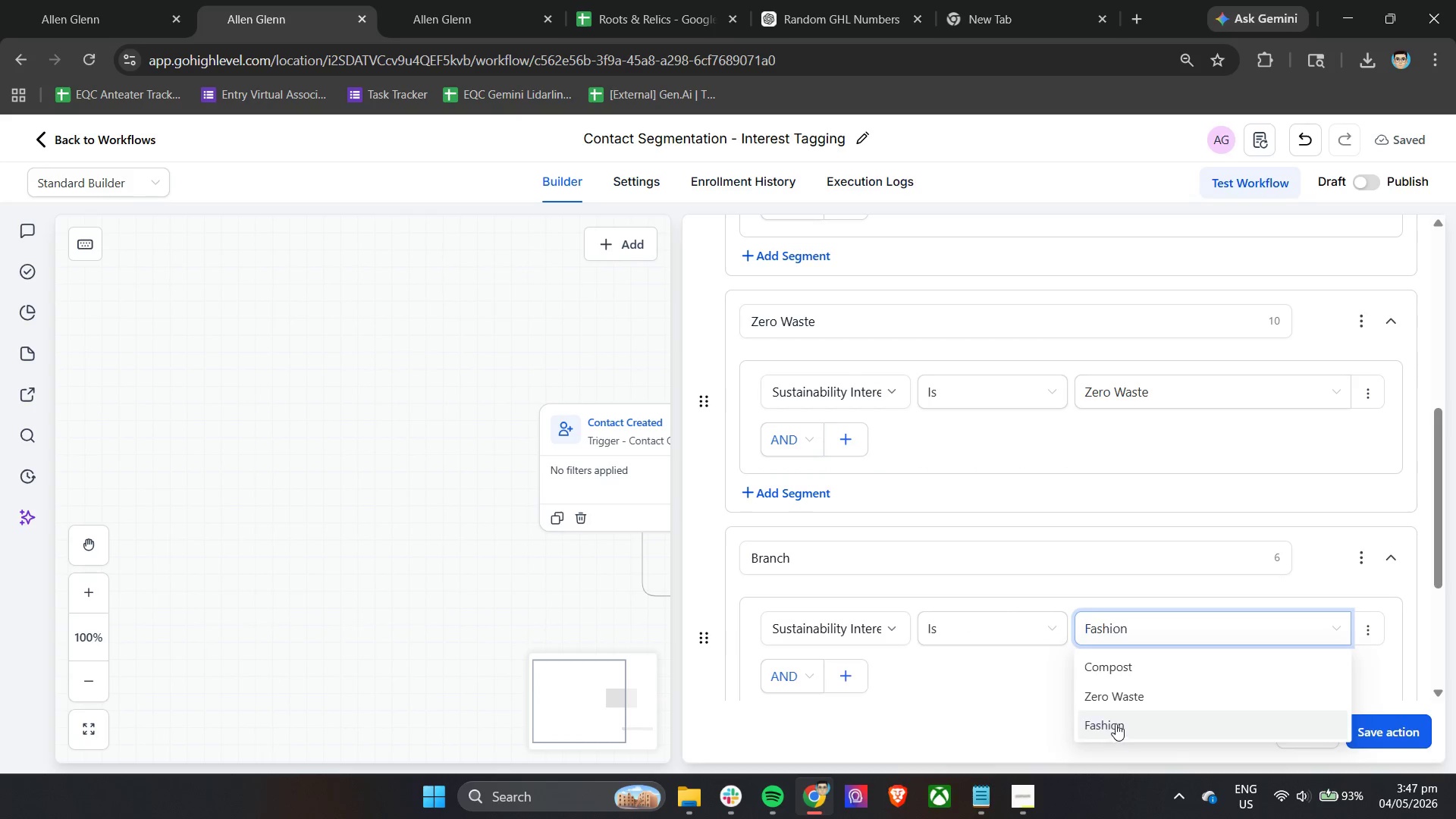 
left_click([991, 674])
 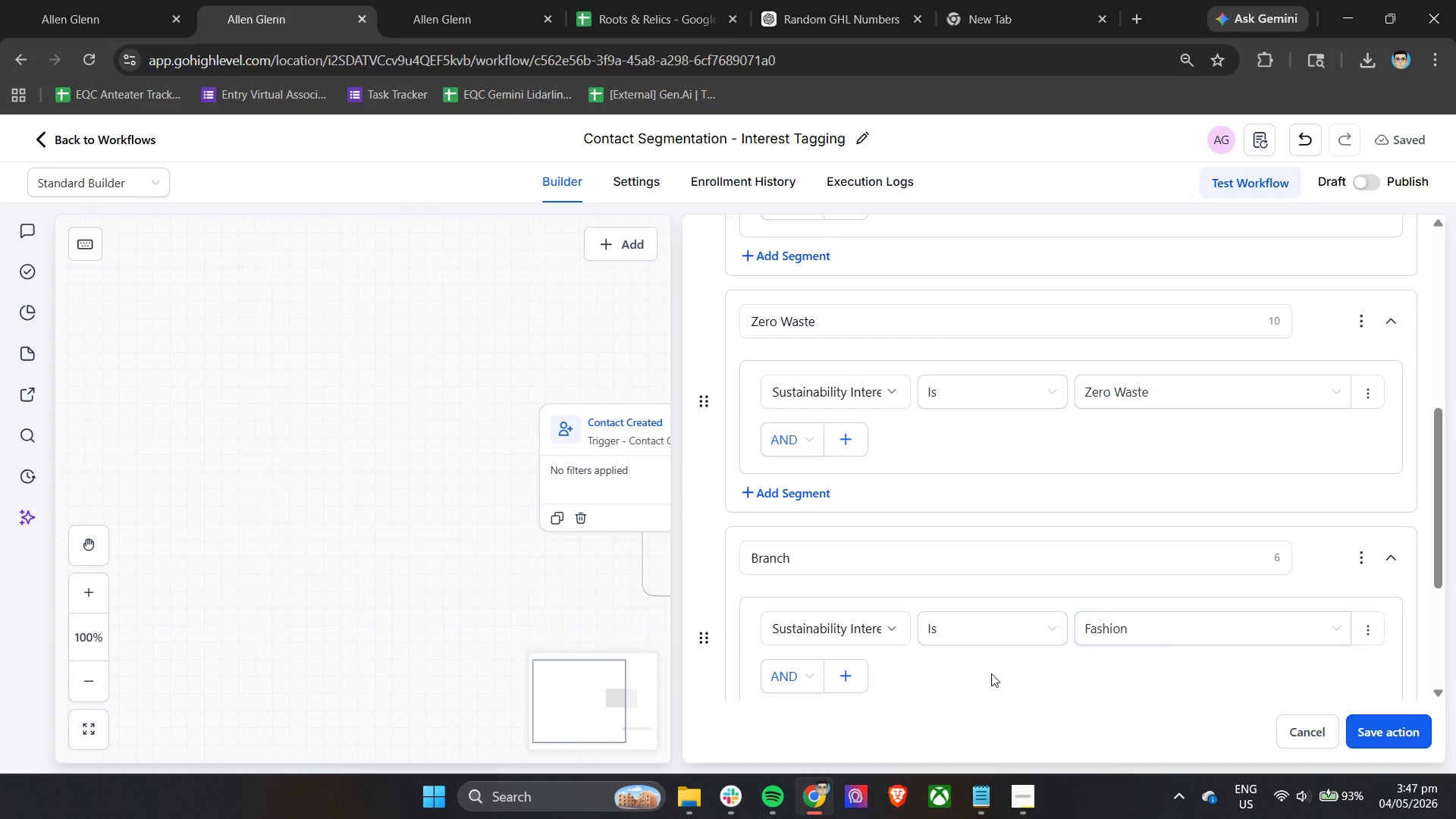 
scroll: coordinate [991, 673], scroll_direction: down, amount: 2.0
 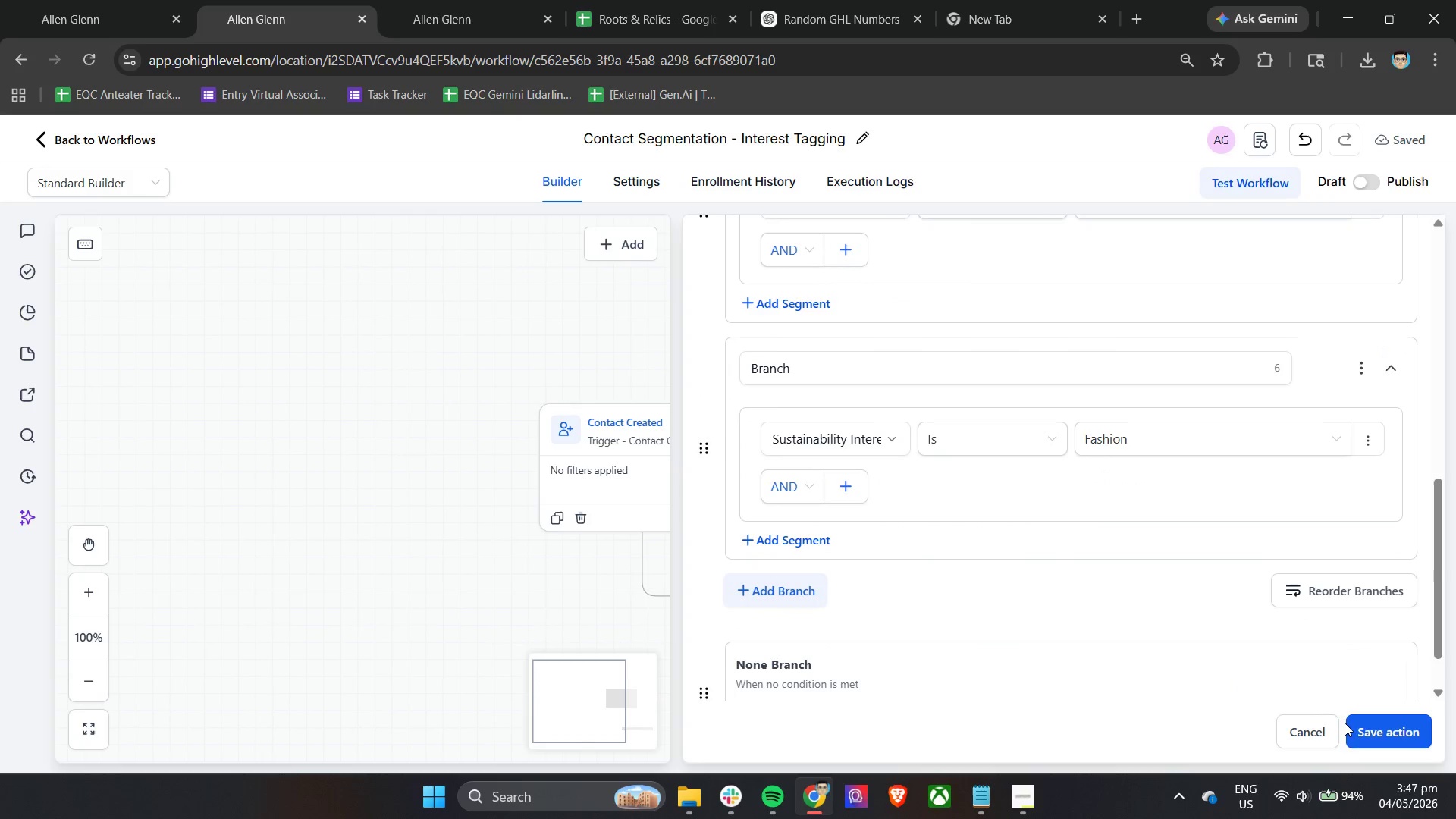 
left_click([1376, 735])
 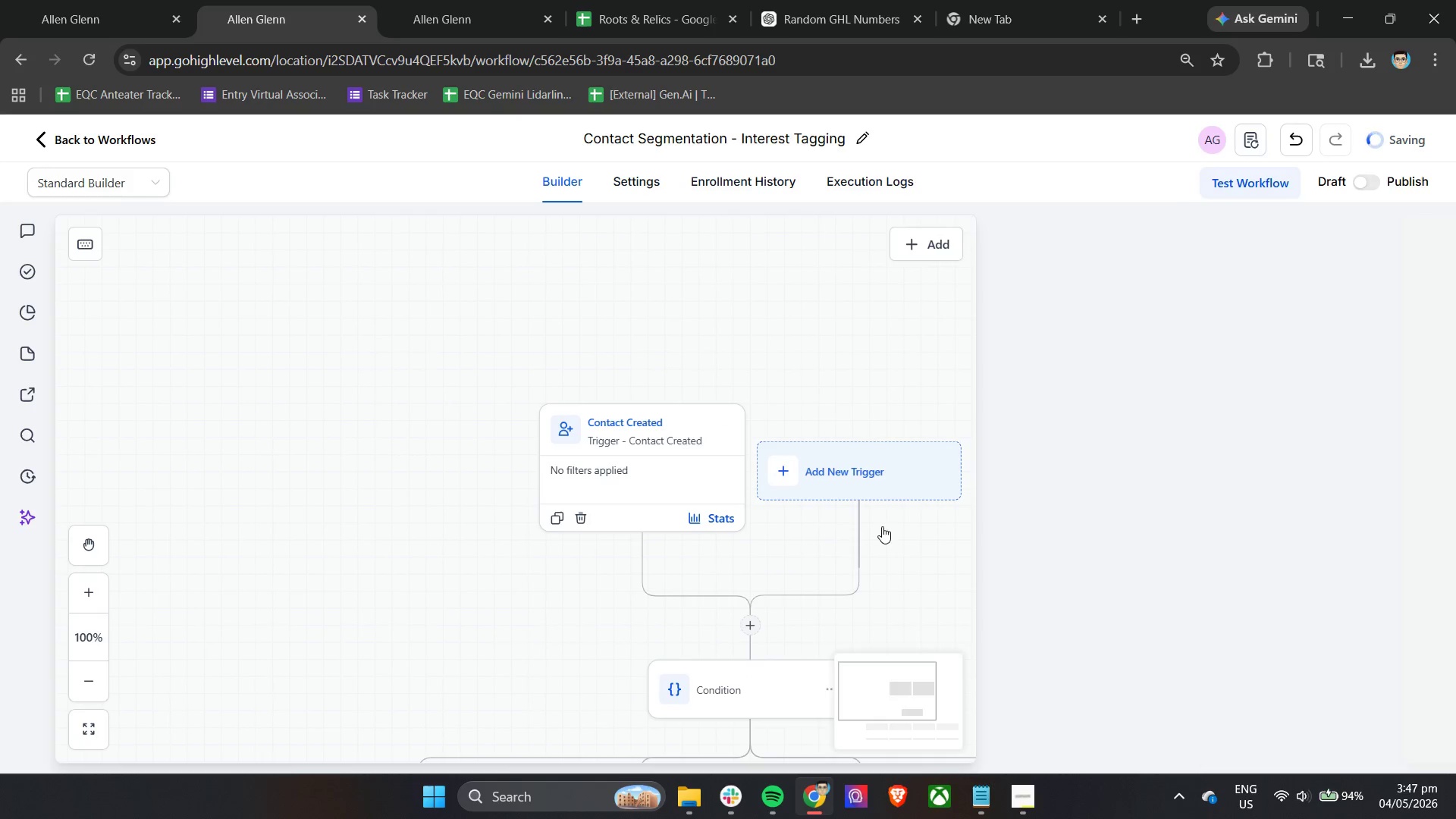 
scroll: coordinate [882, 526], scroll_direction: down, amount: 5.0
 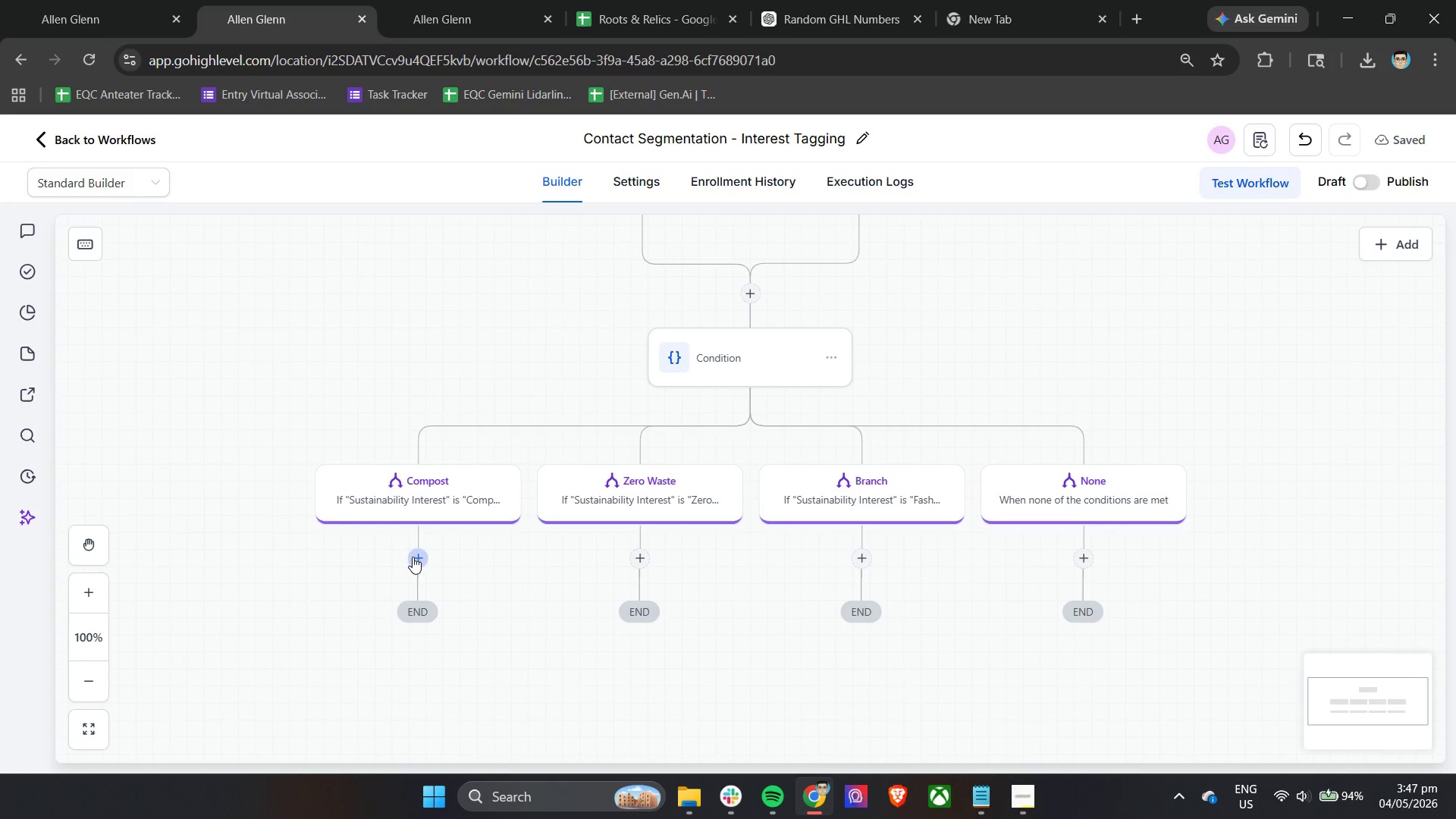 
left_click([413, 557])
 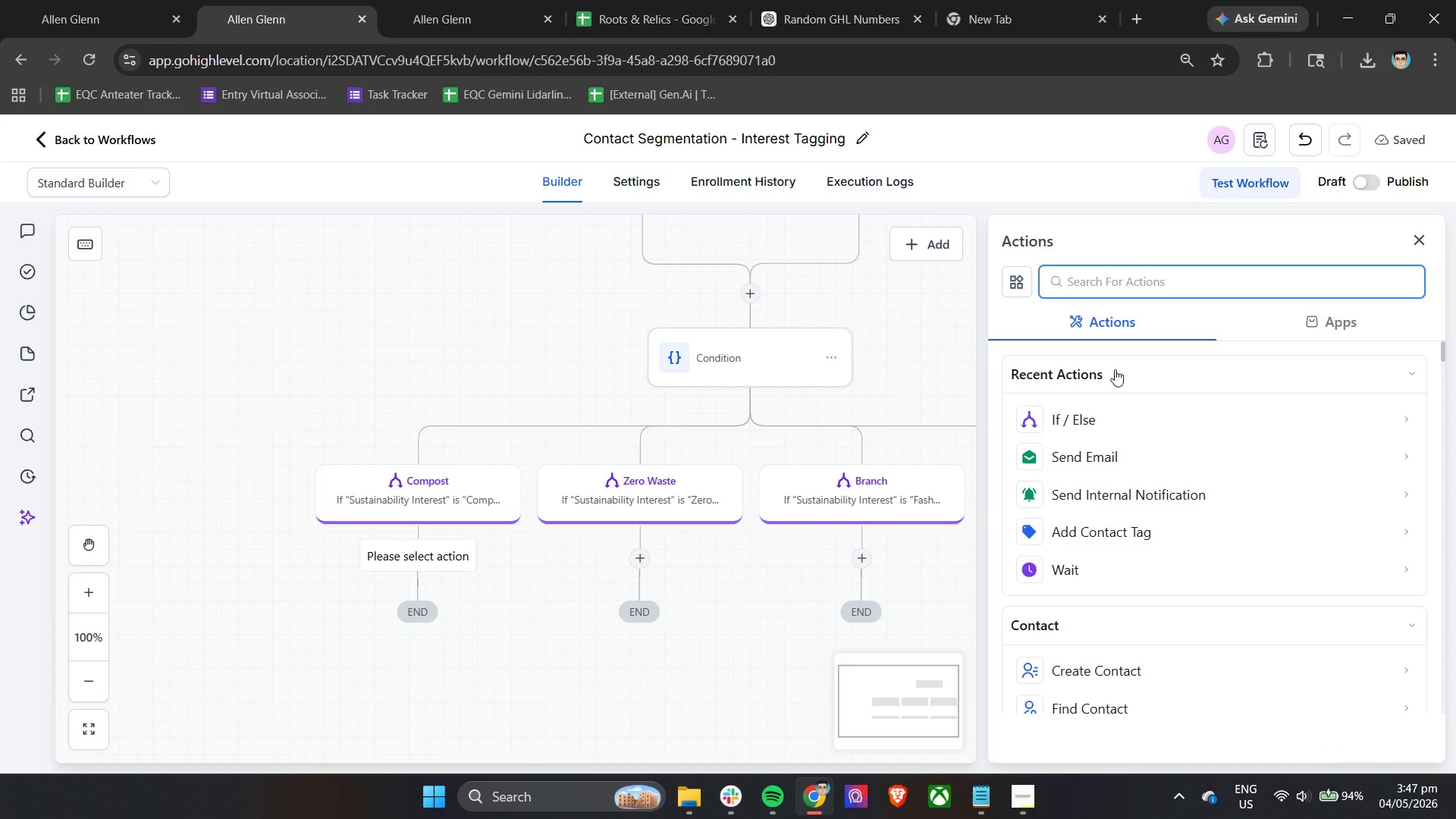 
left_click([1089, 532])
 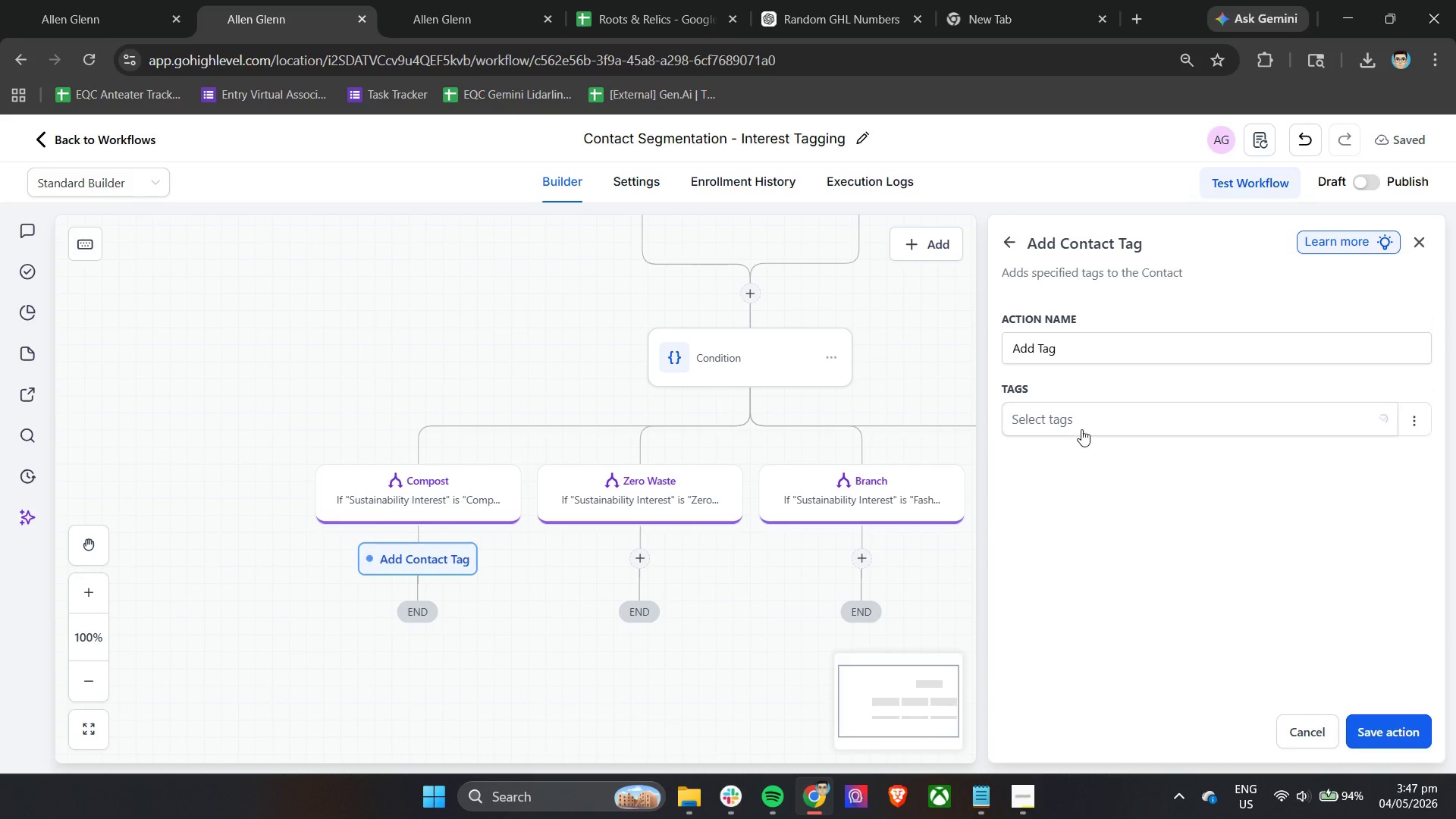 
left_click([1076, 420])
 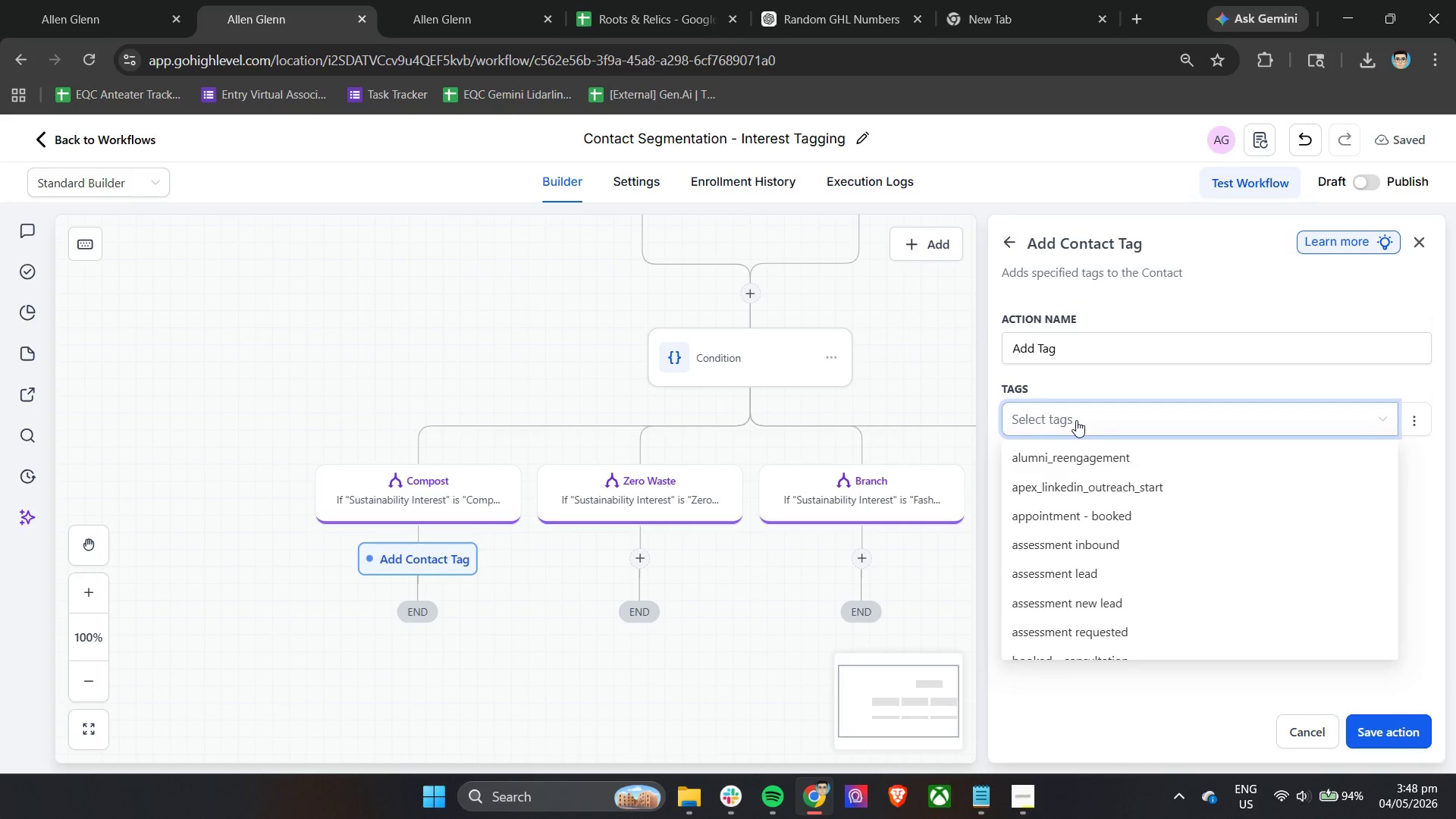 
type(interest)
 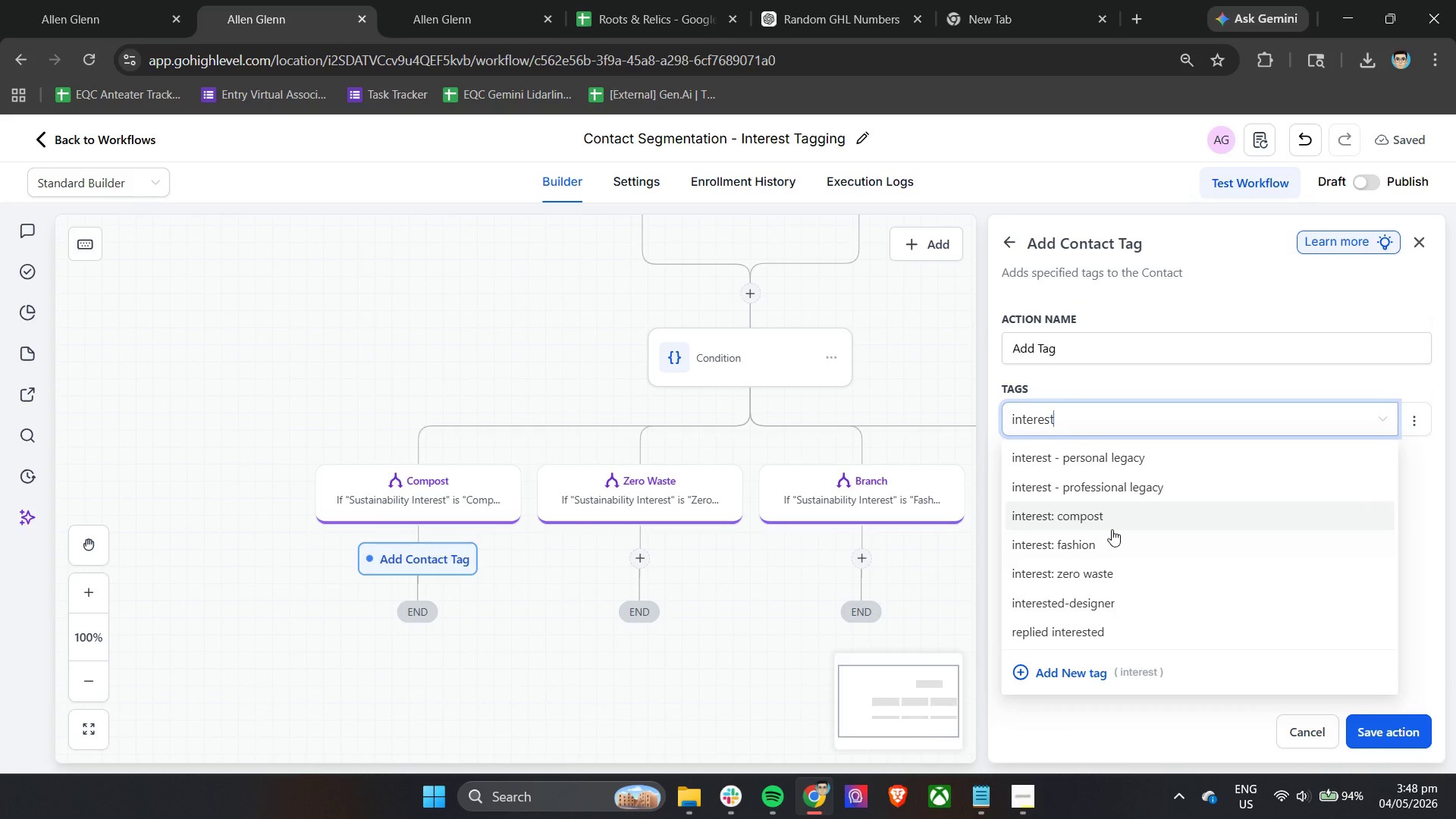 
left_click([1115, 526])
 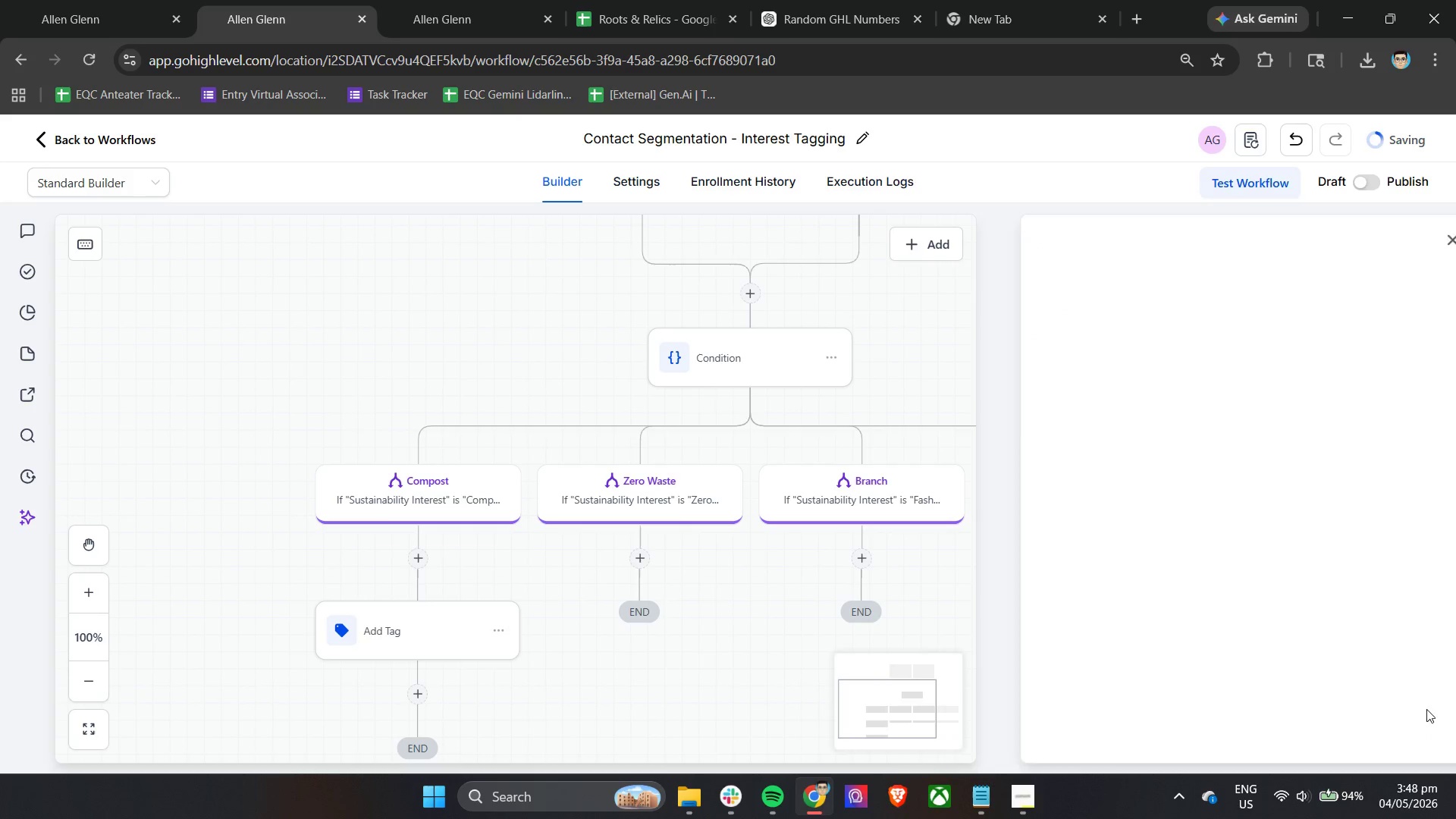 
left_click([643, 560])
 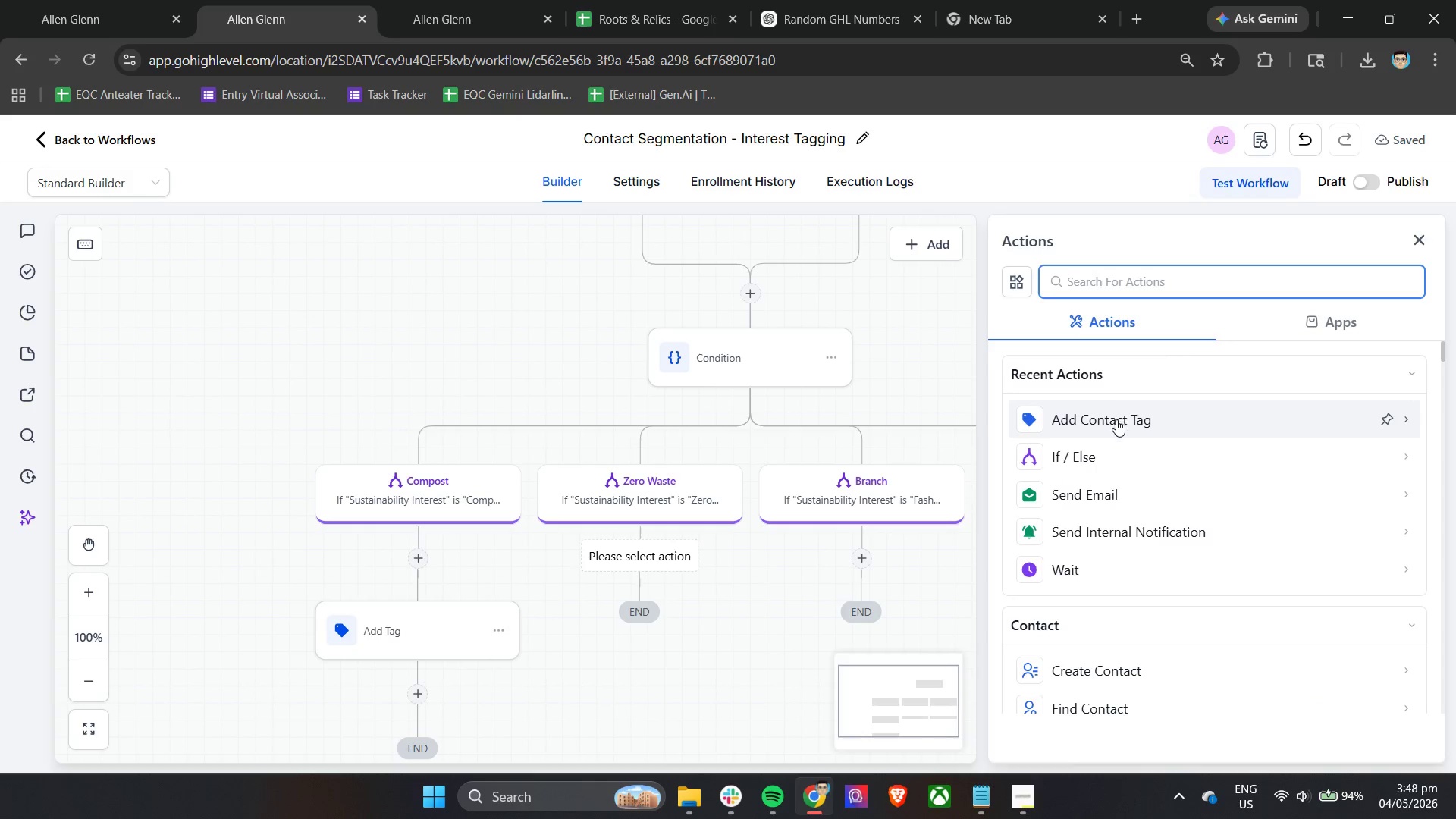 
left_click([1120, 429])
 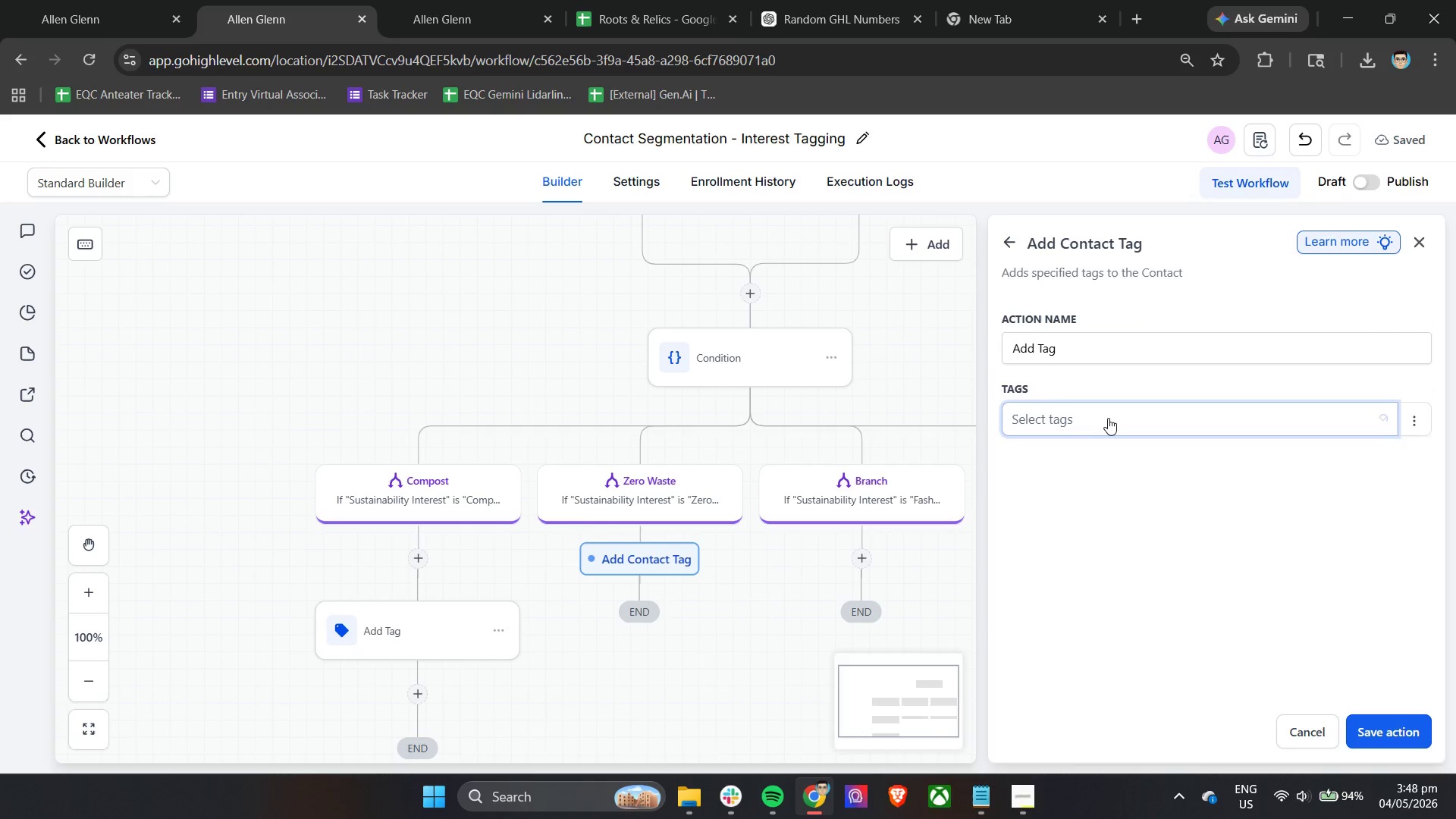 
left_click([1106, 418])
 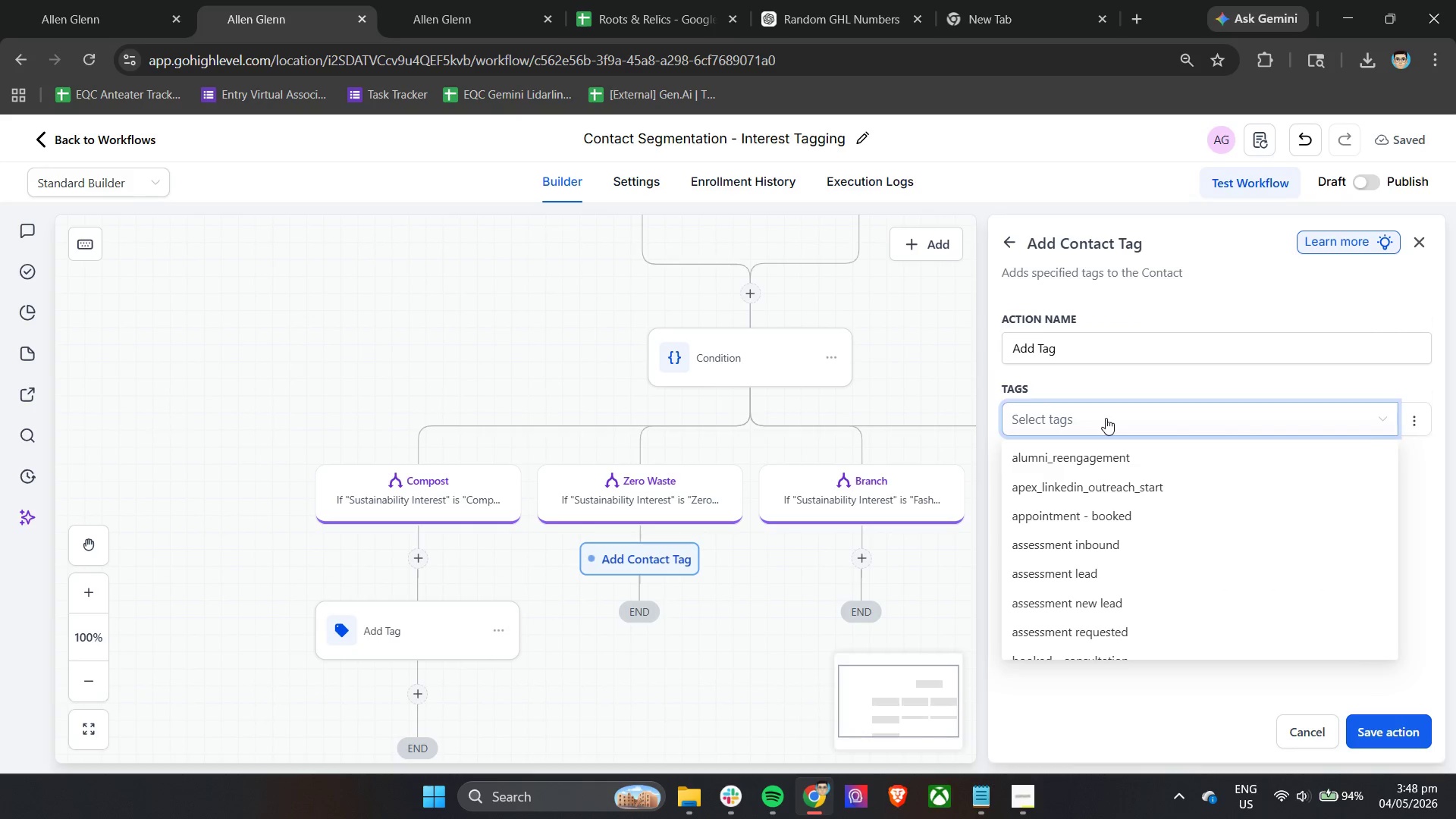 
type(interest)
 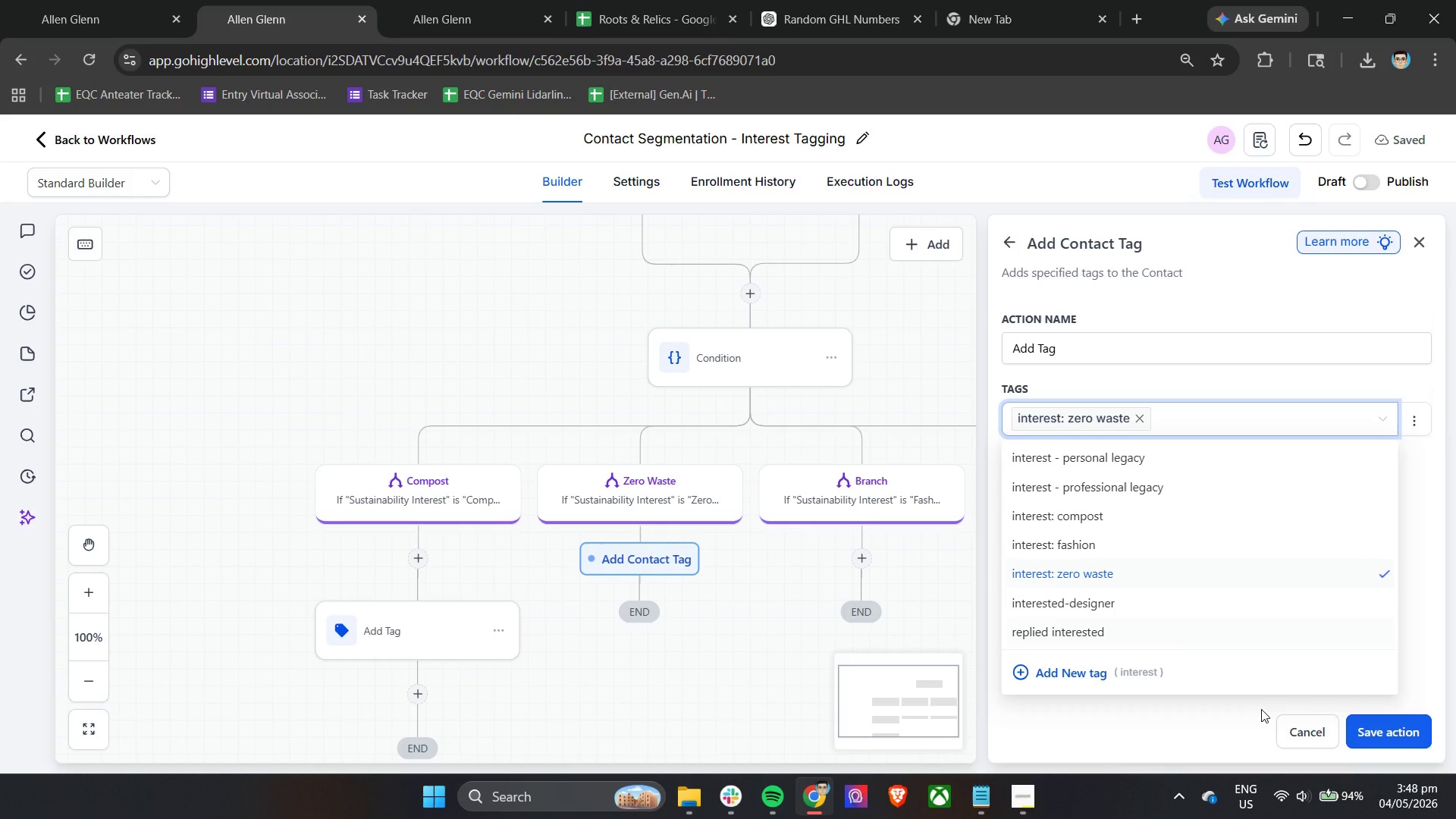 
left_click([1416, 543])
 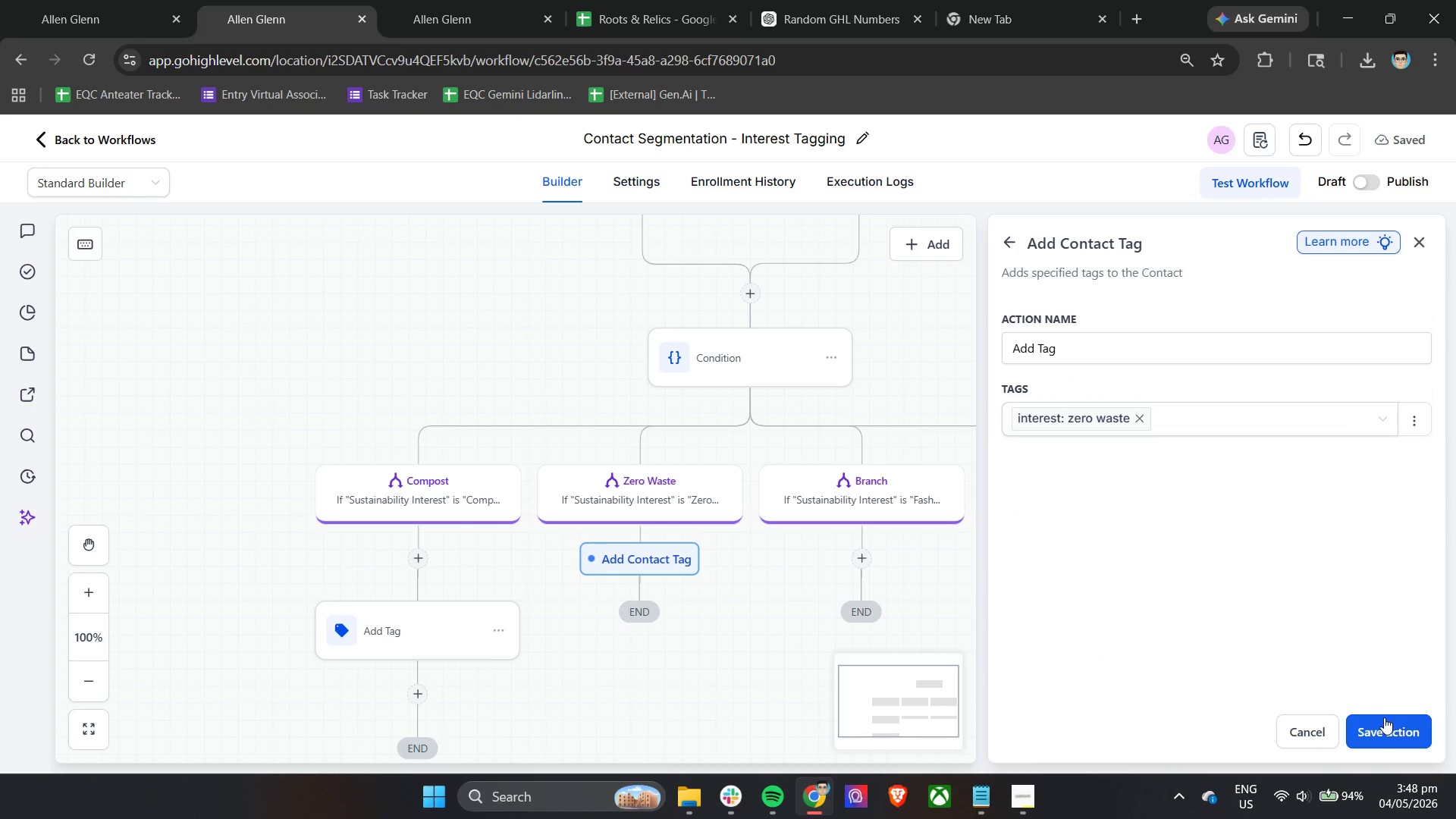 
left_click([1382, 733])
 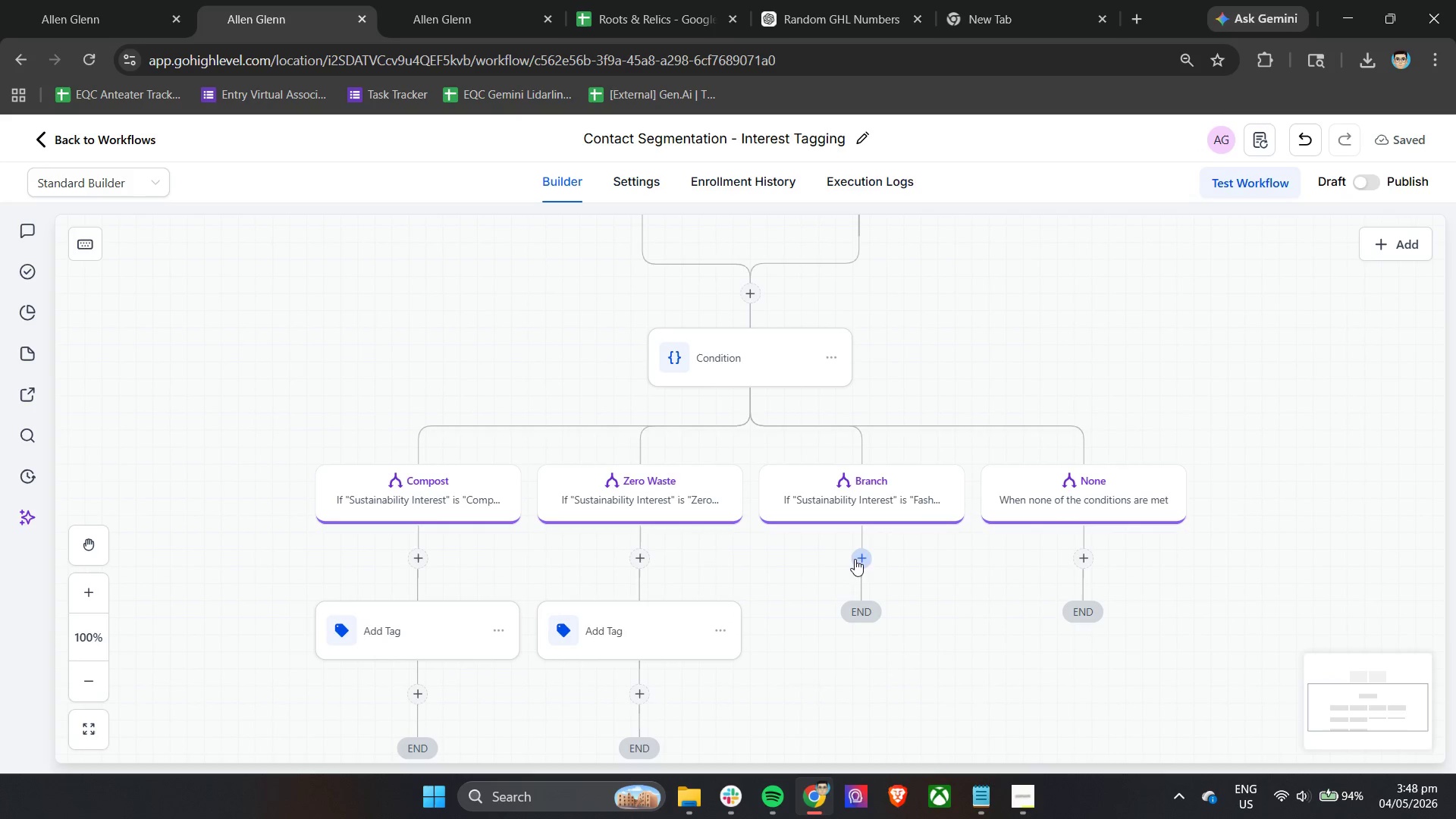 
left_click([866, 554])
 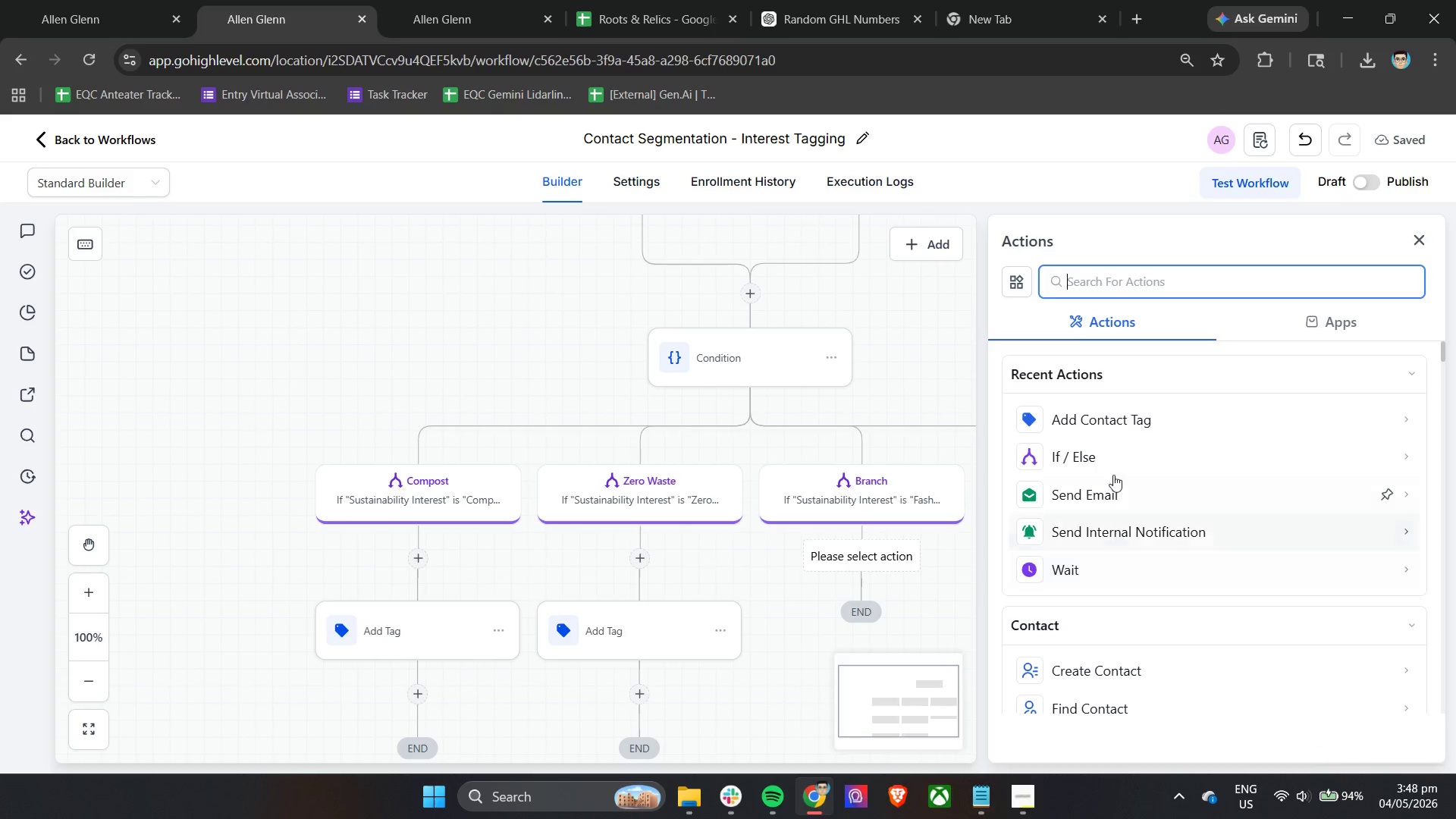 
left_click([1149, 284])
 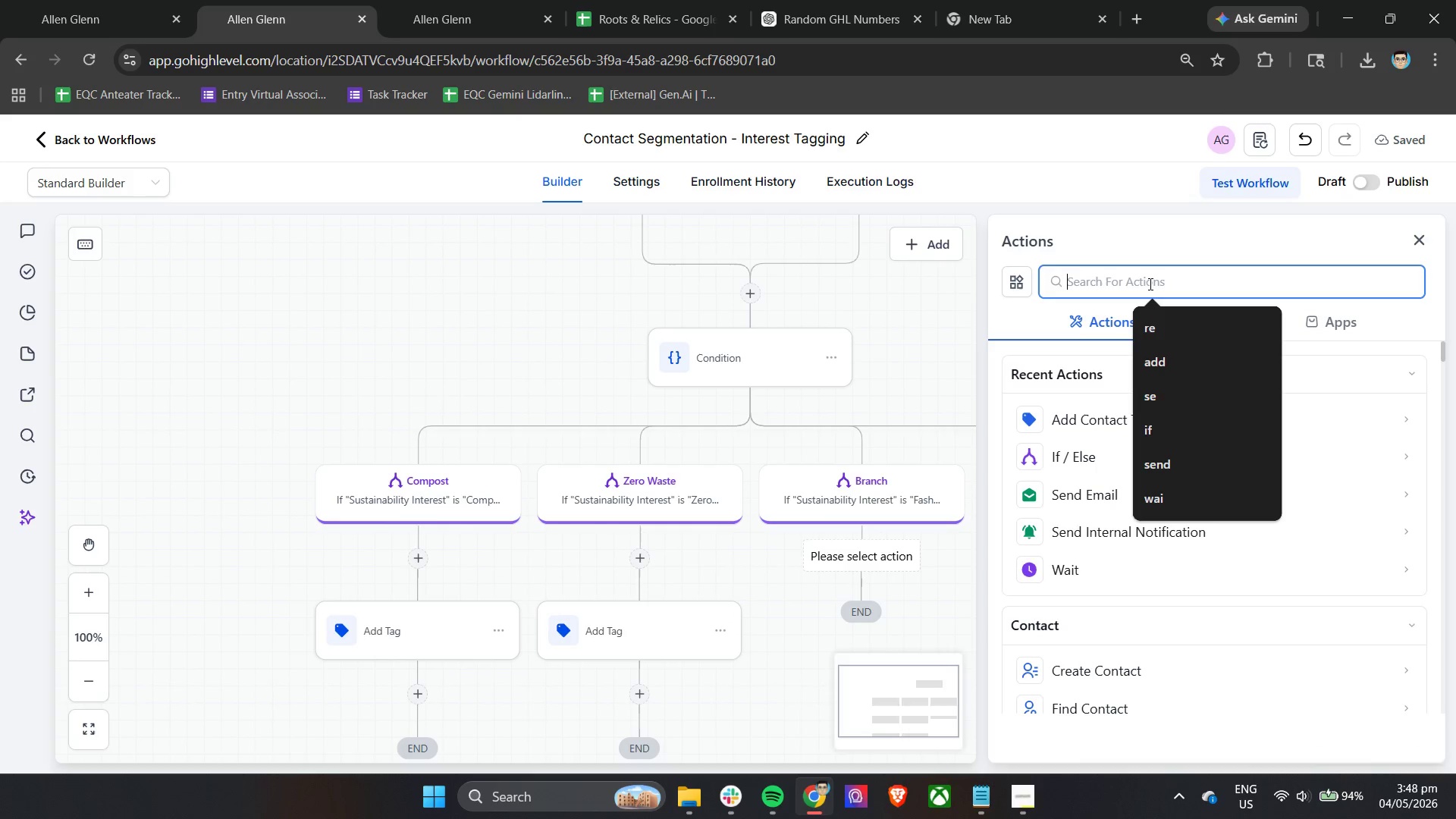 
type(inter)
key(Backspace)
key(Backspace)
key(Backspace)
key(Backspace)
key(Backspace)
key(Backspace)
key(Backspace)
key(Backspace)
type(in)
key(Backspace)
key(Backspace)
key(Backspace)
 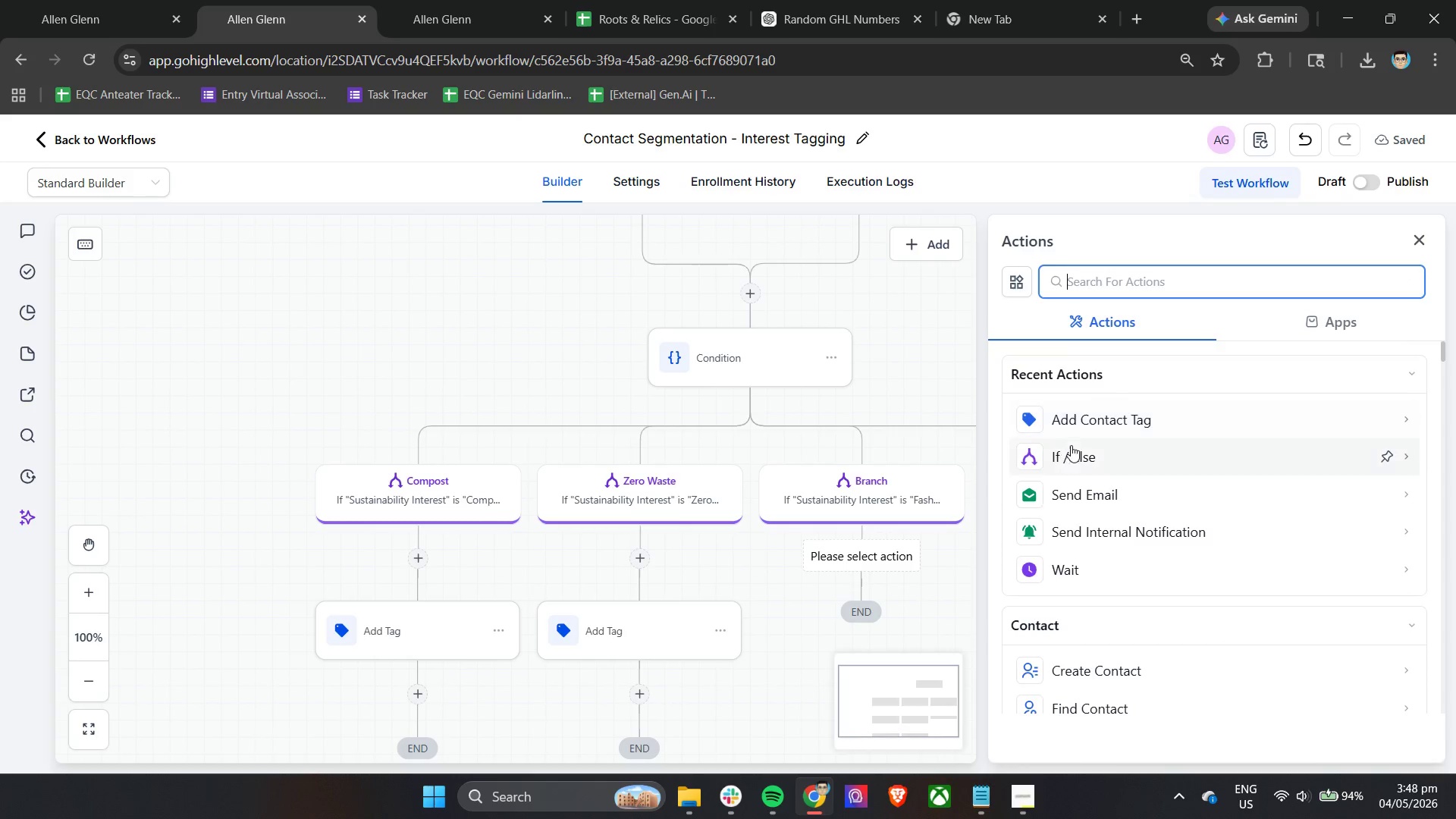 
left_click([1090, 419])
 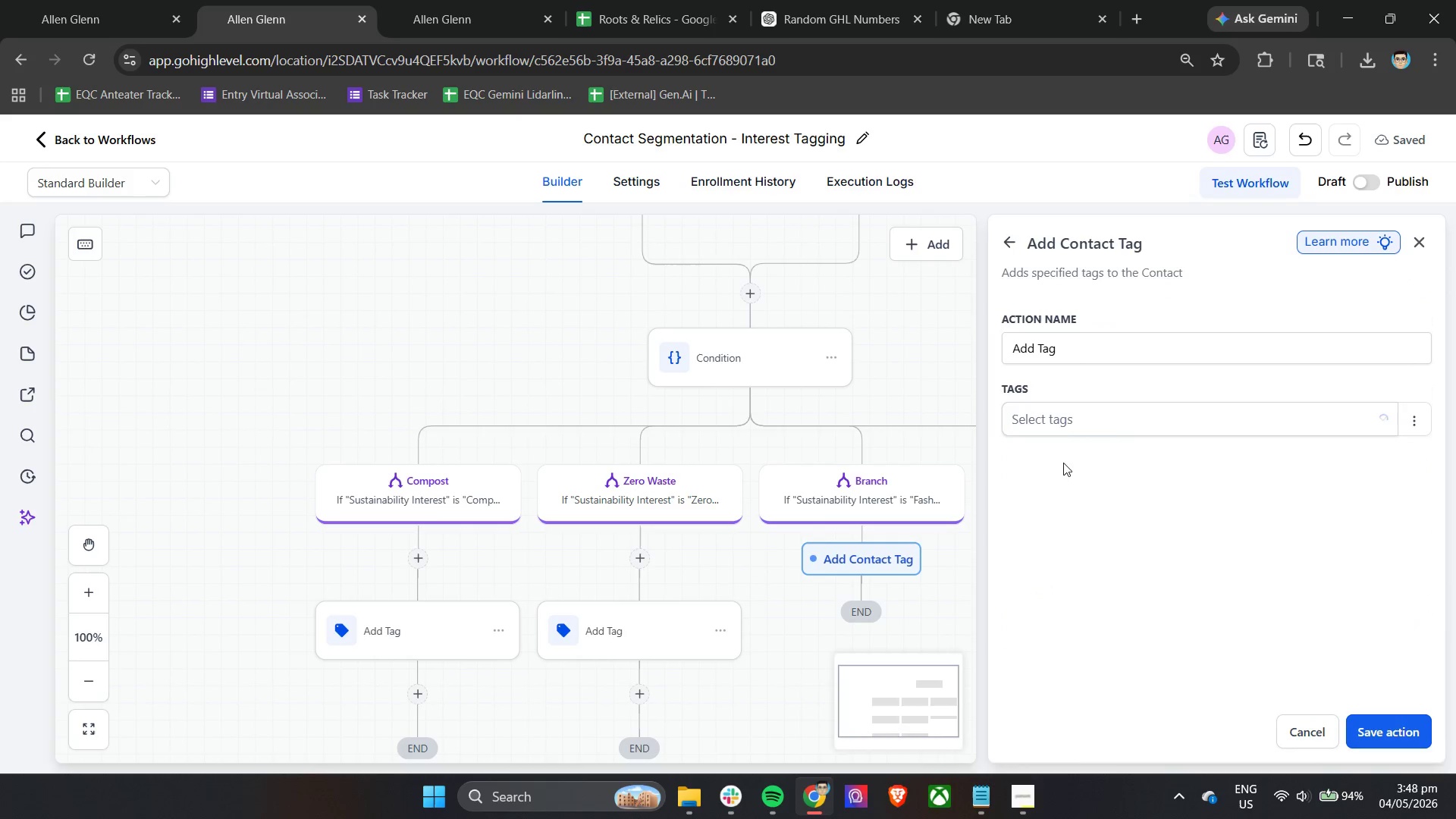 
left_click([1068, 434])
 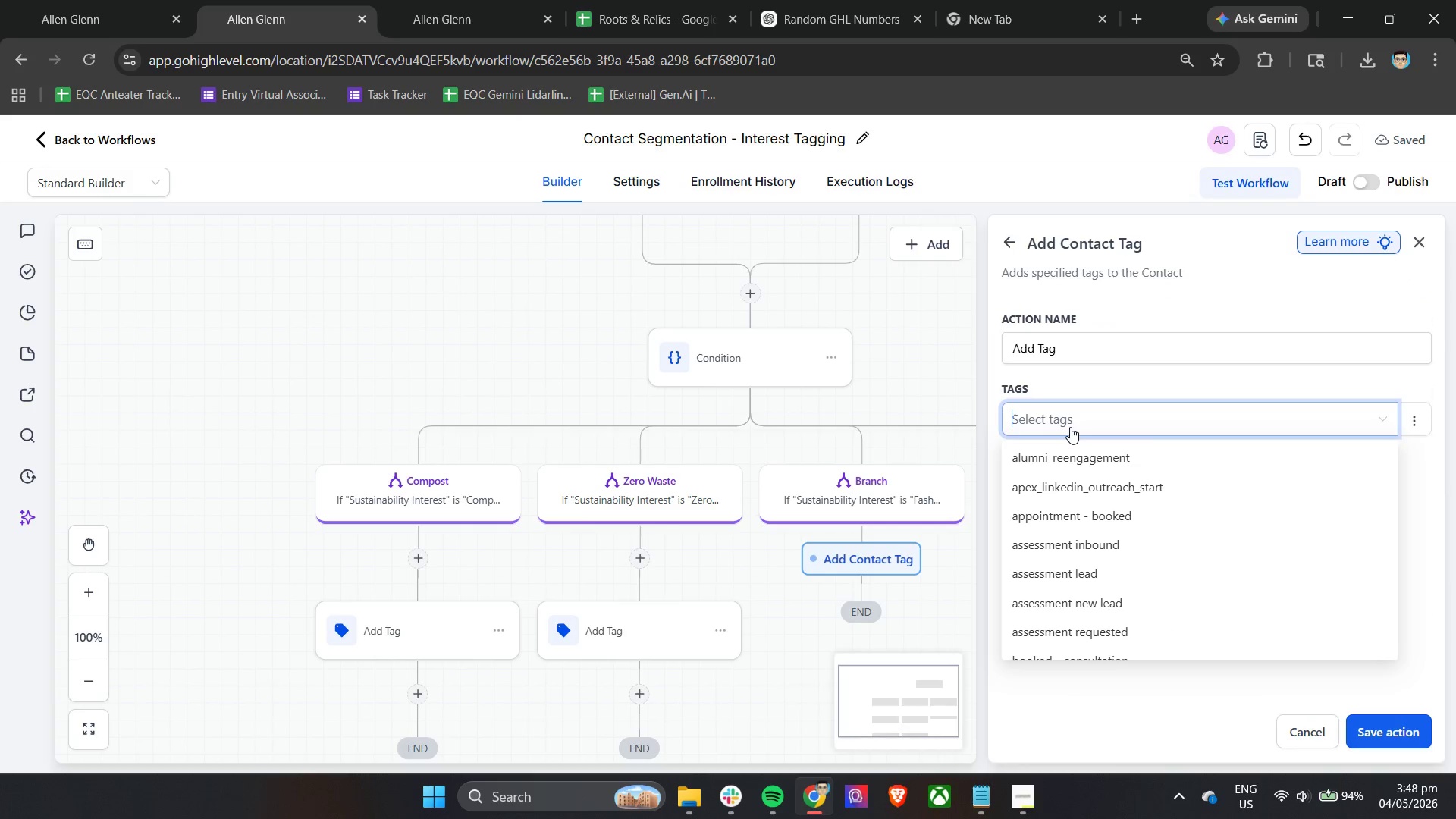 
type(inte)
 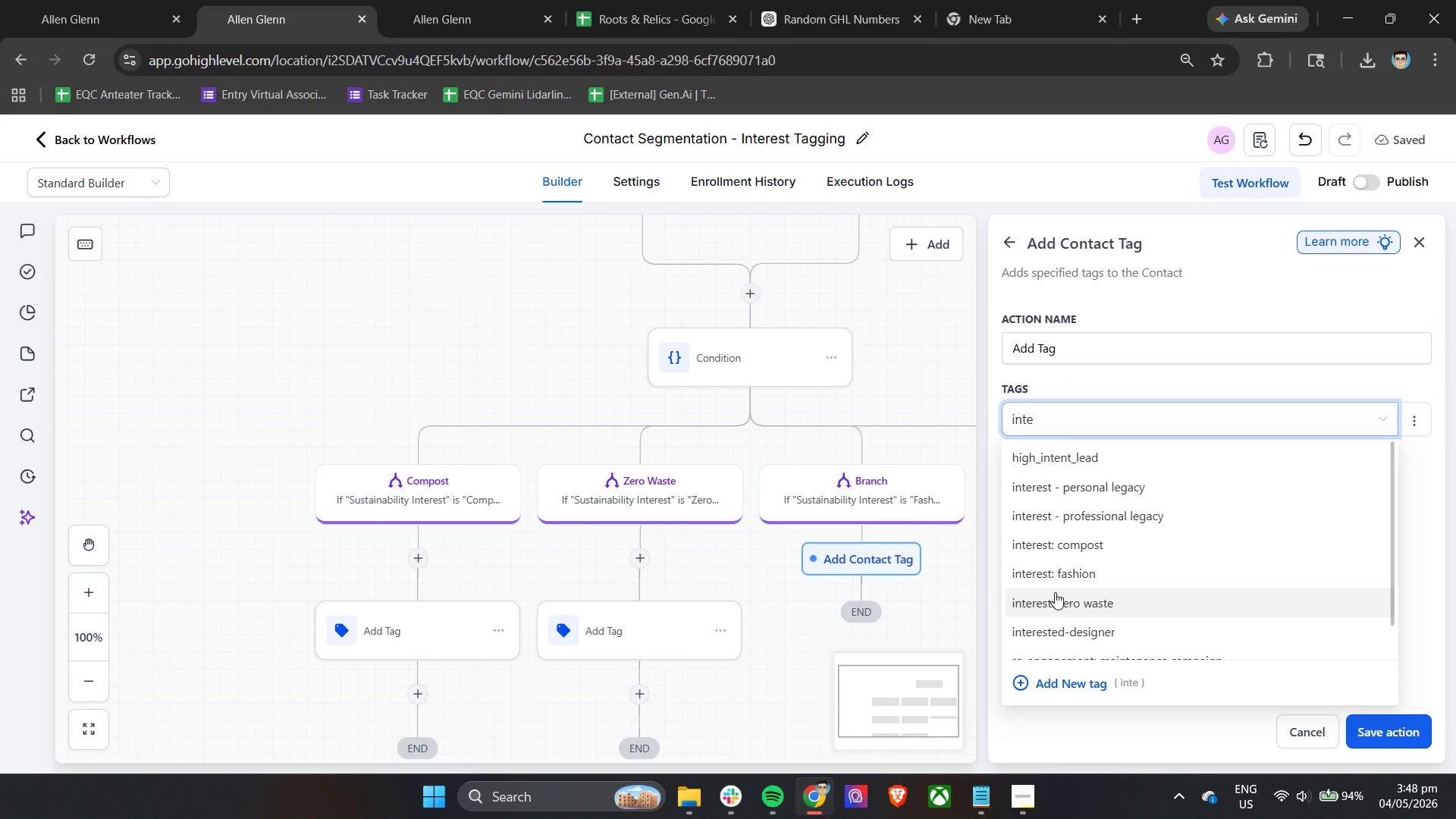 
wait(5.12)
 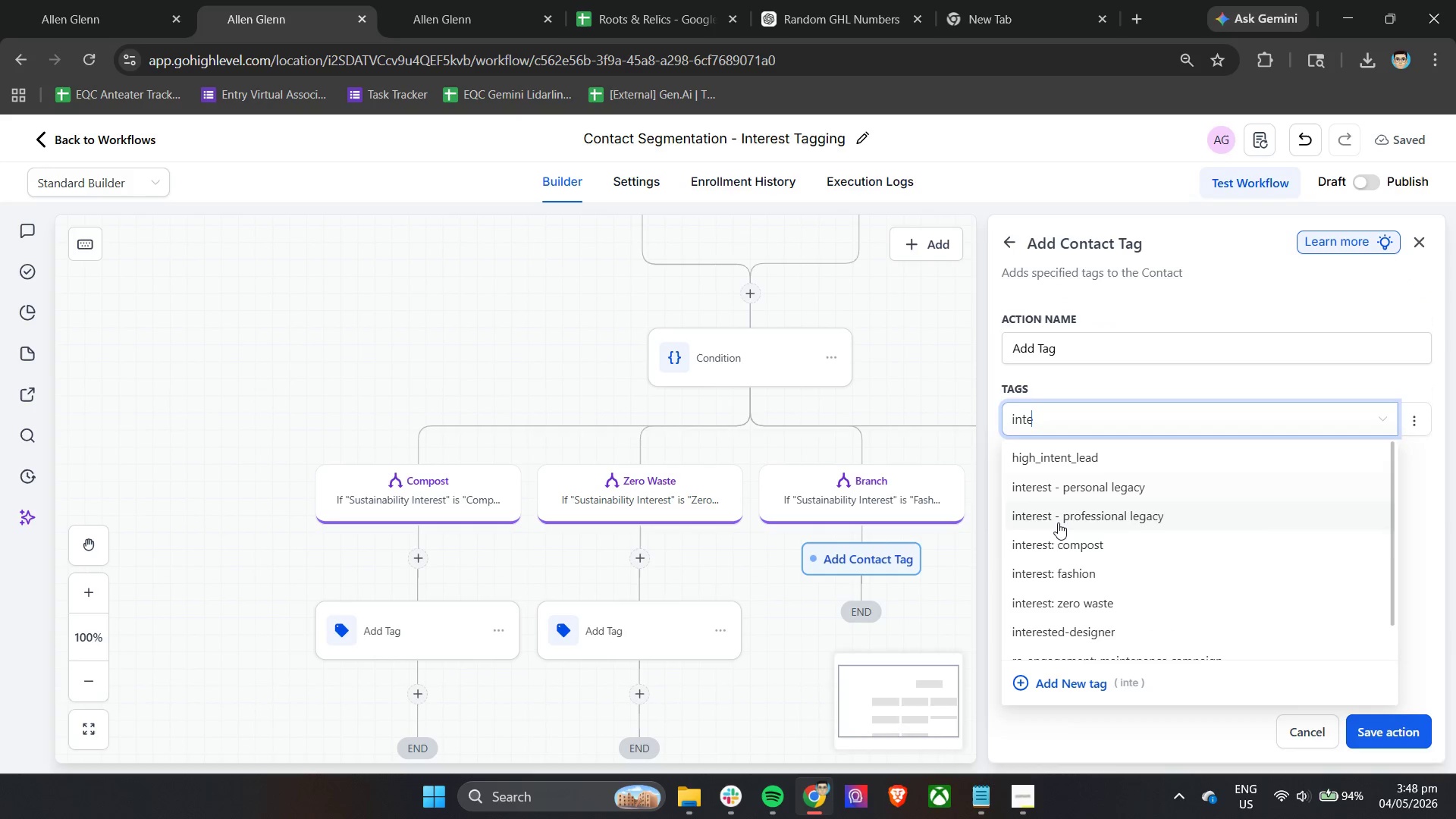 
left_click([1085, 586])
 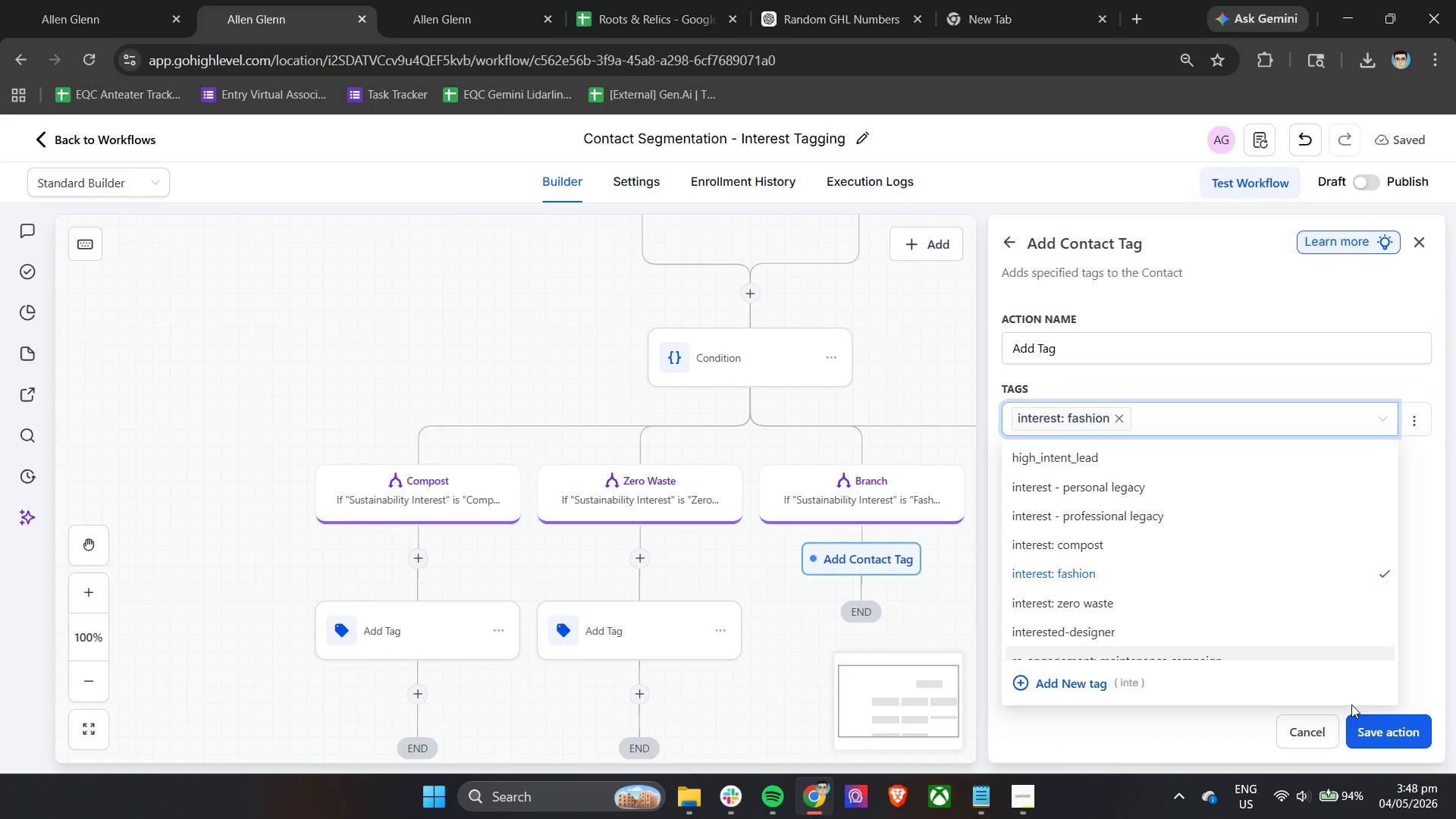 
left_click([1367, 733])
 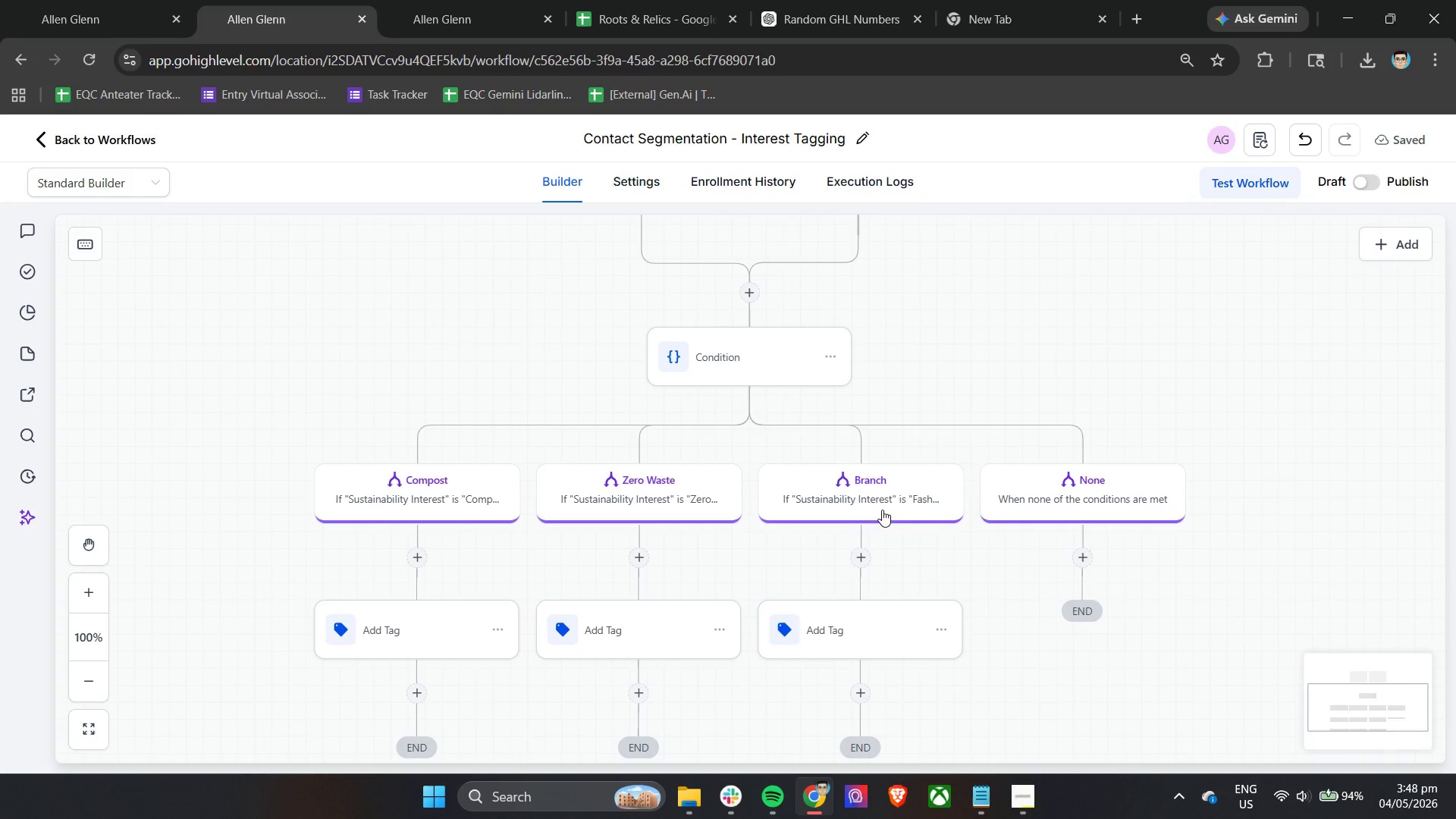 
double_click([893, 500])
 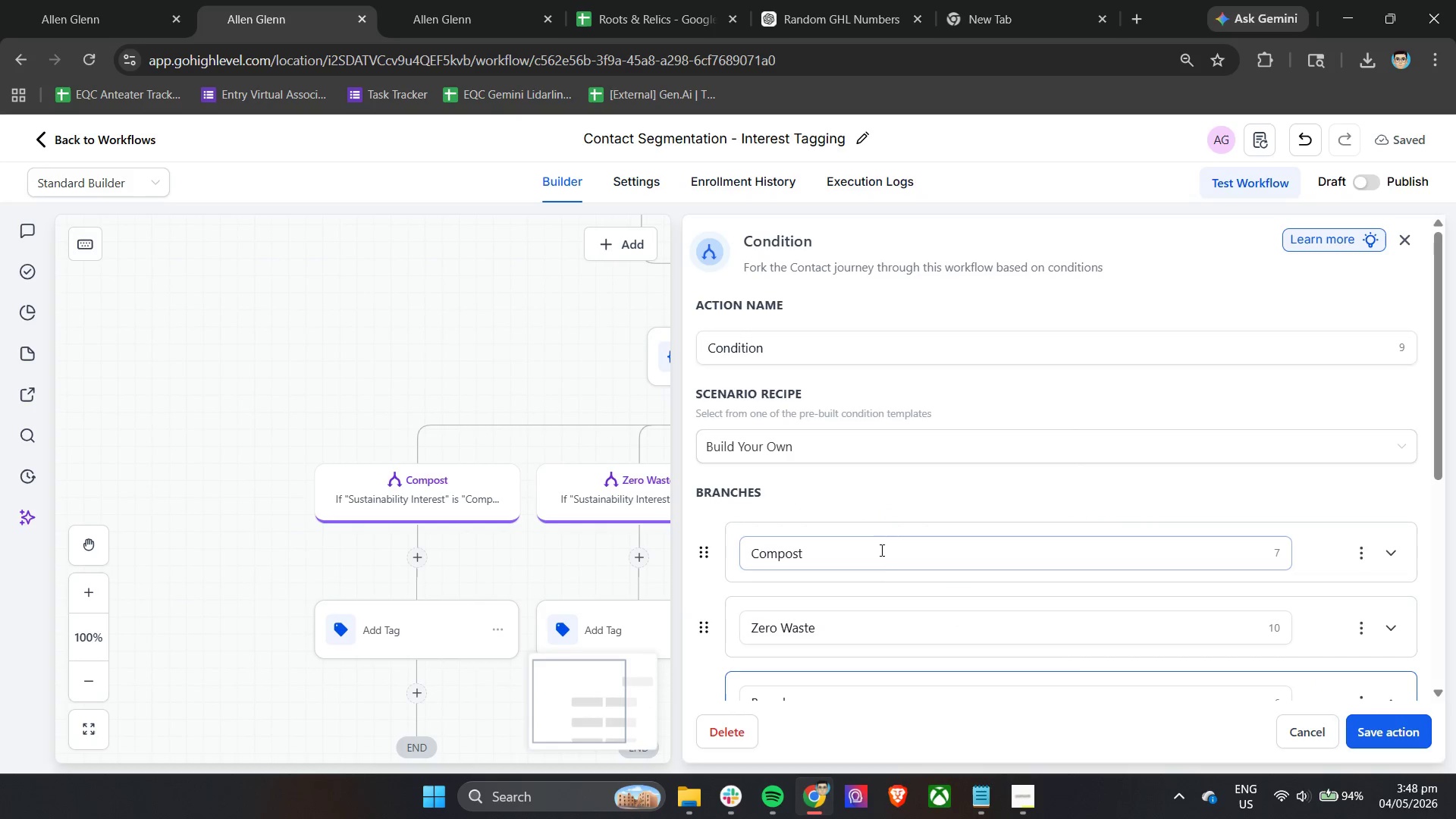 
scroll: coordinate [899, 529], scroll_direction: down, amount: 4.0
 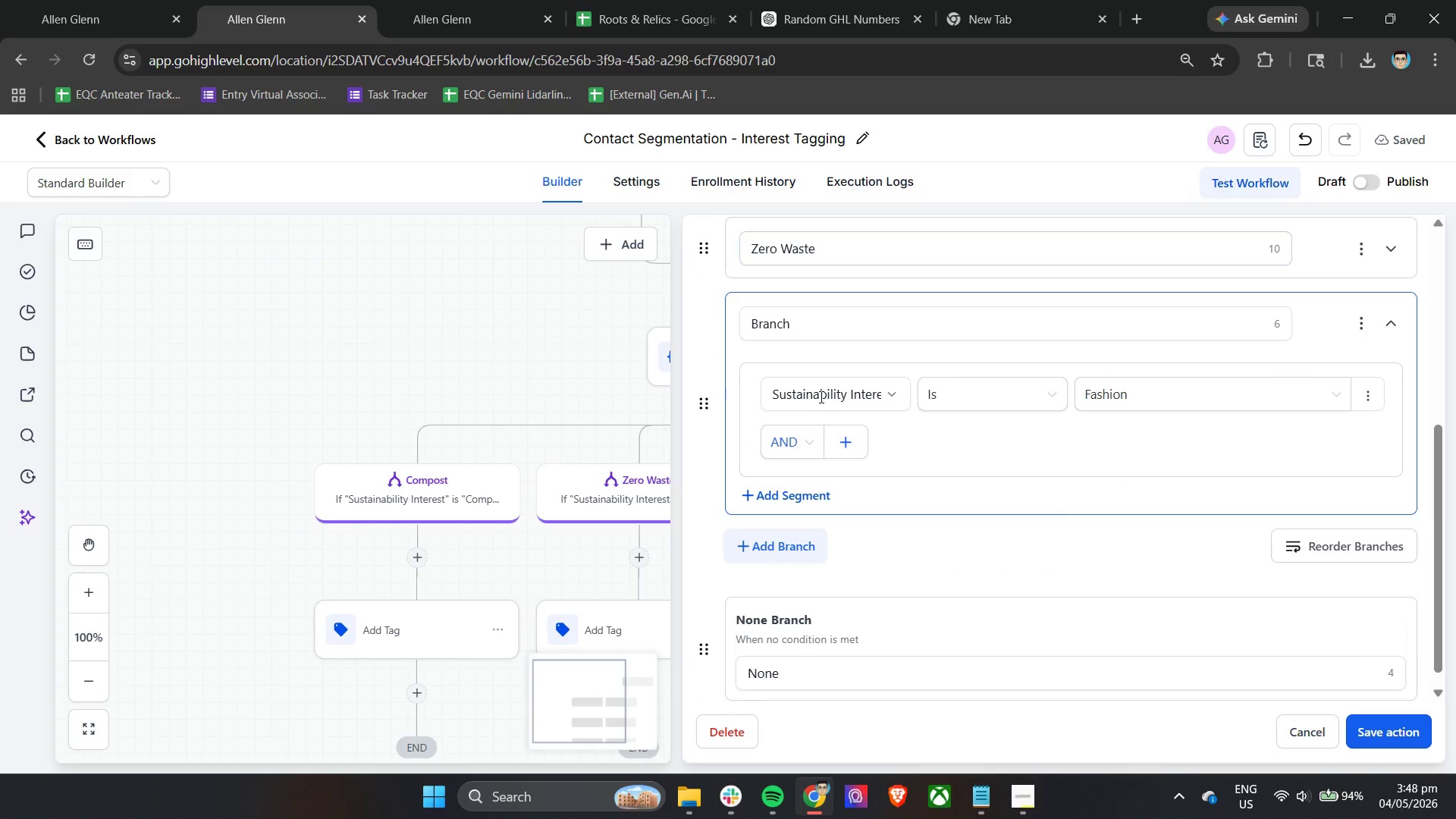 
scroll: coordinate [836, 432], scroll_direction: up, amount: 1.0
 